 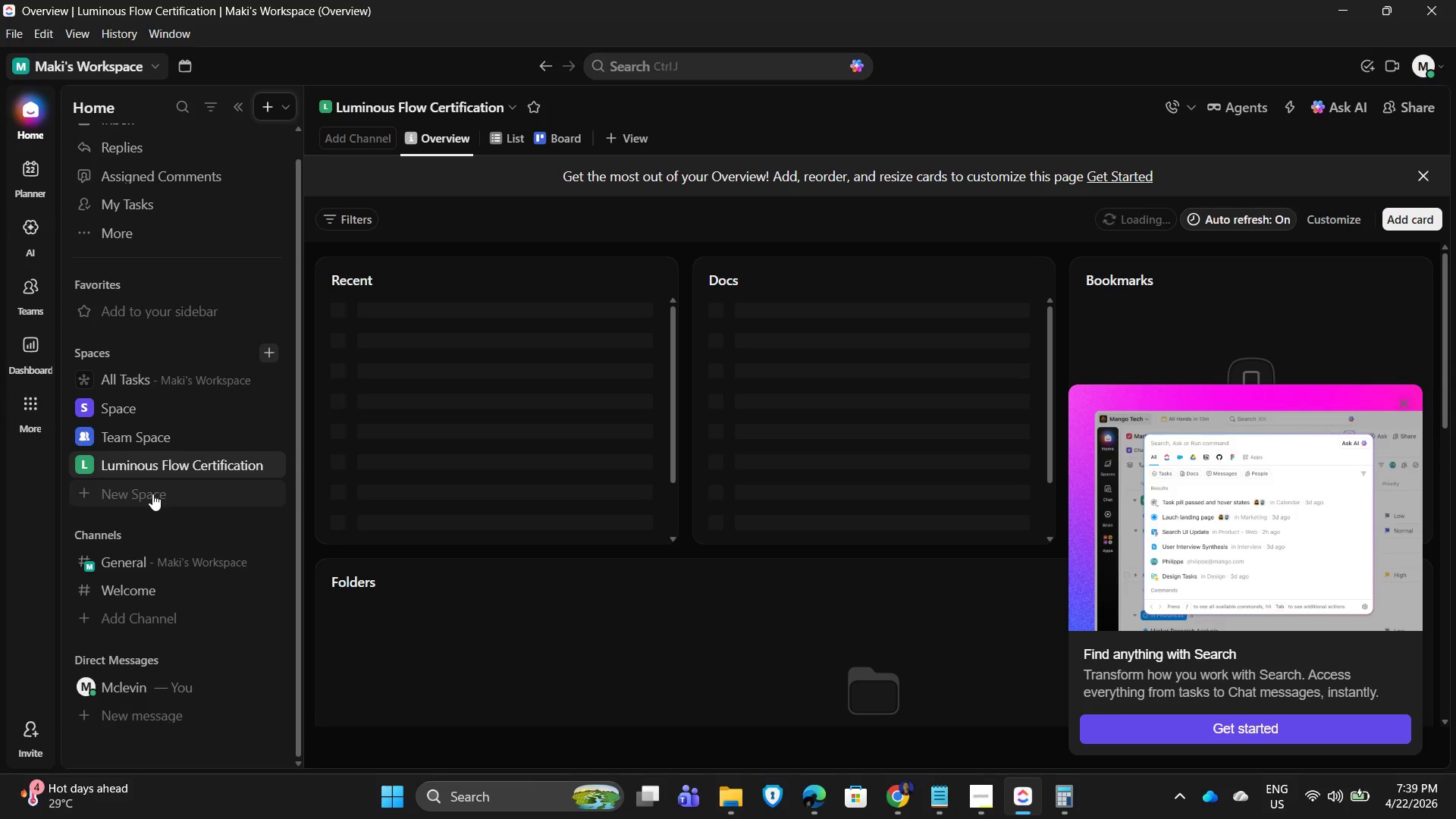 
left_click([73, 472])
 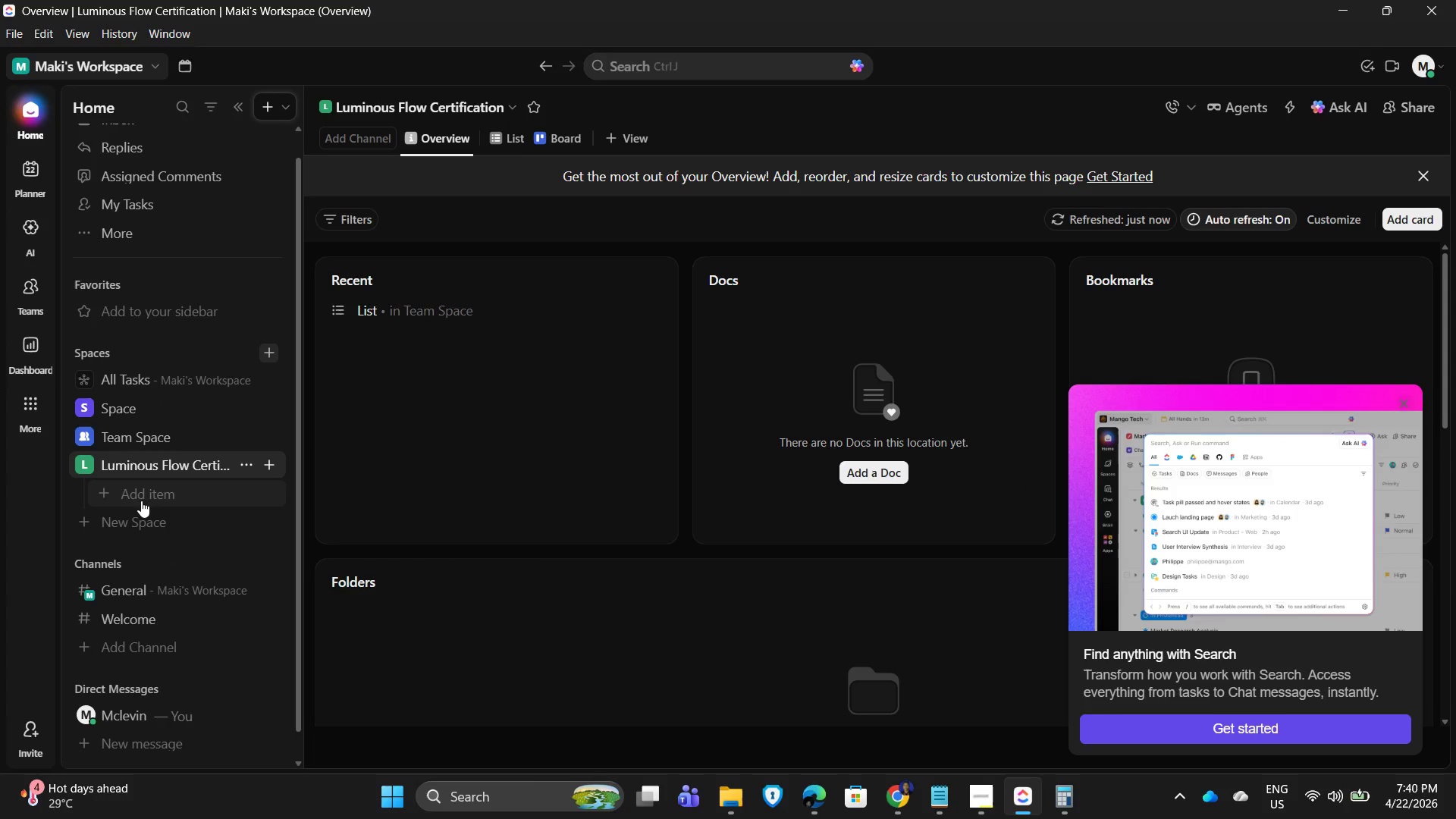 
left_click([149, 501])
 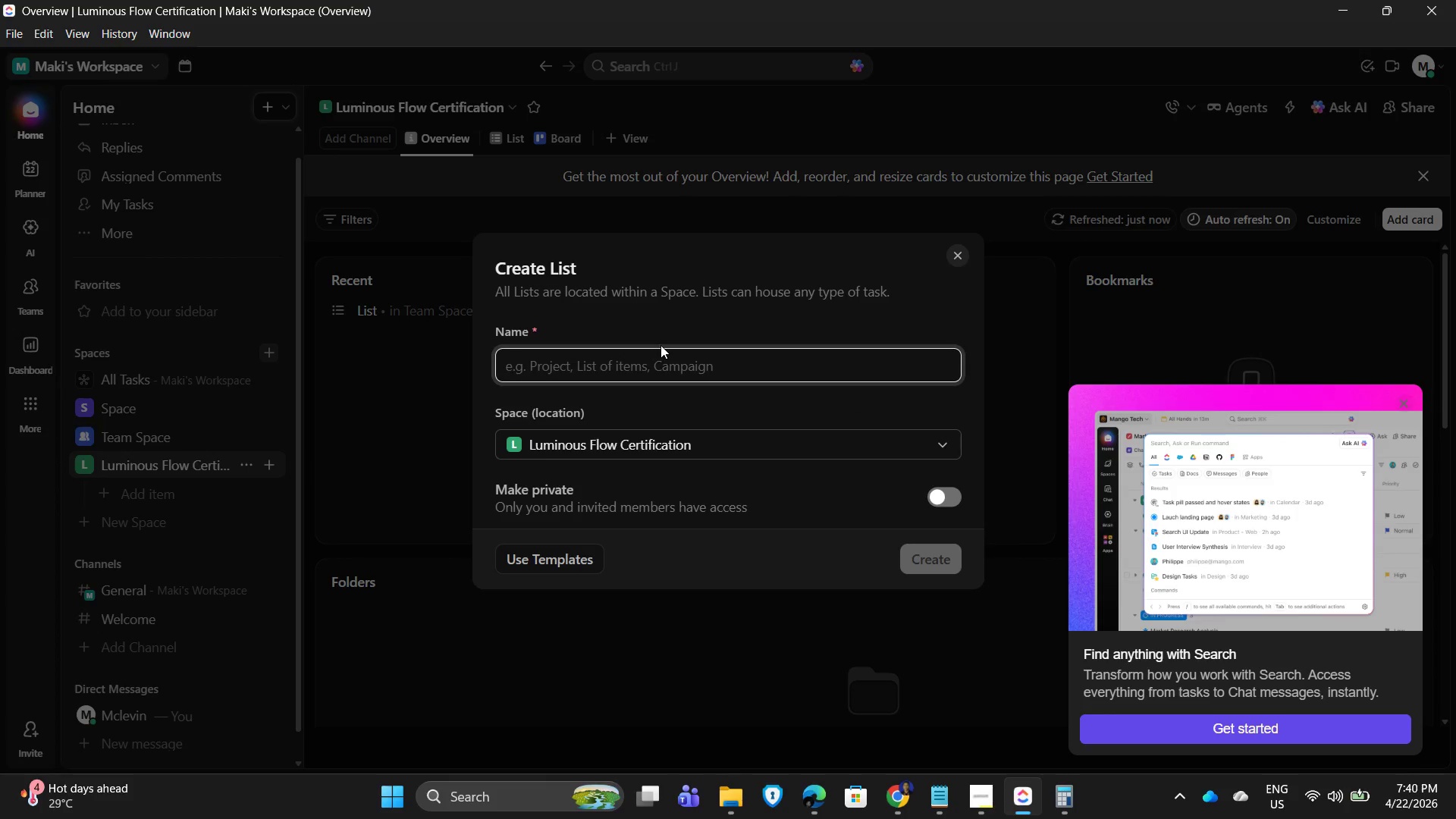 
type(Yoga YTT Track)
 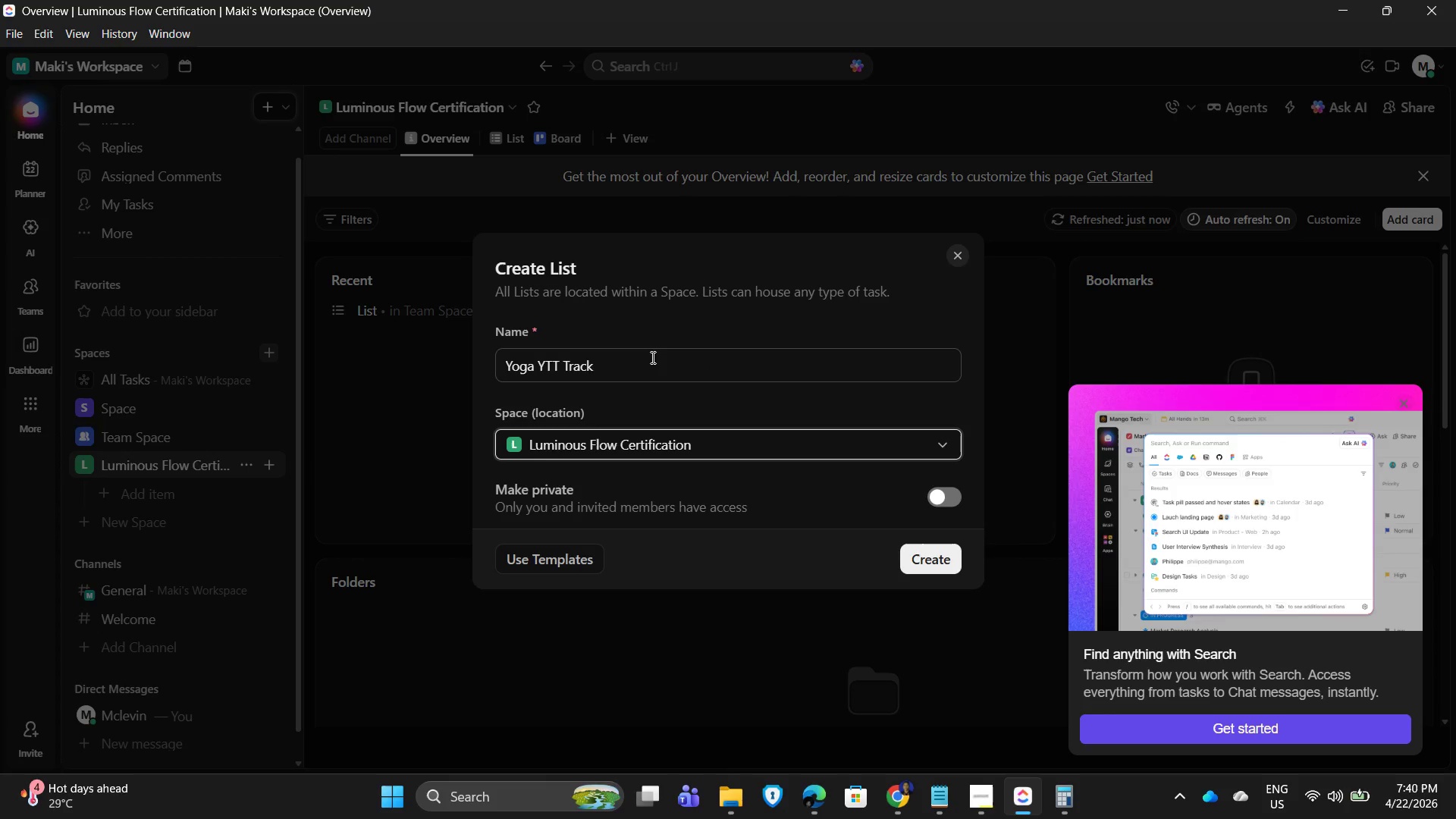 
 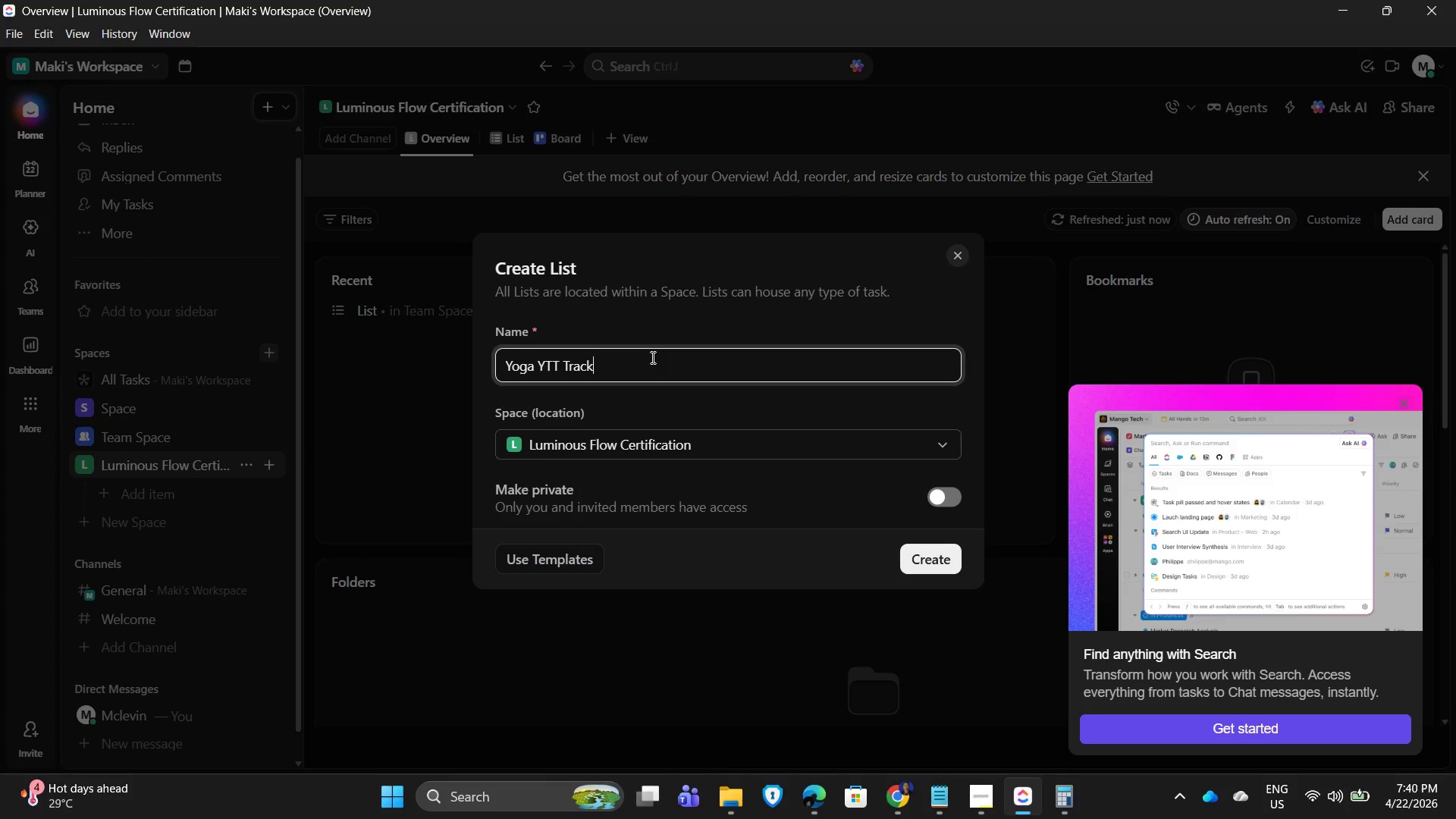 
key(Enter)
 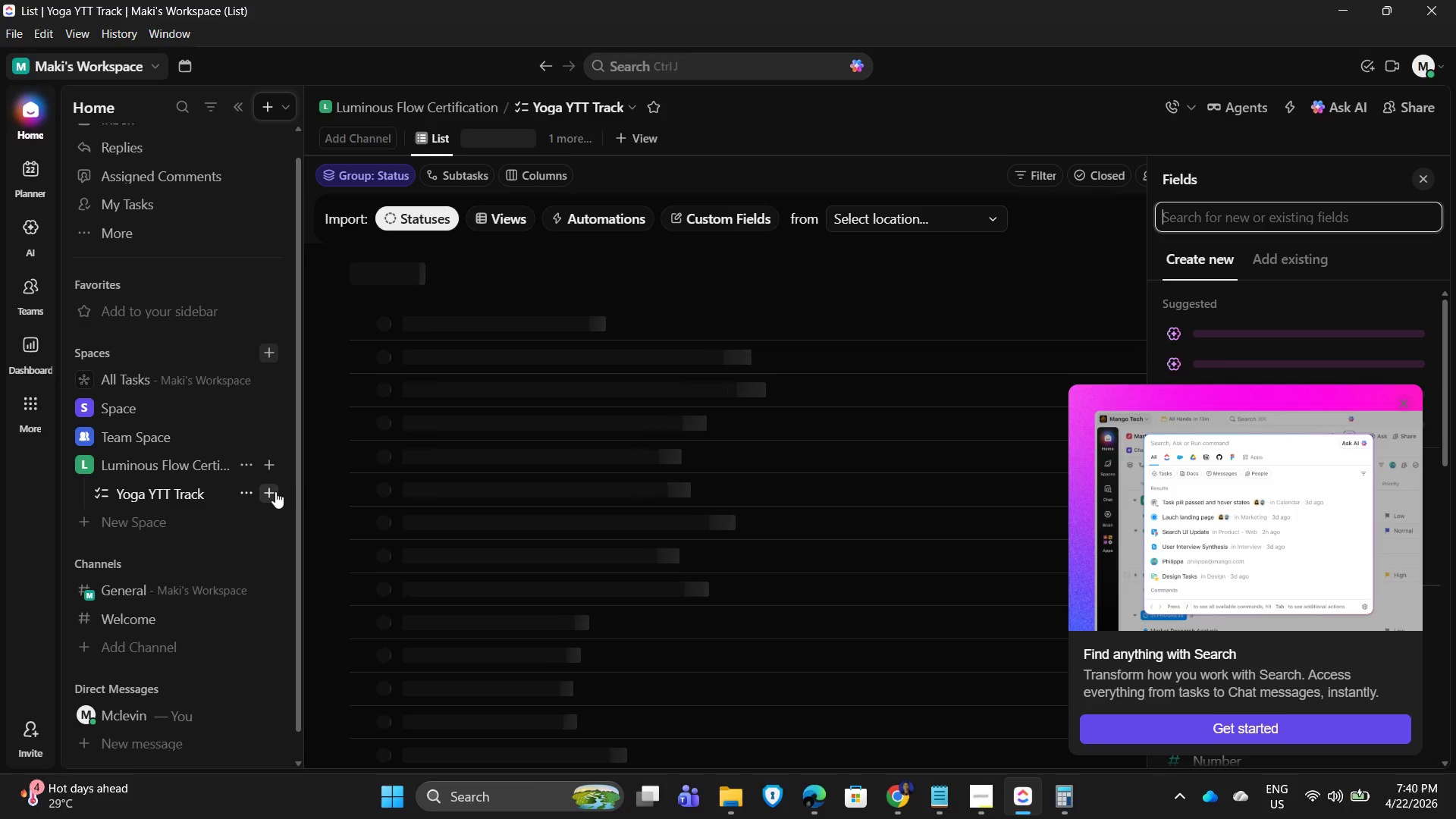 
wait(6.02)
 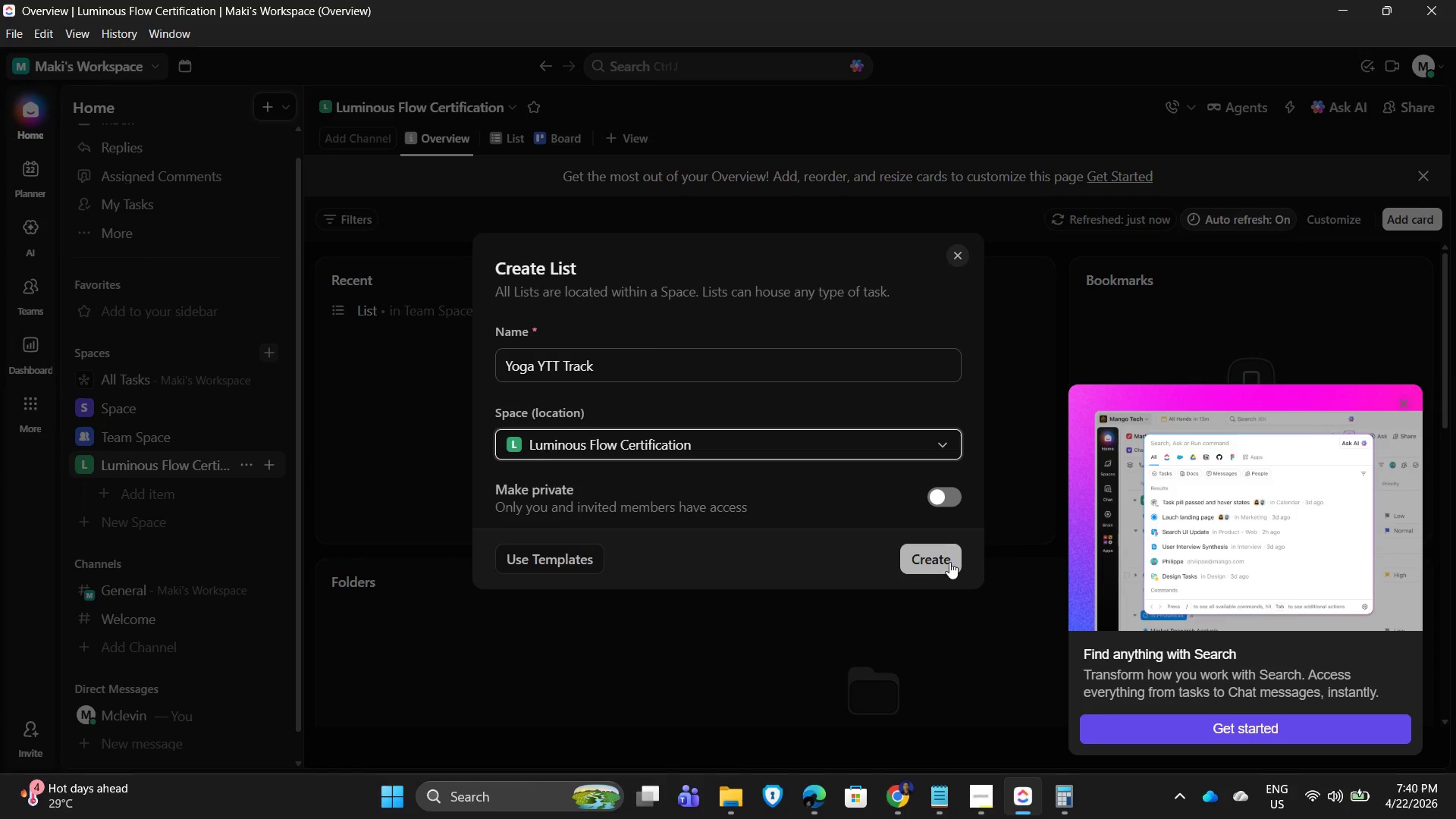 
left_click([422, 502])
 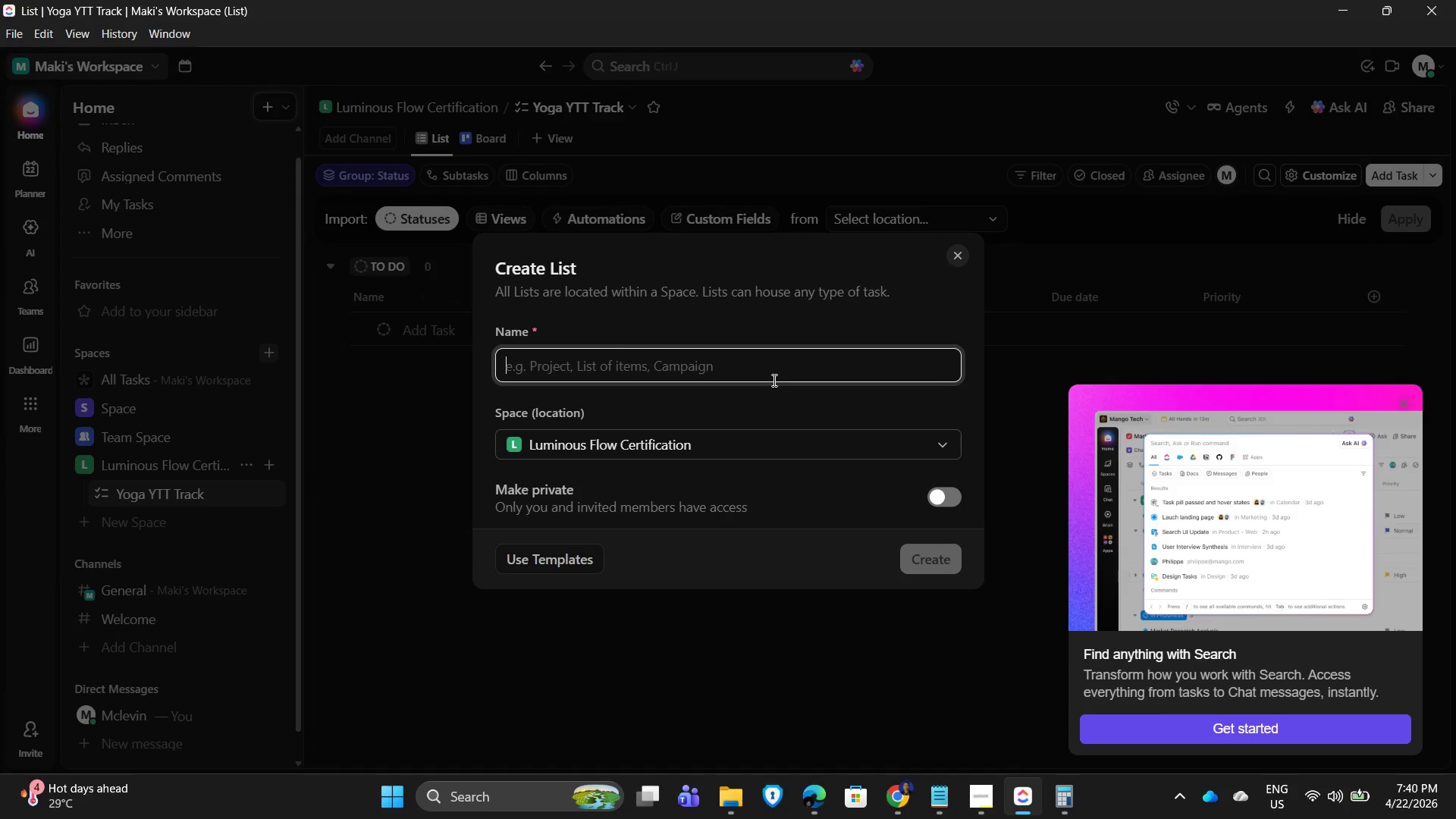 
type(Pilates Reformer Track)
 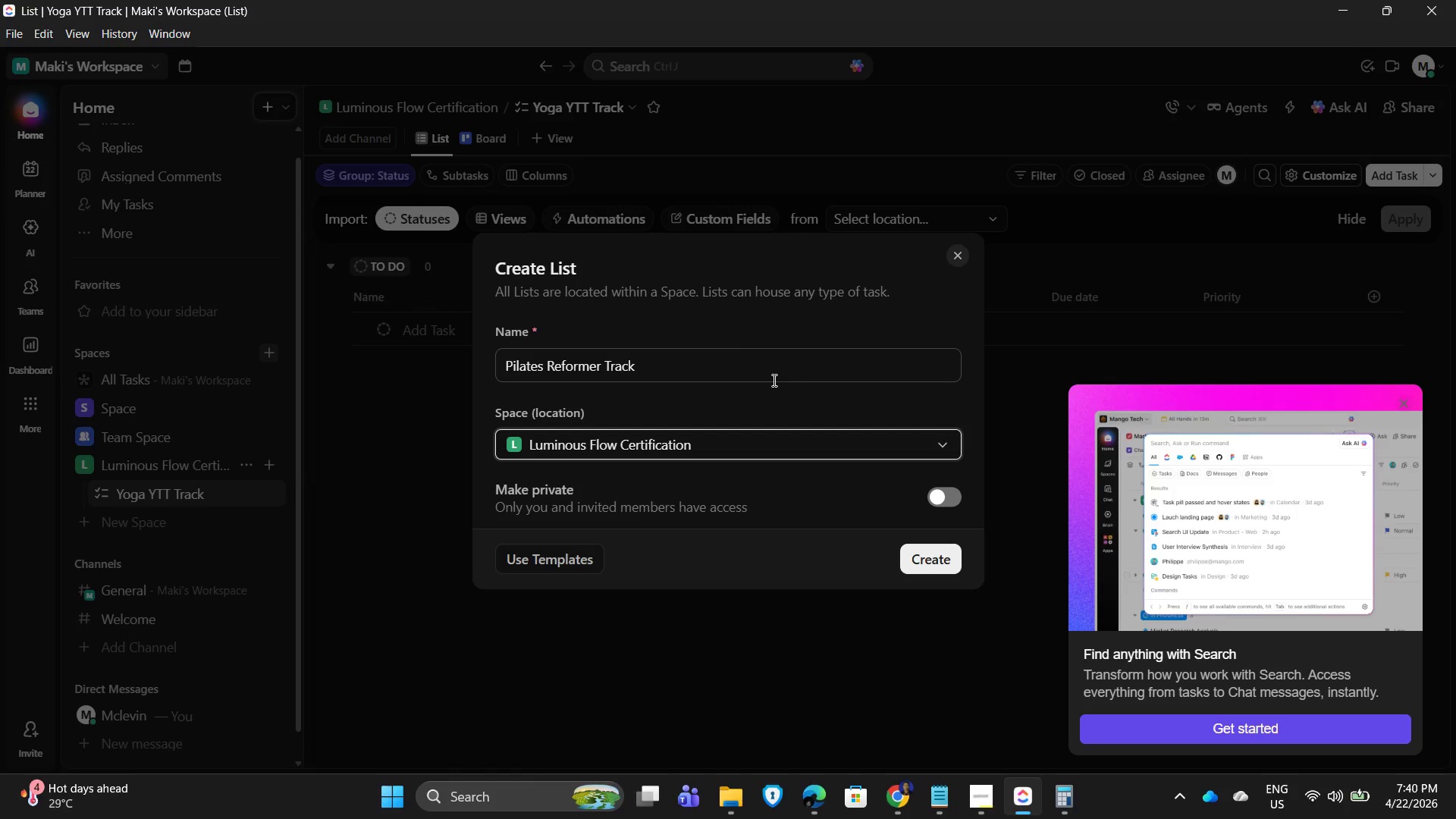 
 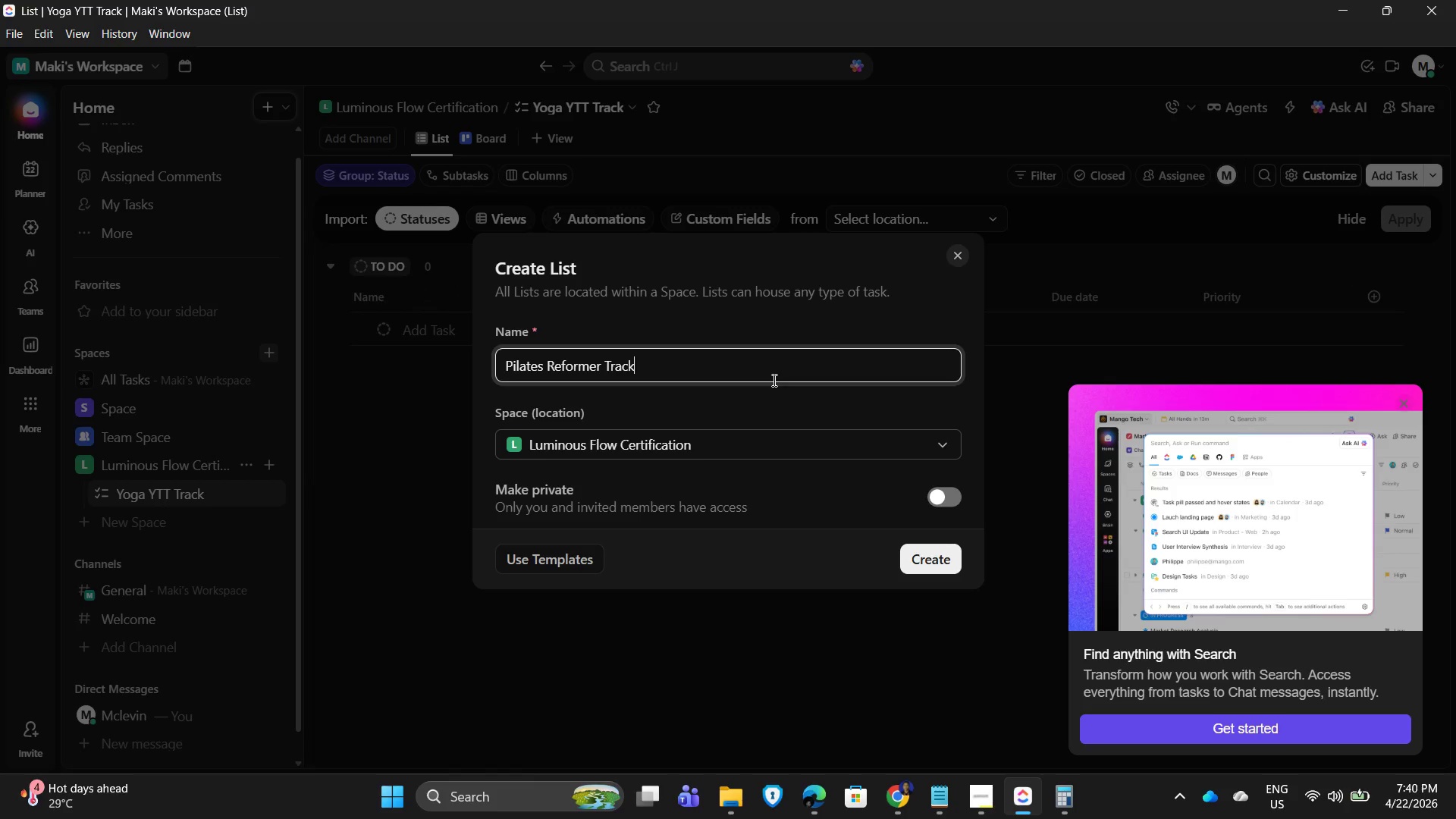 
key(Enter)
 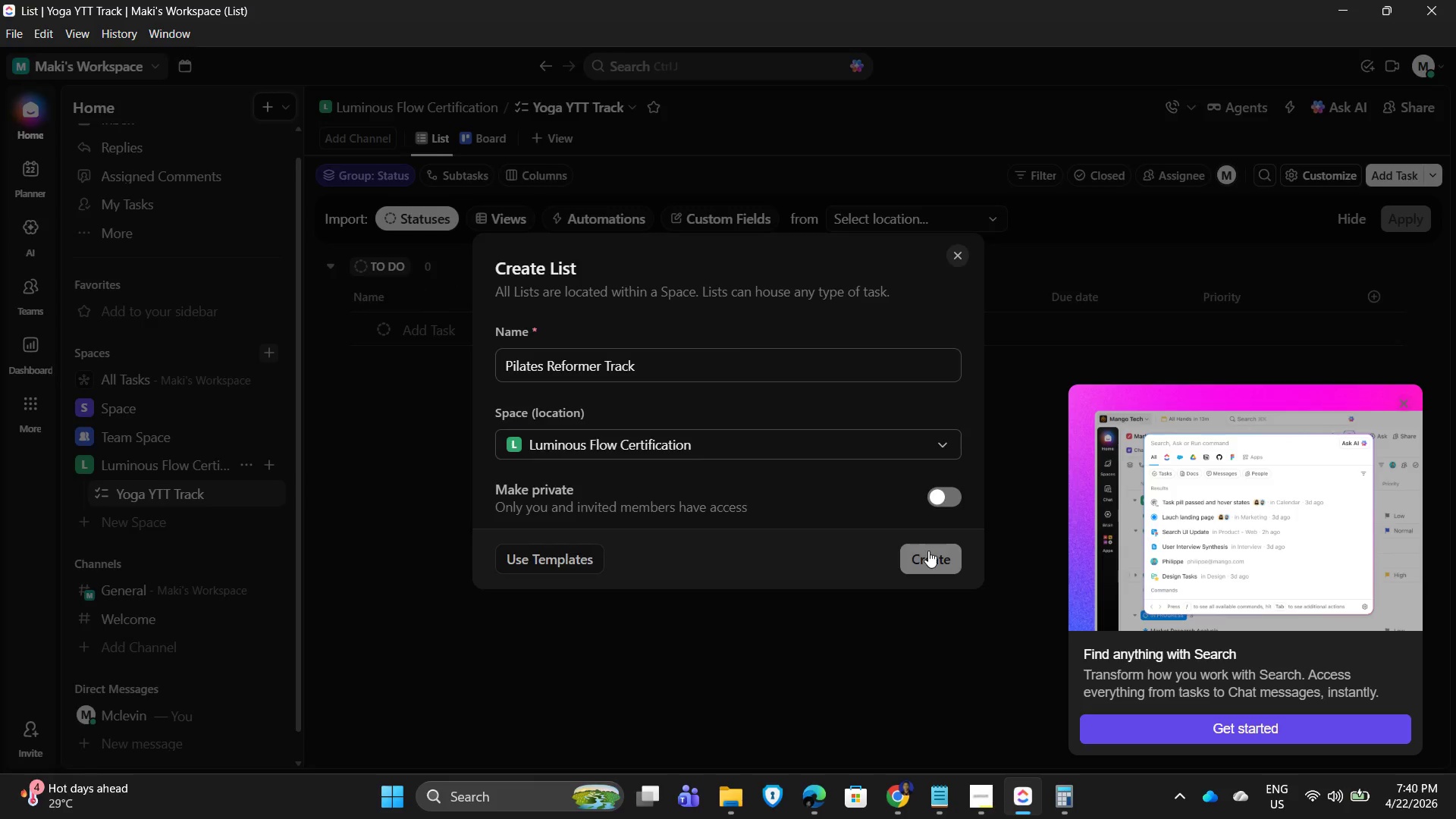 
mouse_move([403, 459])
 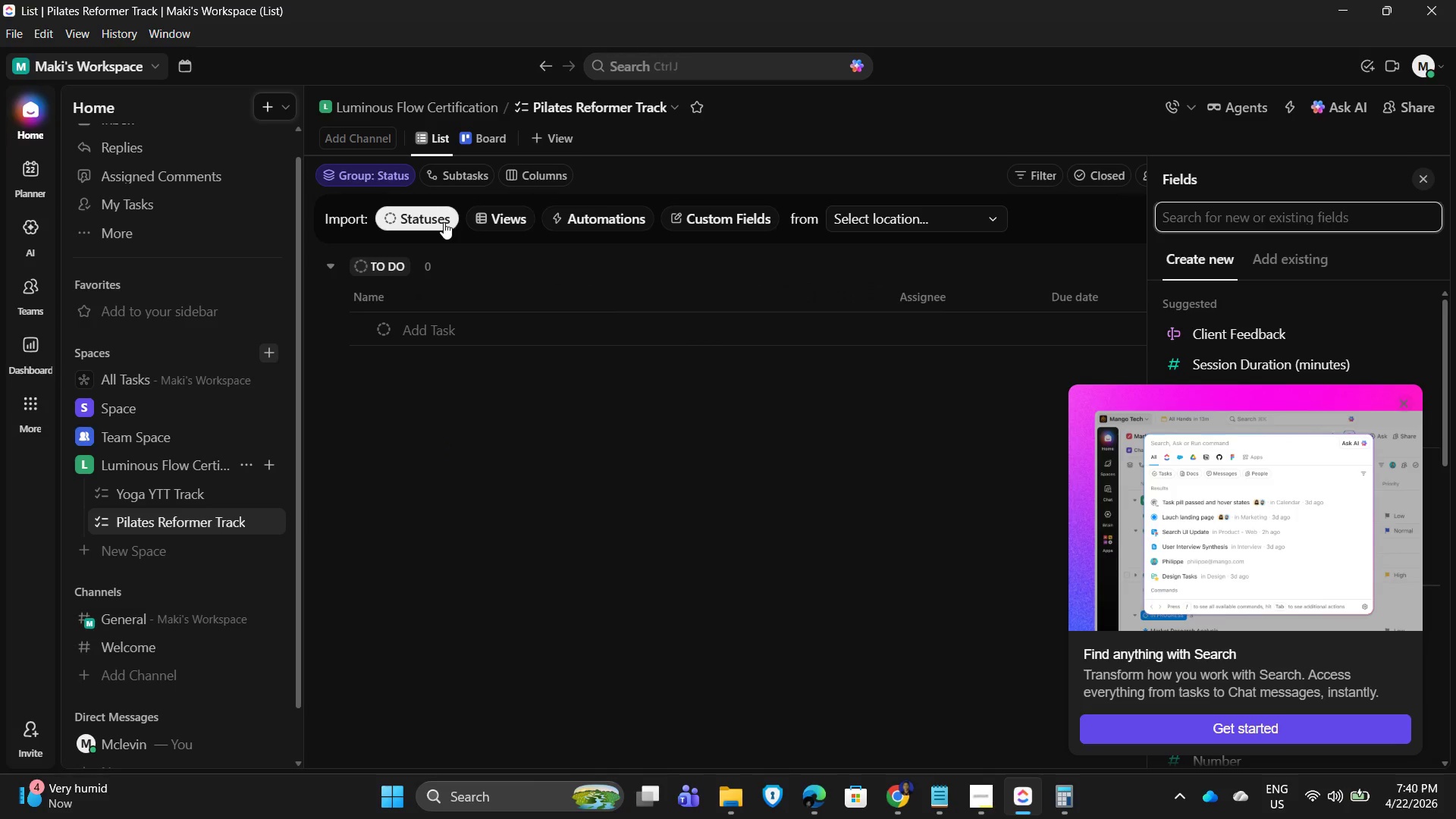 
wait(21.33)
 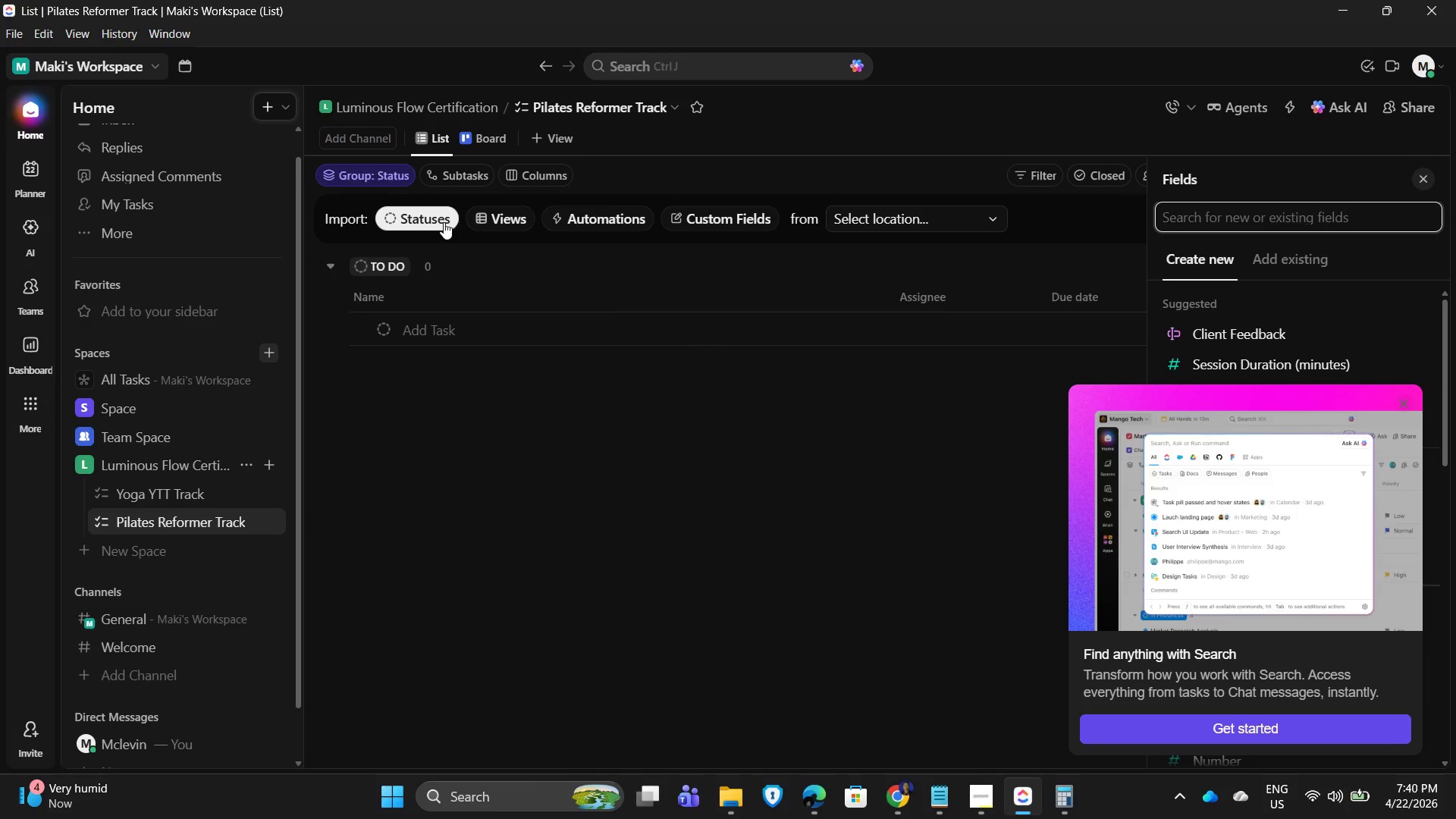 
left_click([534, 176])
 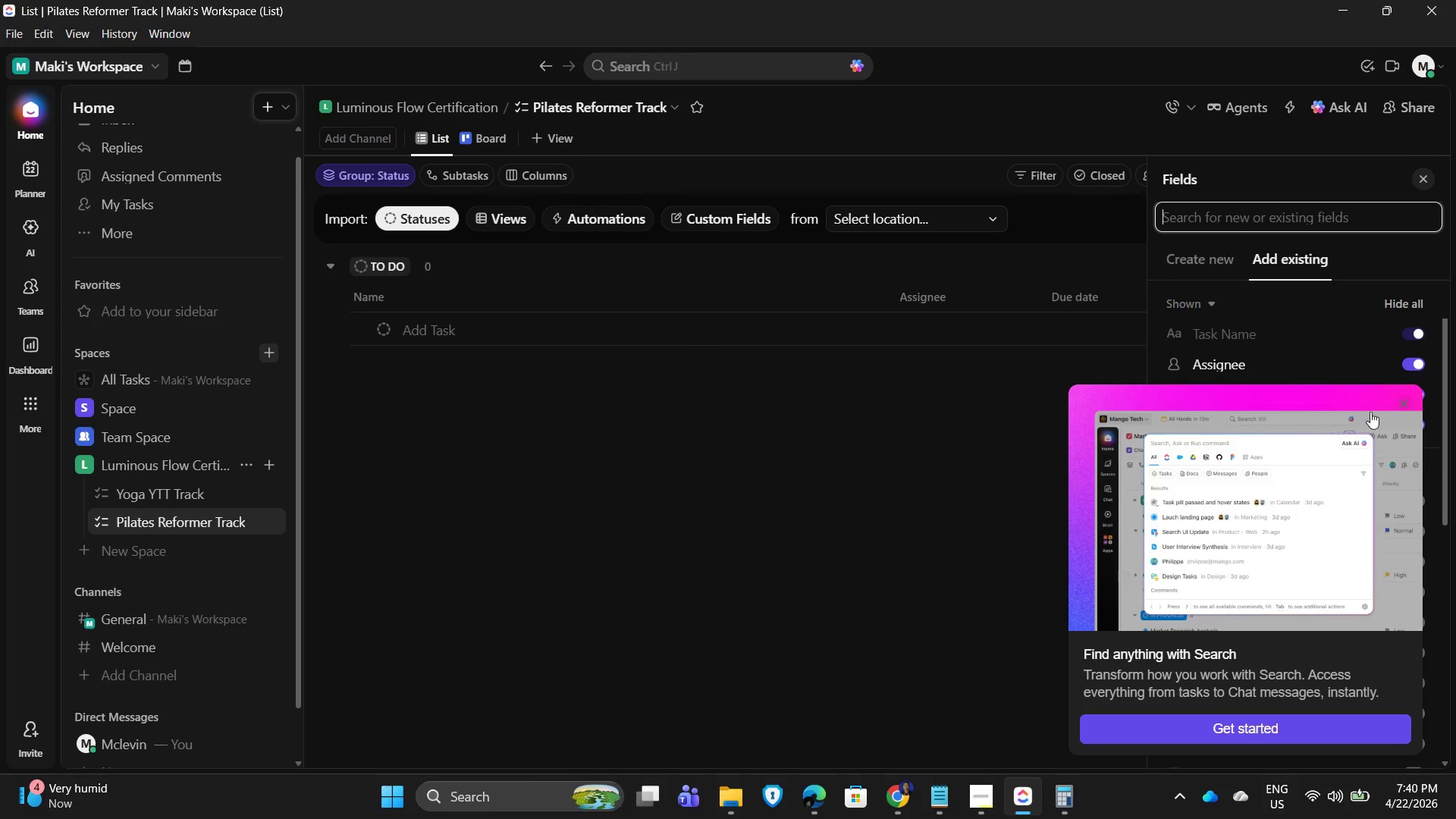 
left_click([866, 626])
 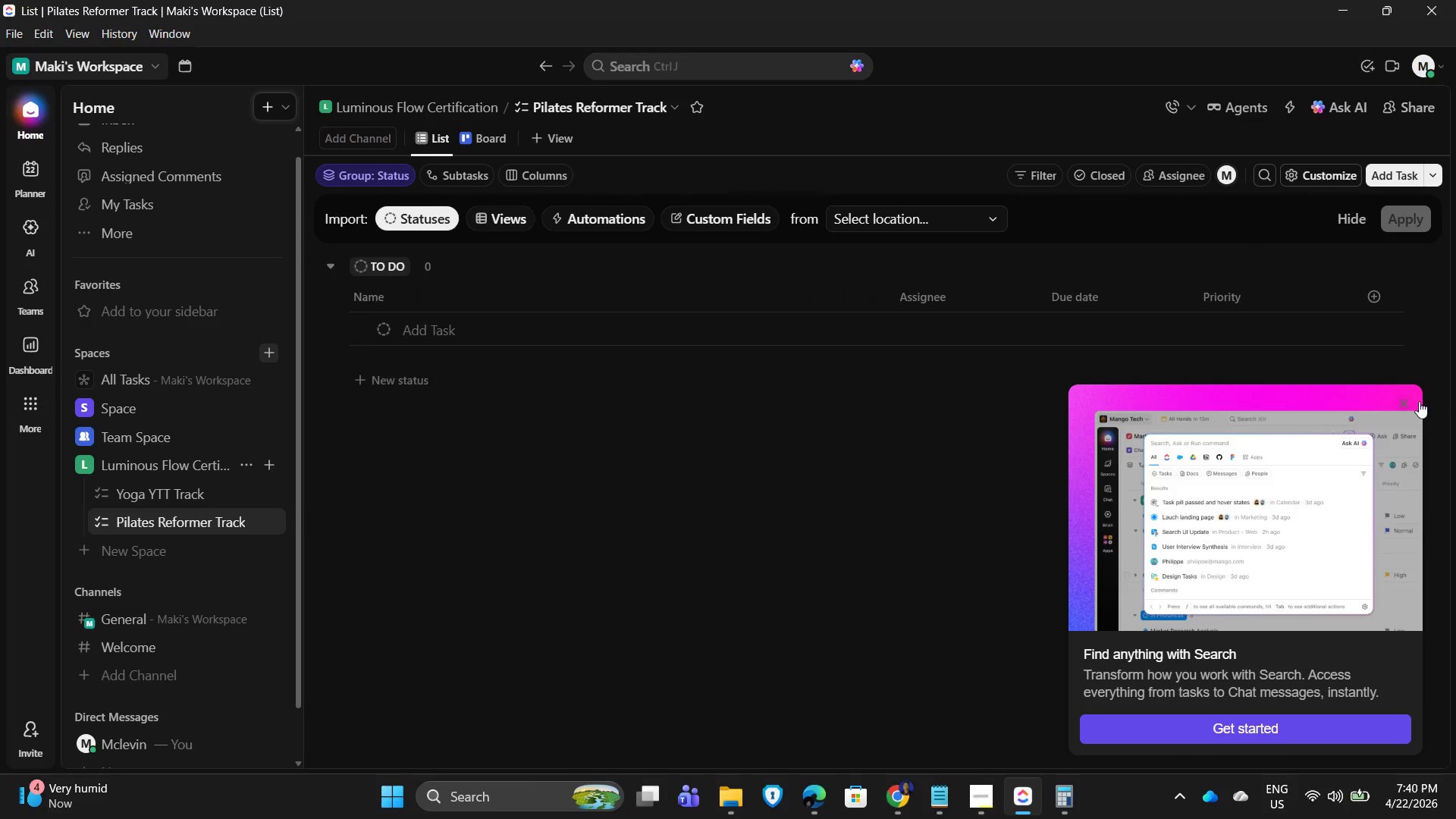 
left_click([1404, 396])
 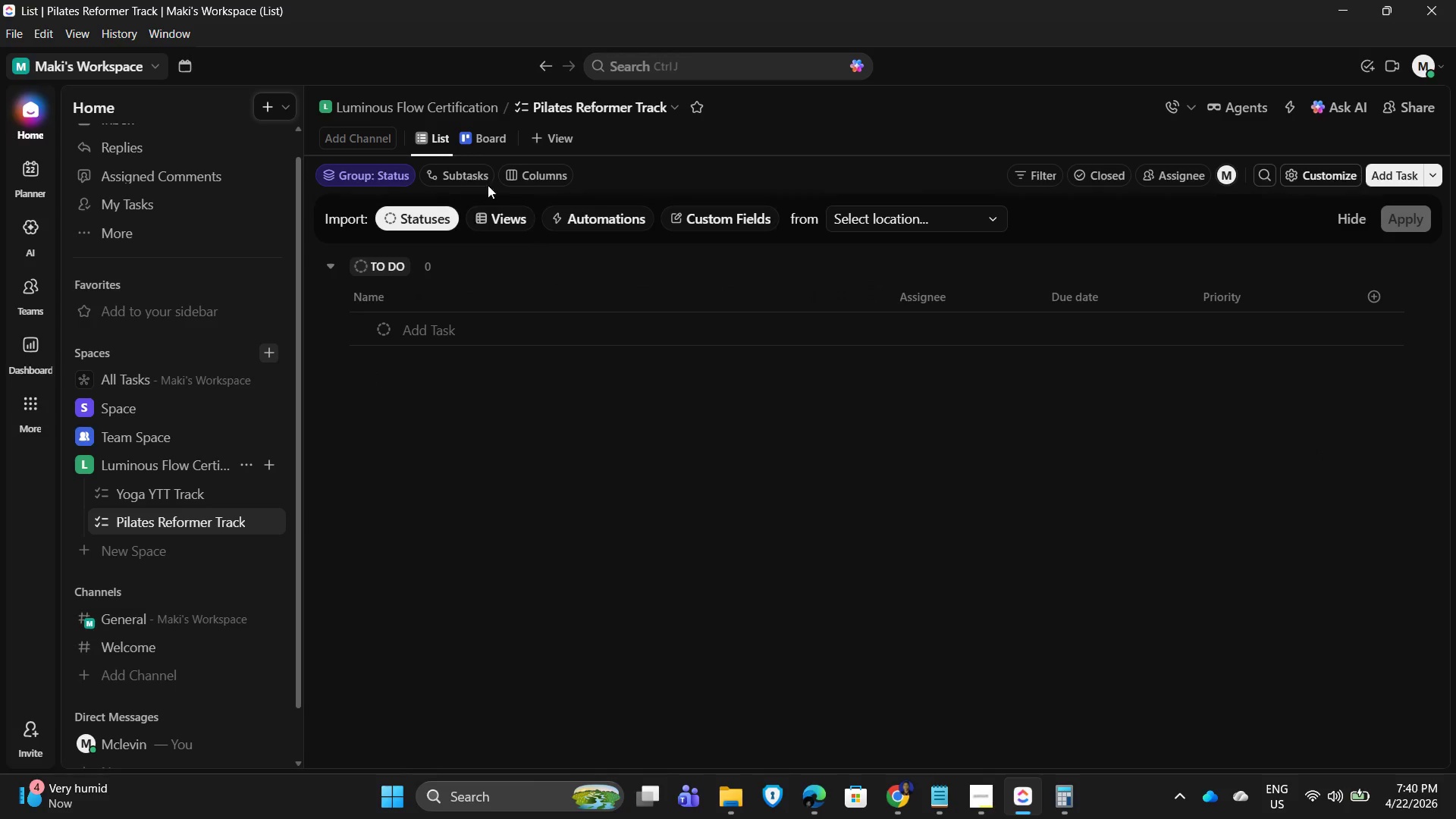 
left_click([548, 168])
 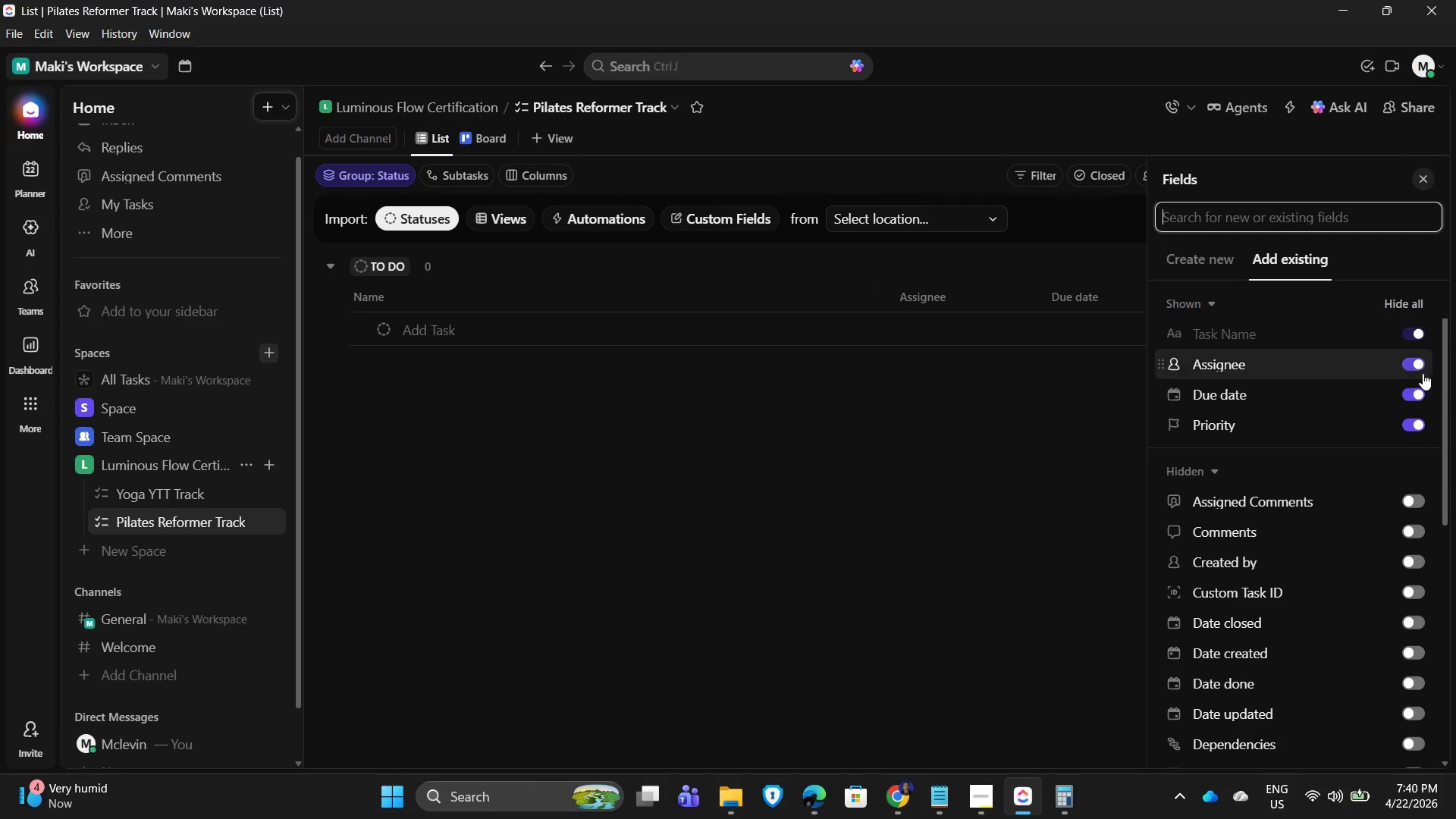 
double_click([1414, 365])
 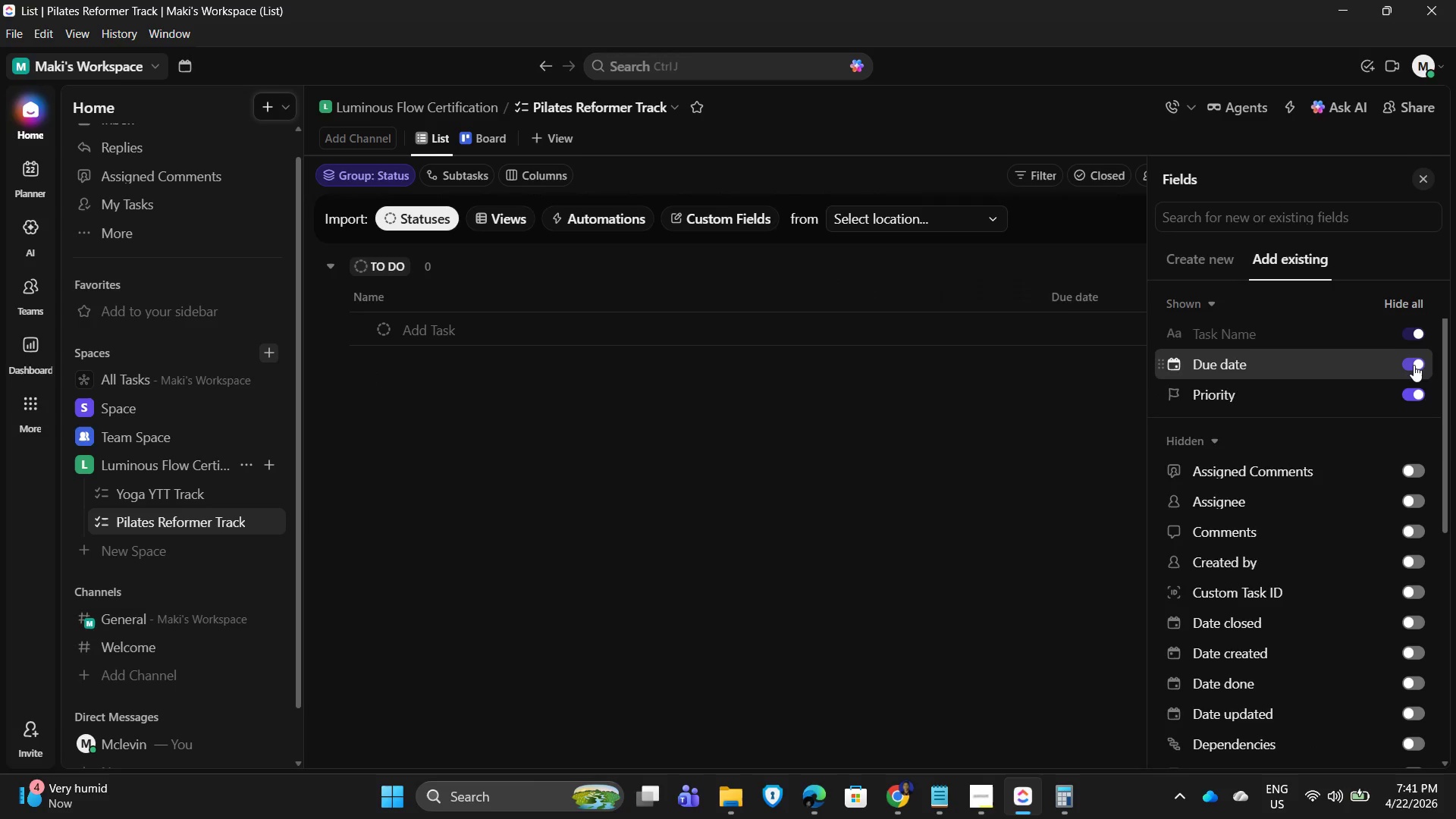 
triple_click([1414, 365])
 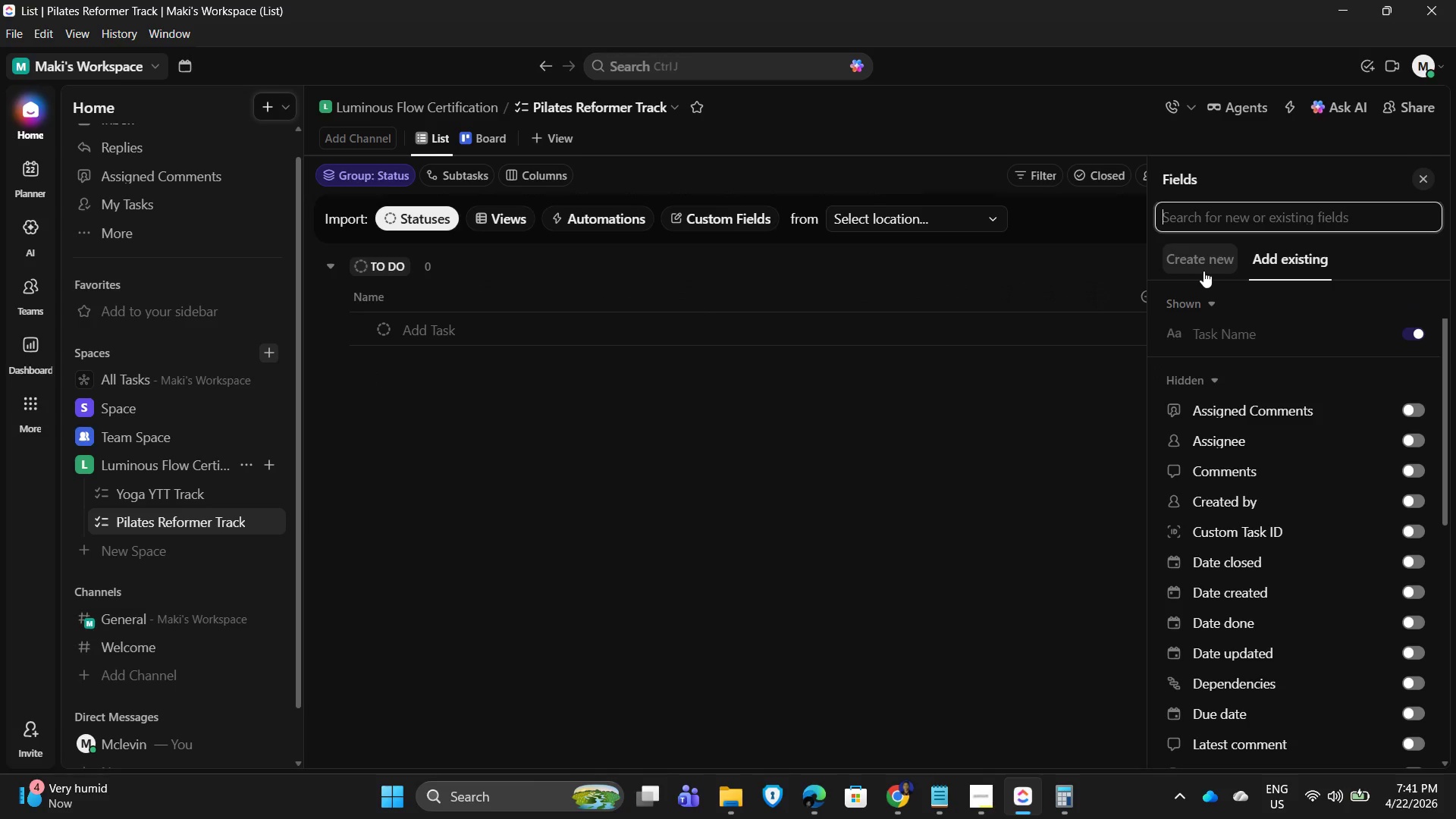 
double_click([1287, 208])
 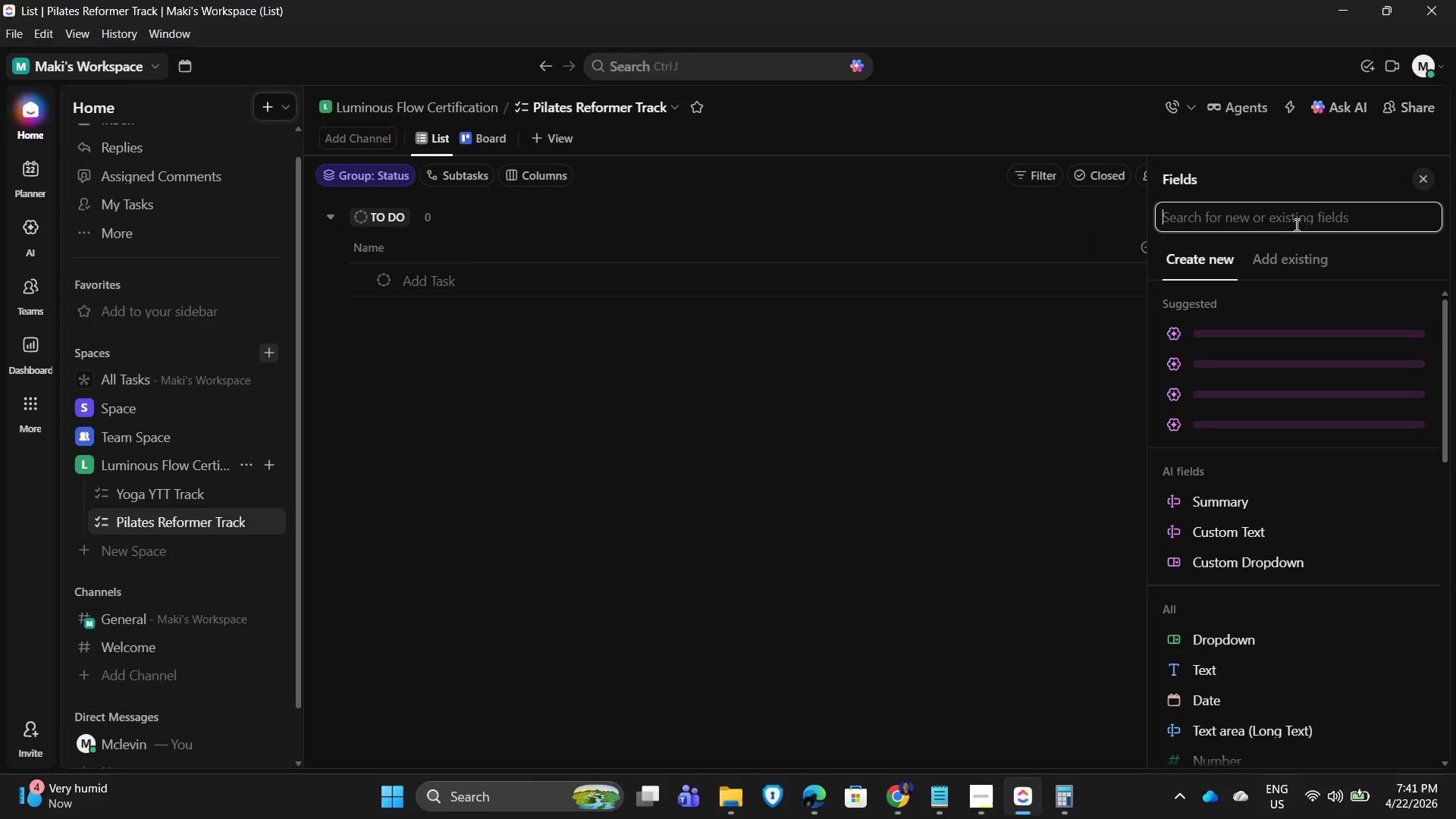 
type(dropdown)
 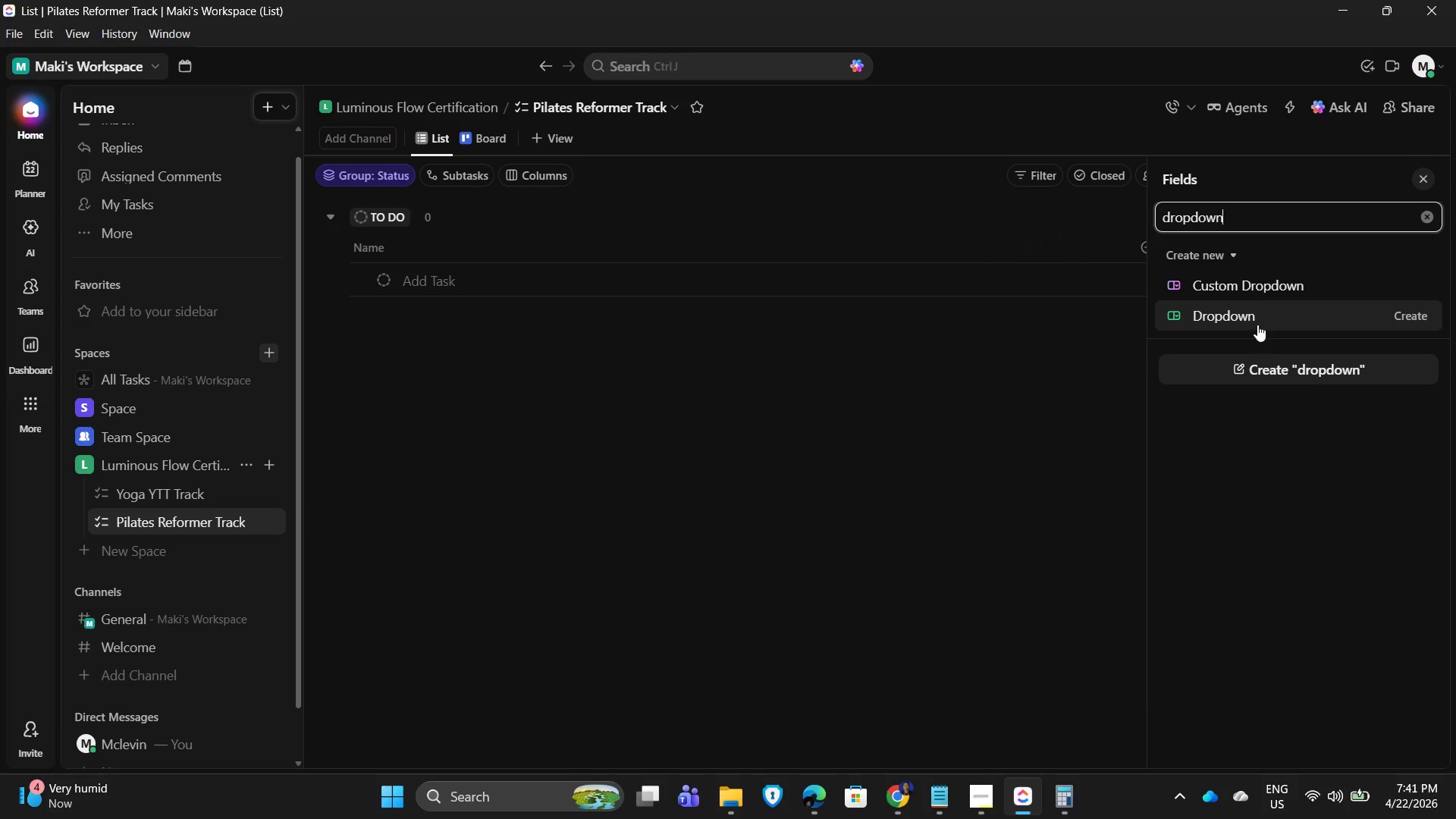 
left_click([1250, 323])
 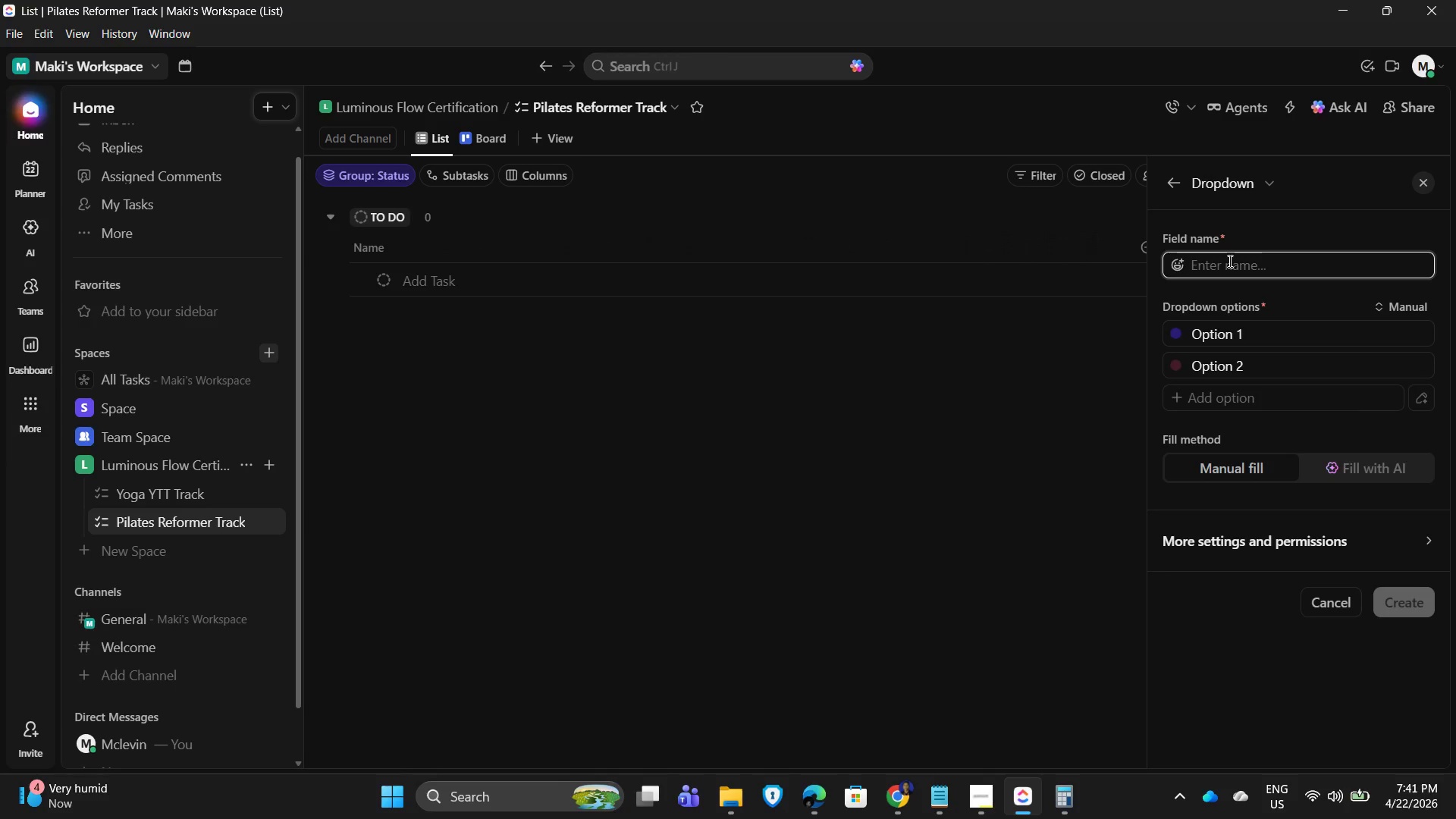 
wait(7.31)
 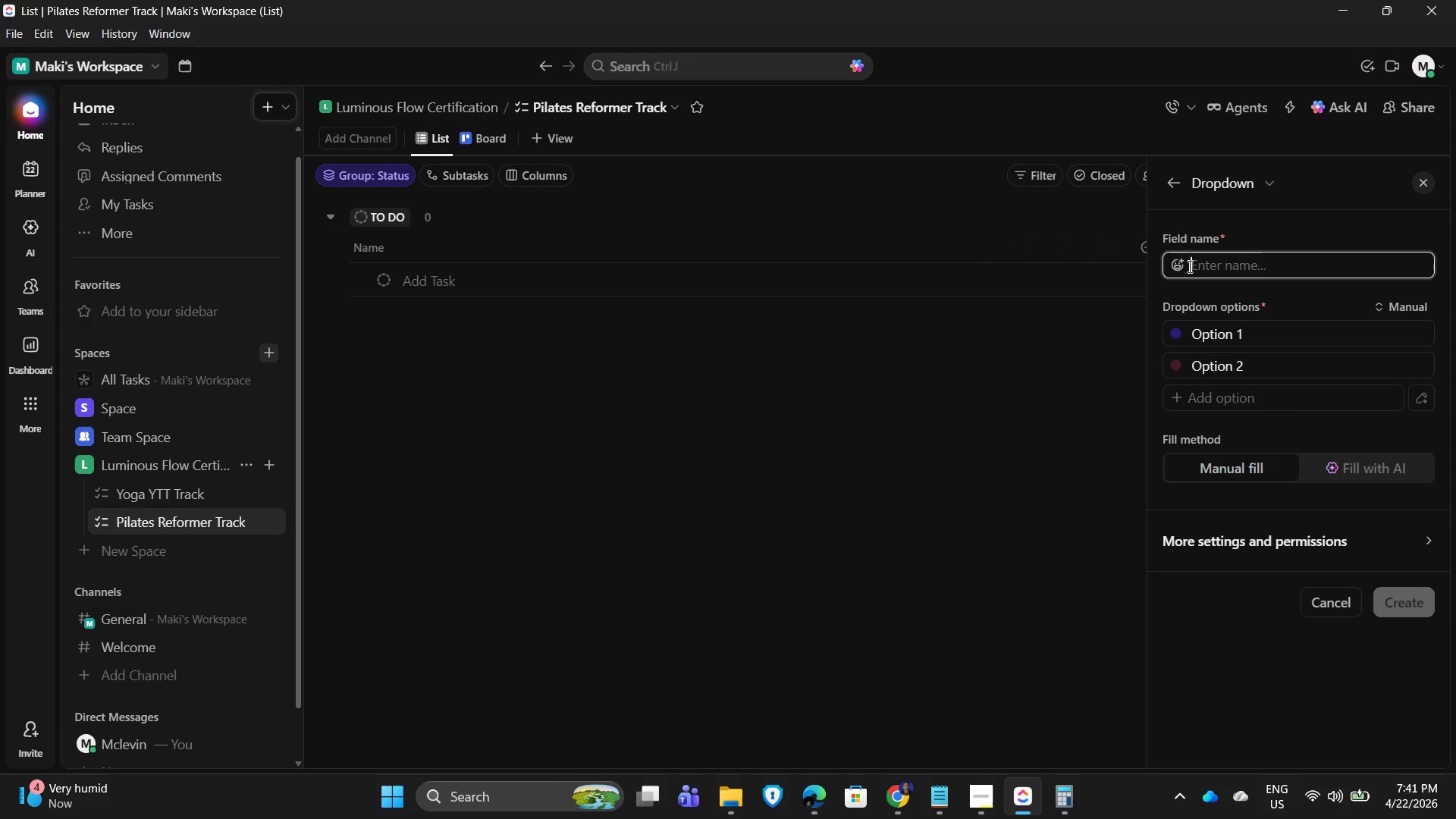 
type(Curriculum Pillar)
 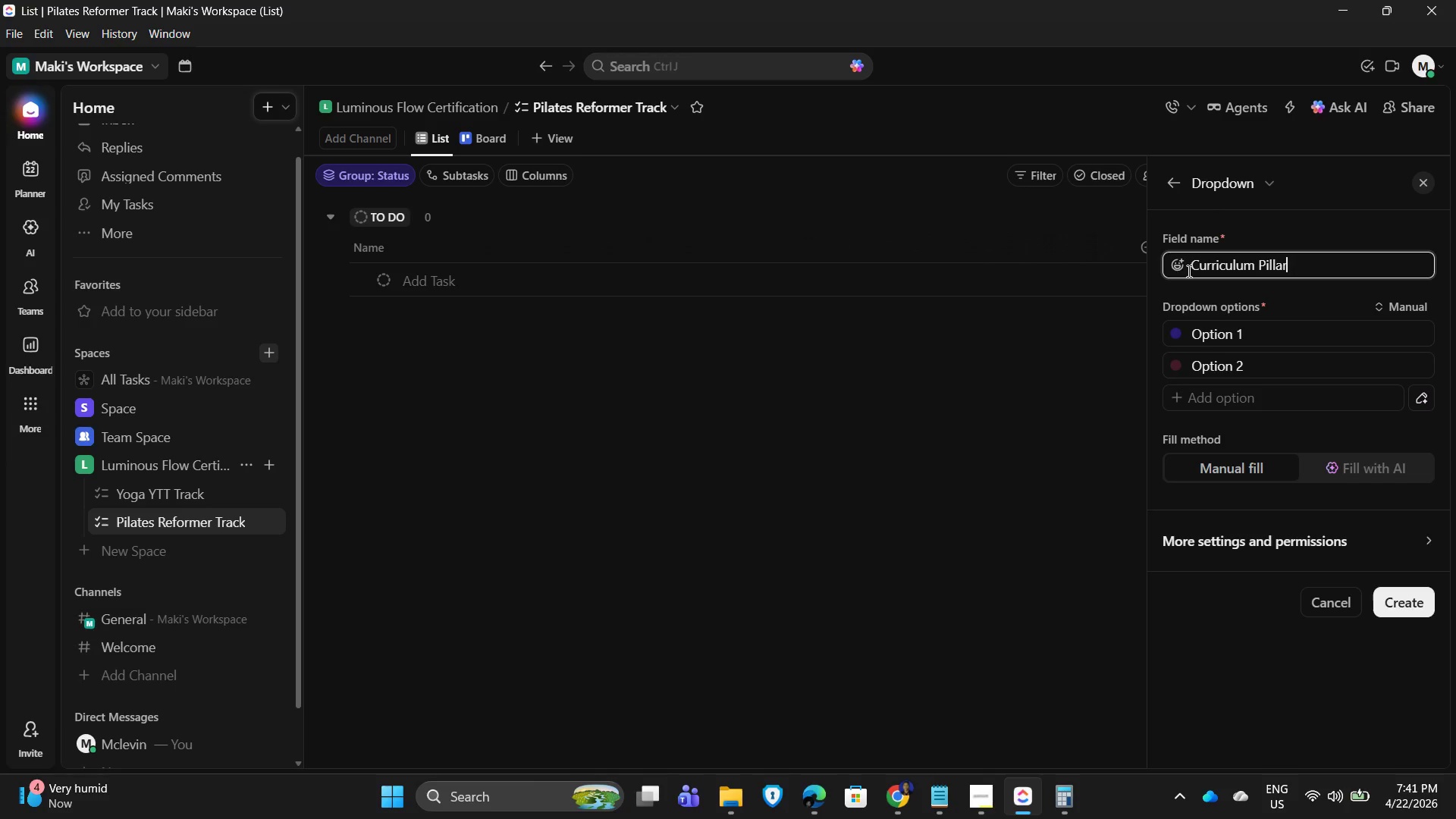 
left_click([1181, 262])
 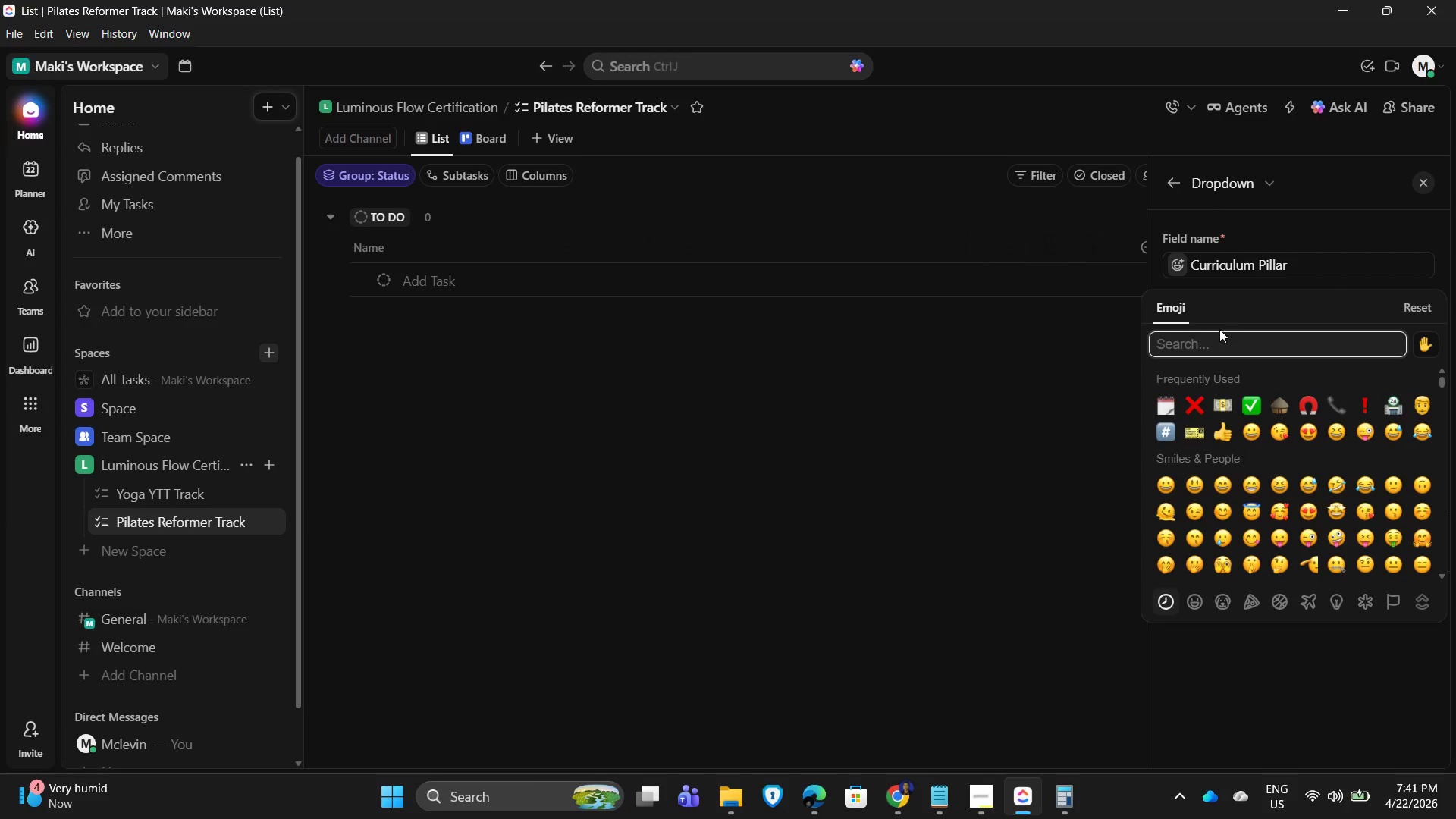 
left_click([1214, 340])
 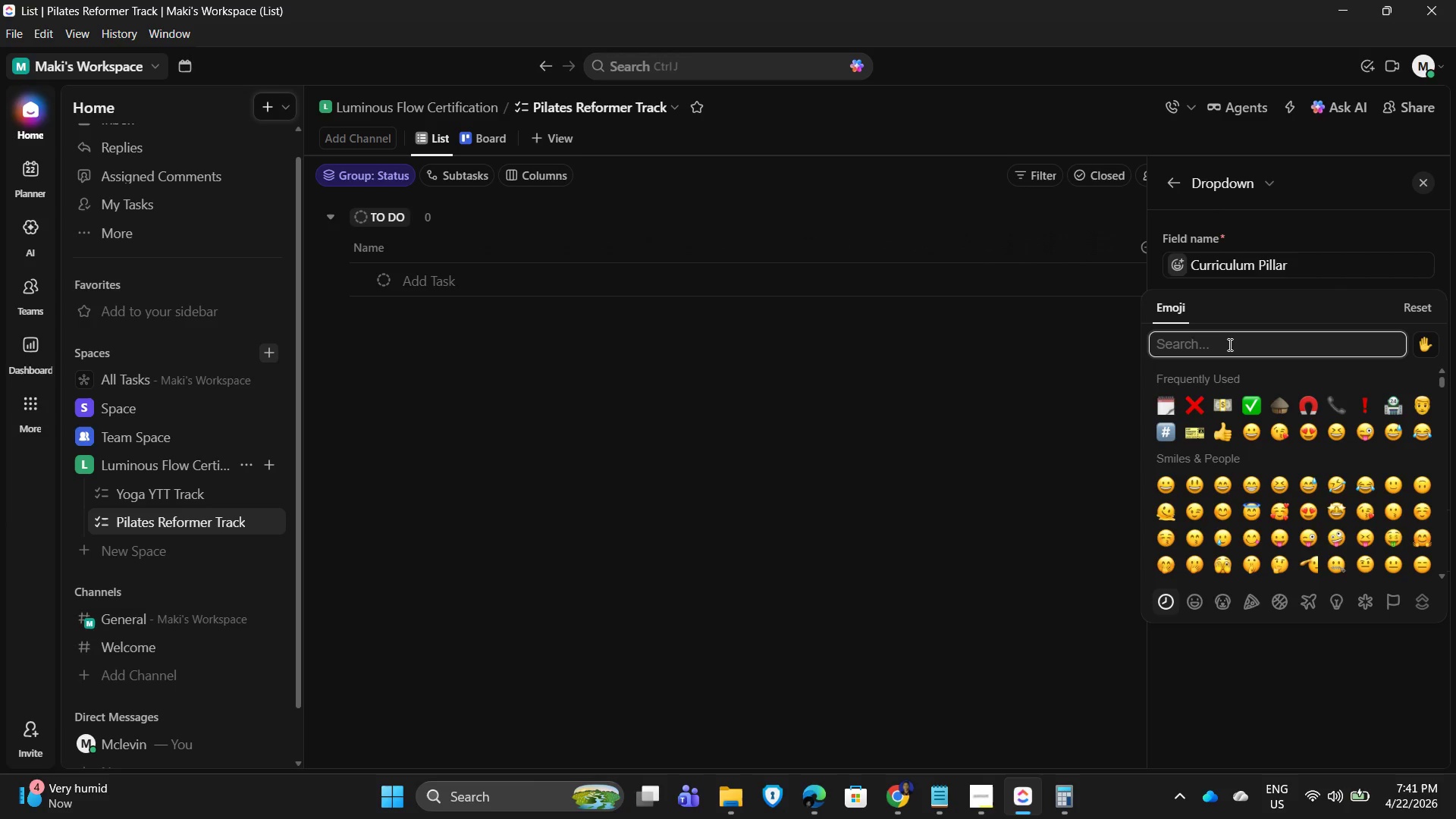 
type(curri)
key(Backspace)
key(Backspace)
key(Backspace)
key(Backspace)
key(Backspace)
key(Backspace)
key(Backspace)
type(c)
key(Backspace)
type(doc)
 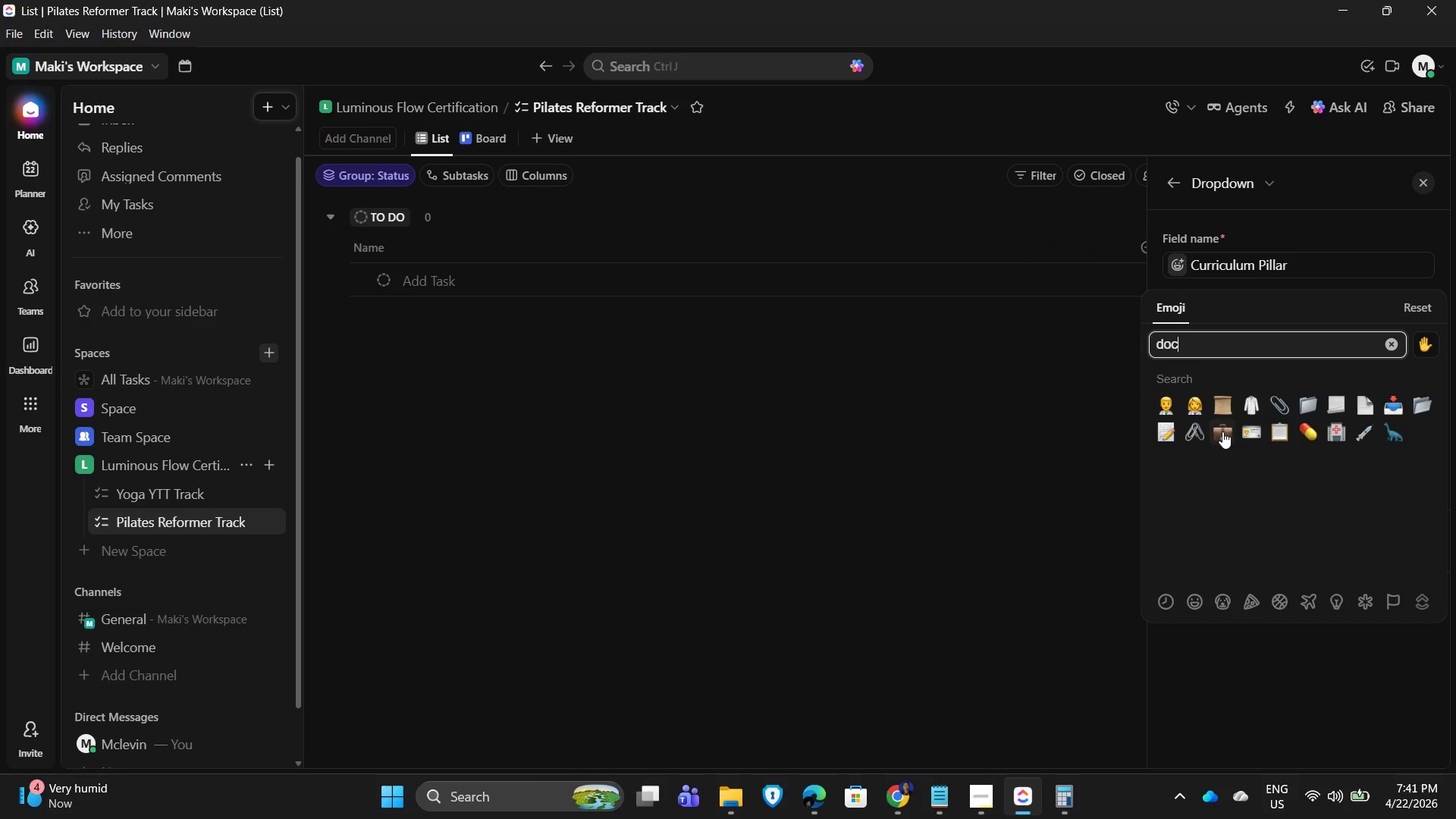 
left_click([1162, 435])
 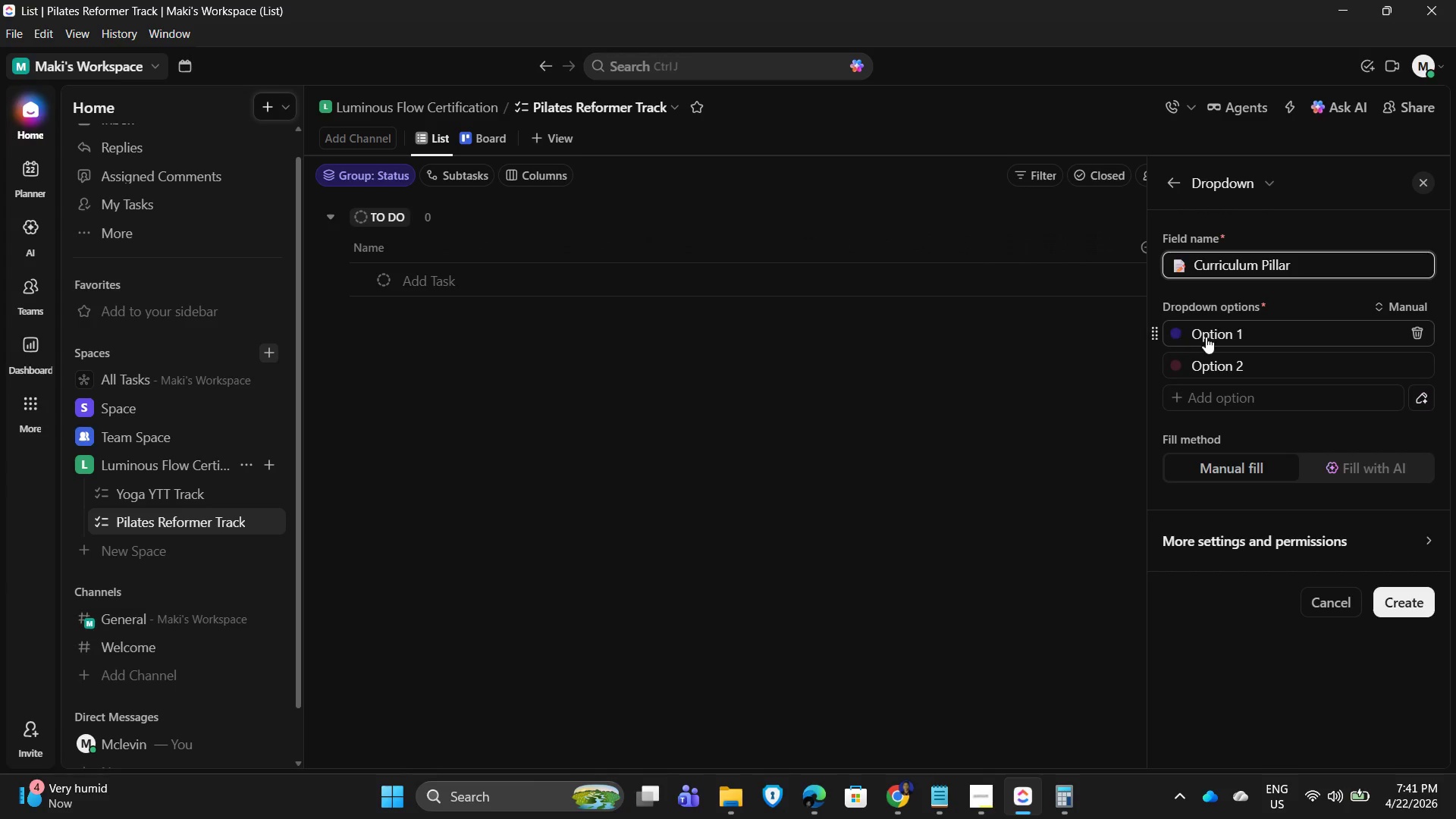 
left_click([1215, 337])
 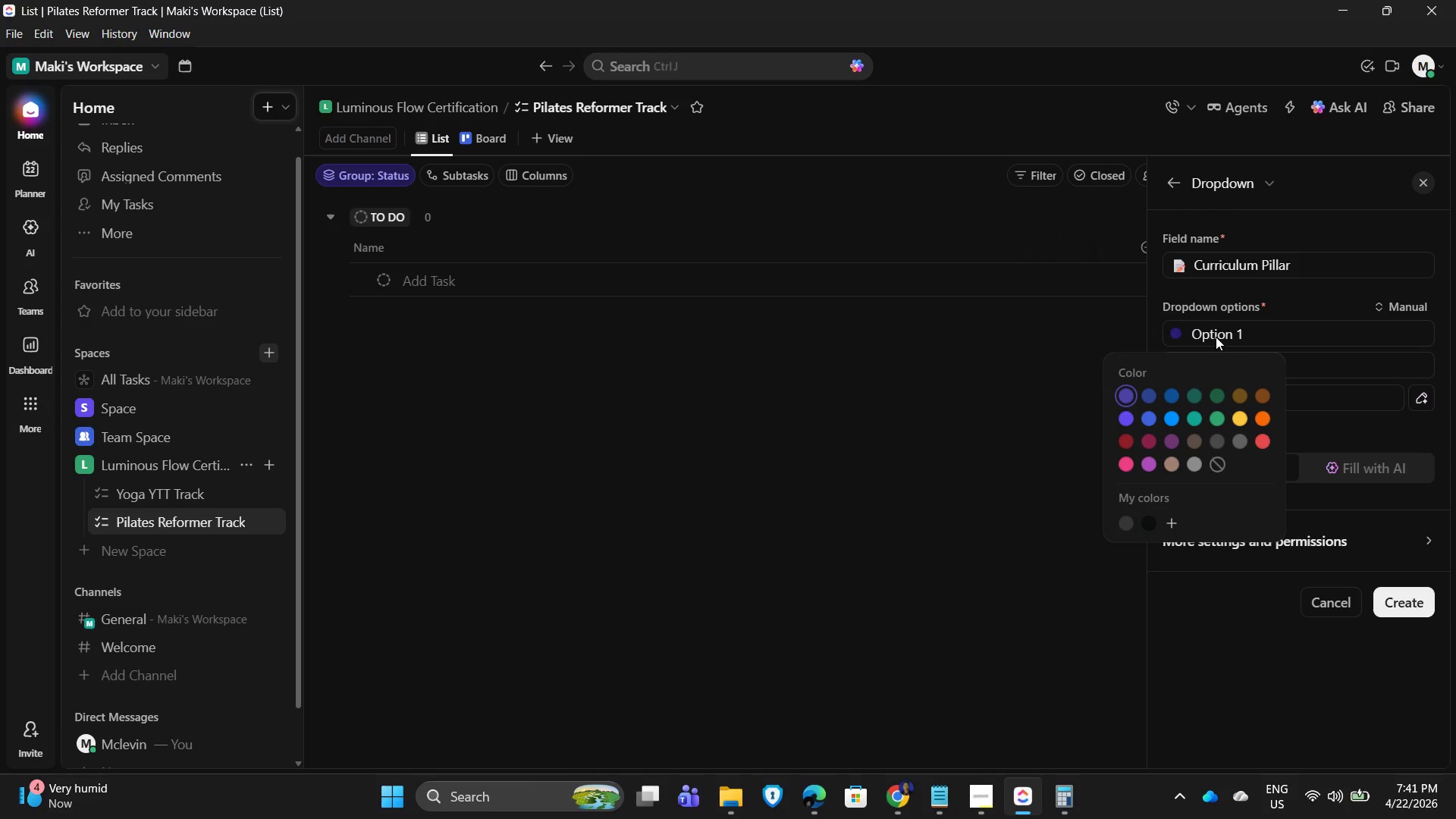 
left_click([1216, 337])
 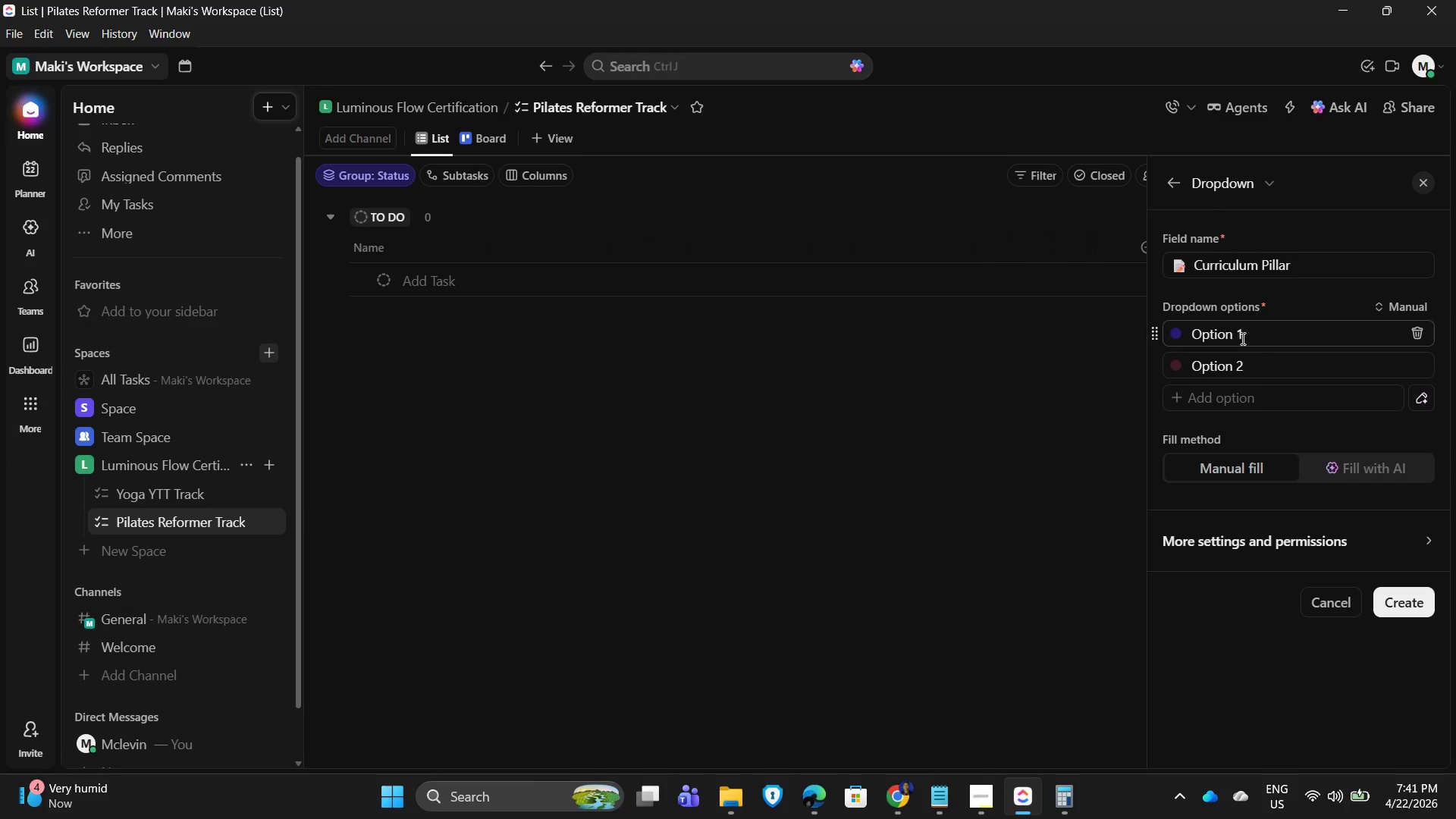 
double_click([1241, 338])
 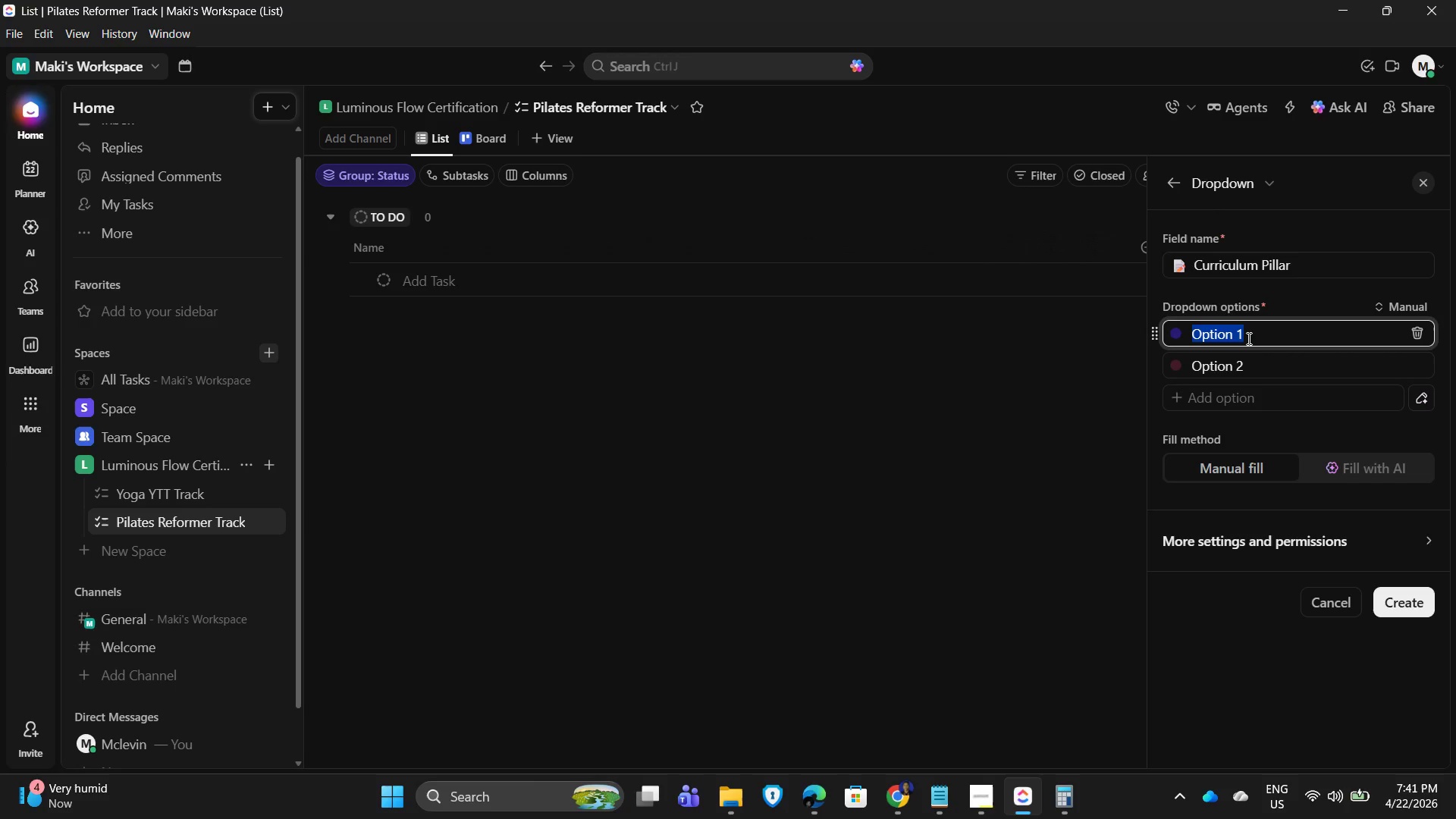 
type(Anatomy)
 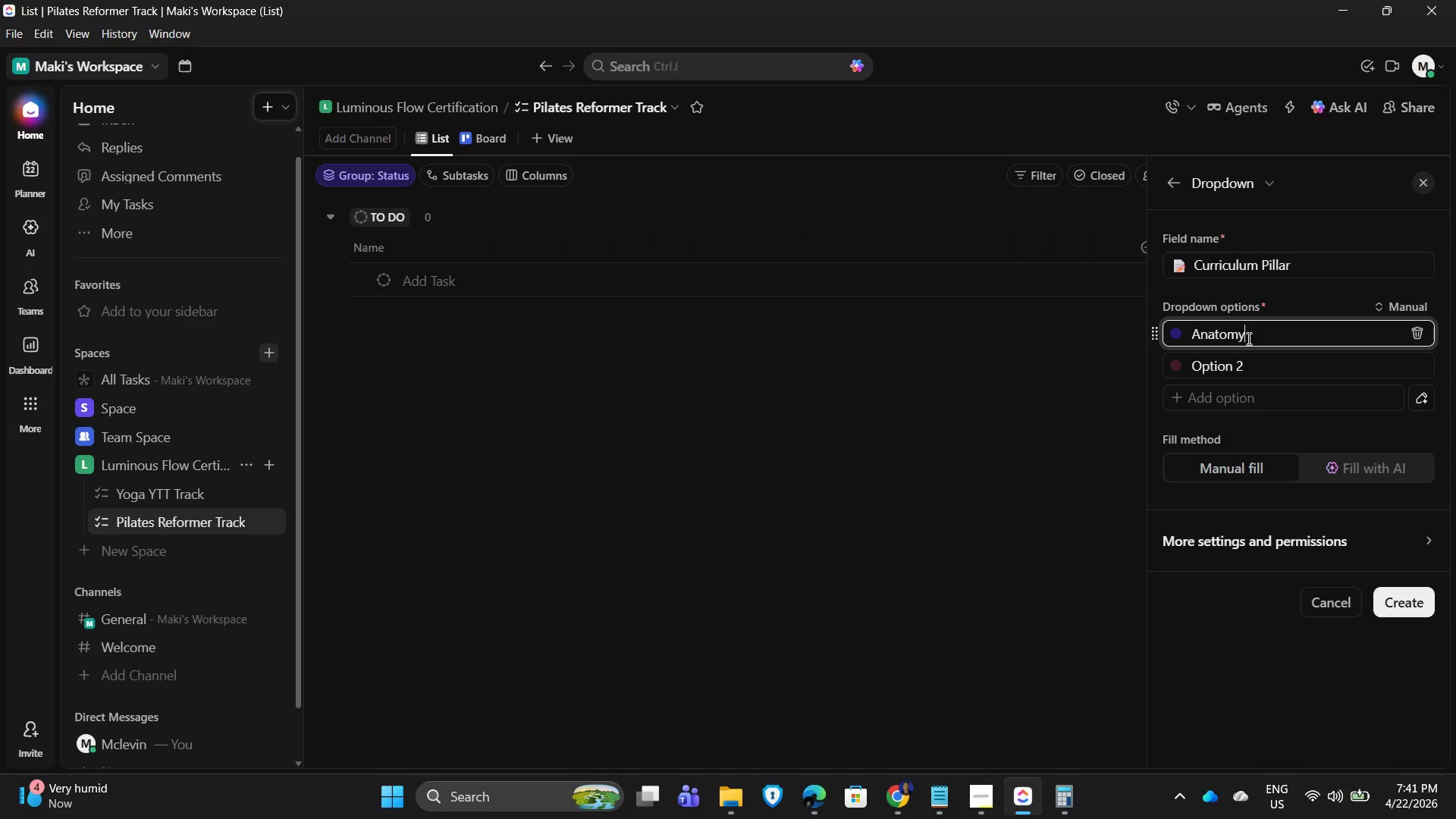 
key(Enter)
 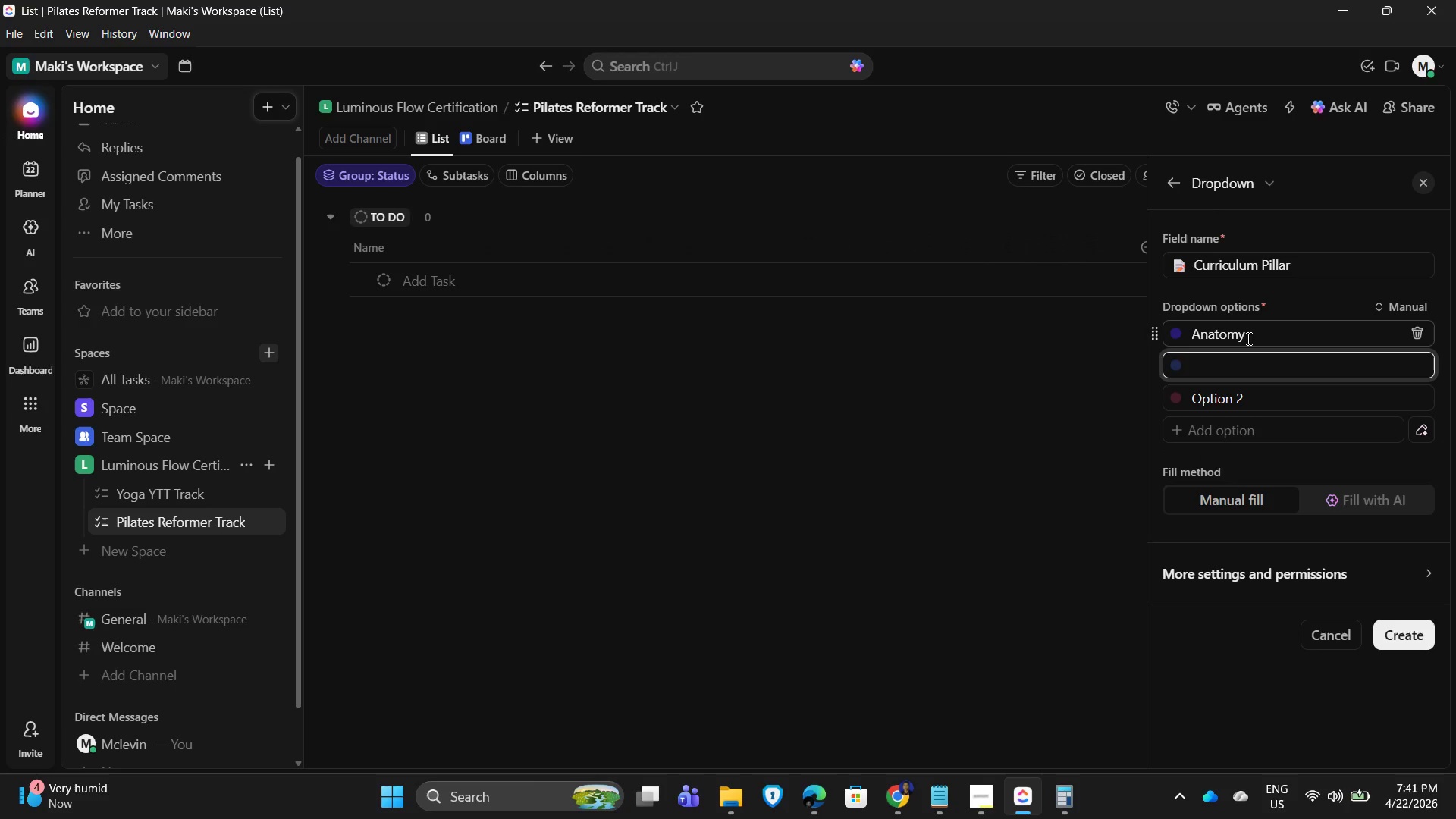 
type(Philosophy)
 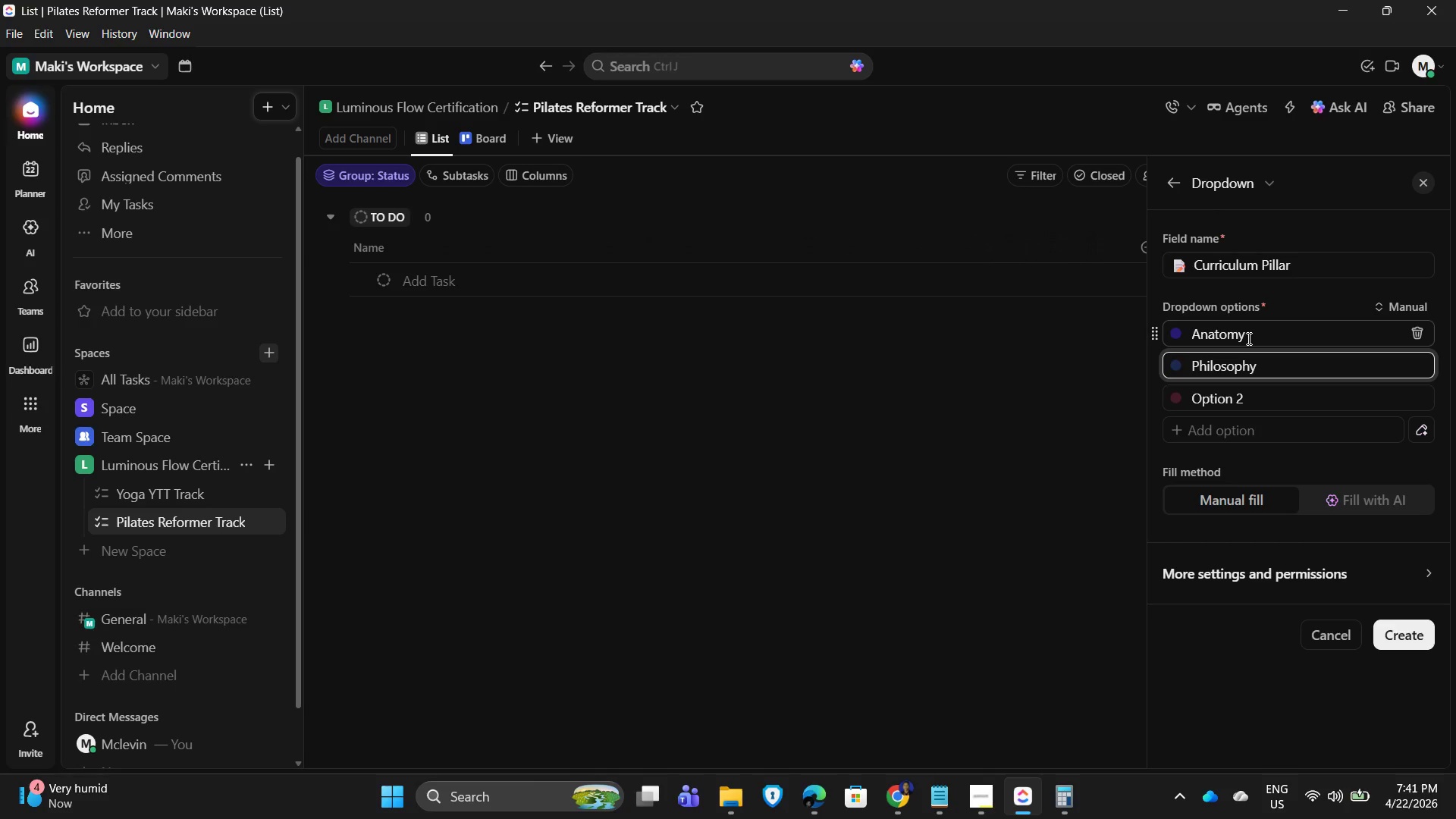 
key(Enter)
 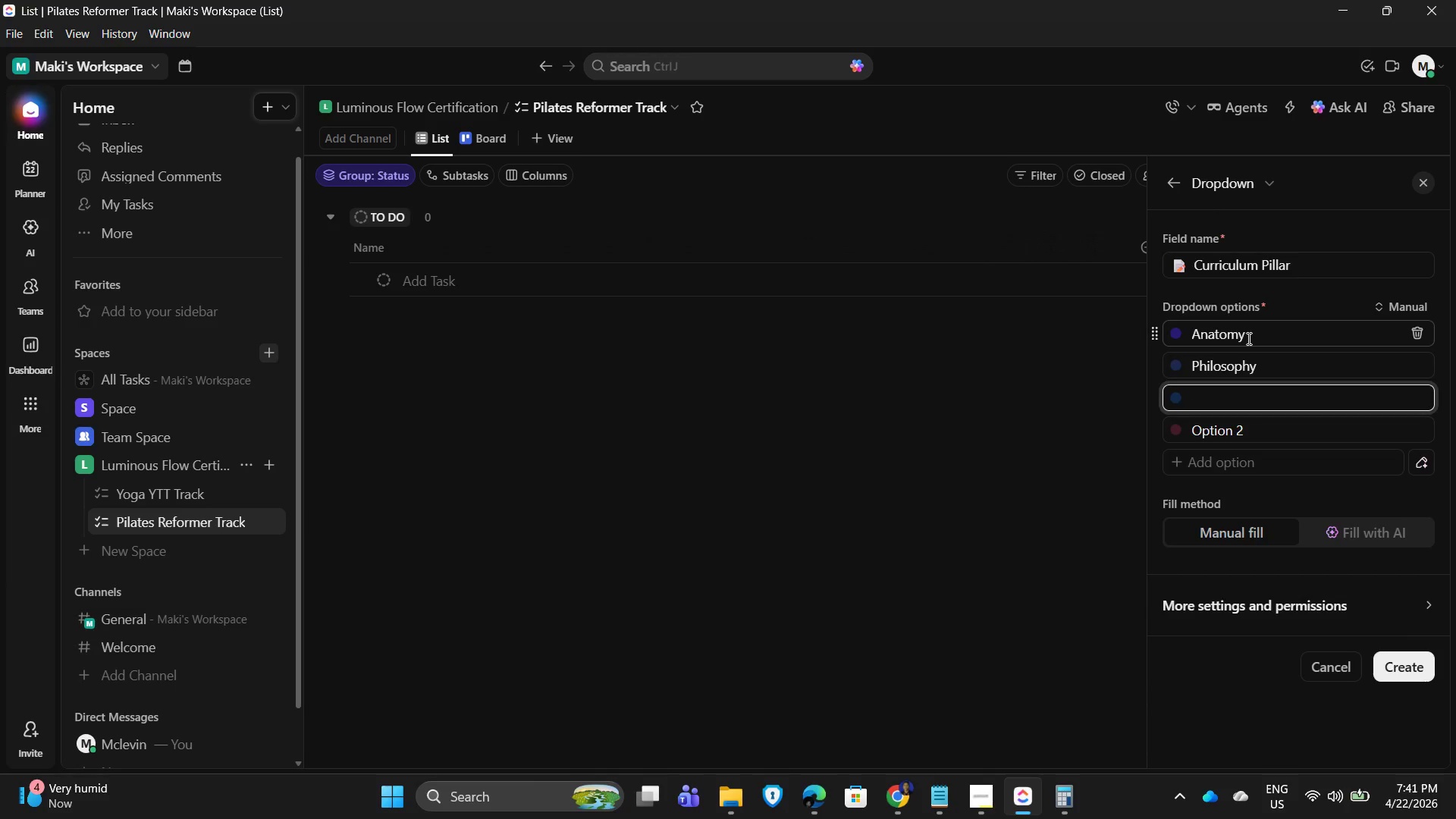 
type(Pta)
key(Backspace)
key(Backspace)
type(ractical)
 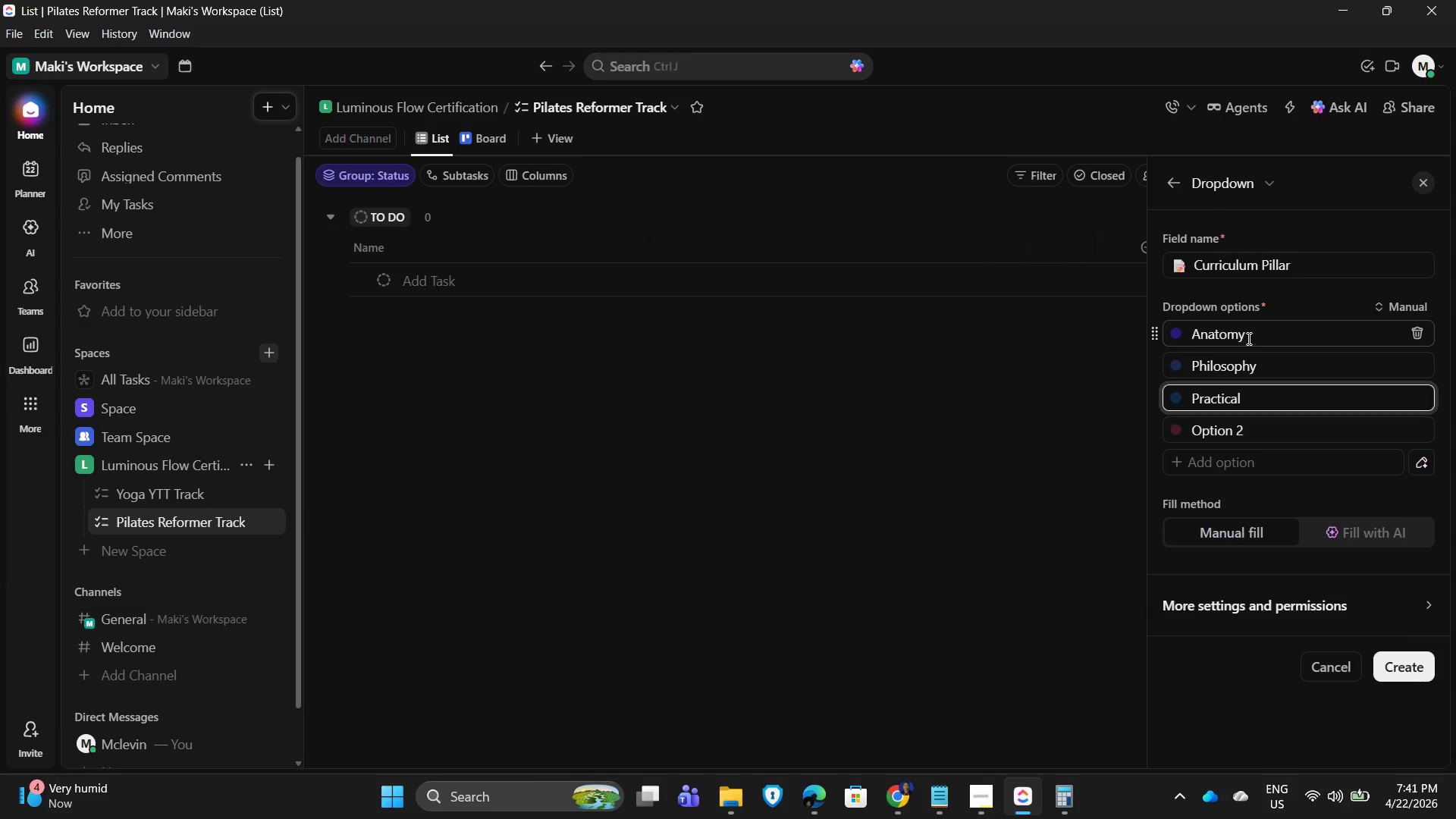 
left_click([1263, 440])
 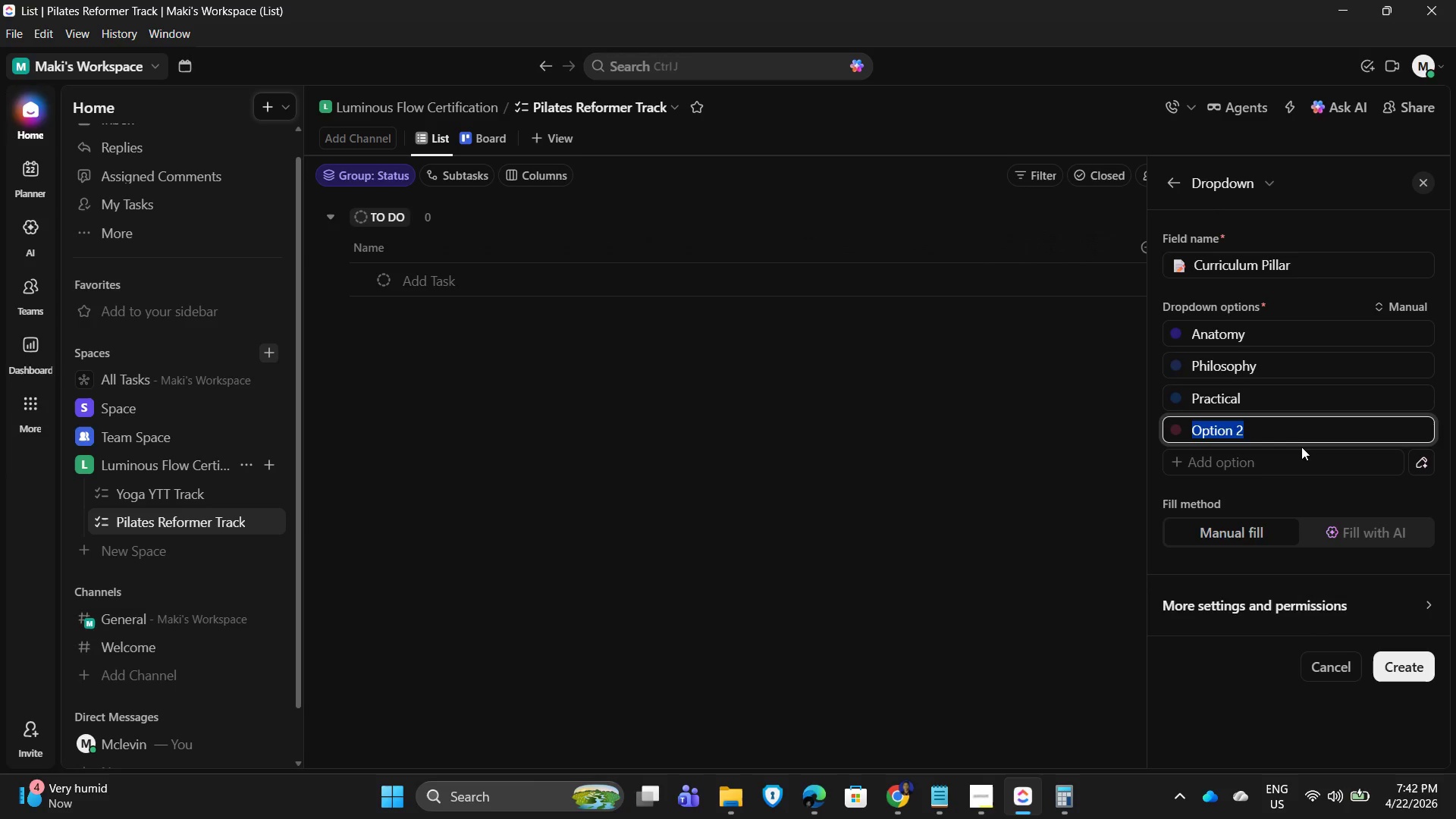 
type(Ethics)
 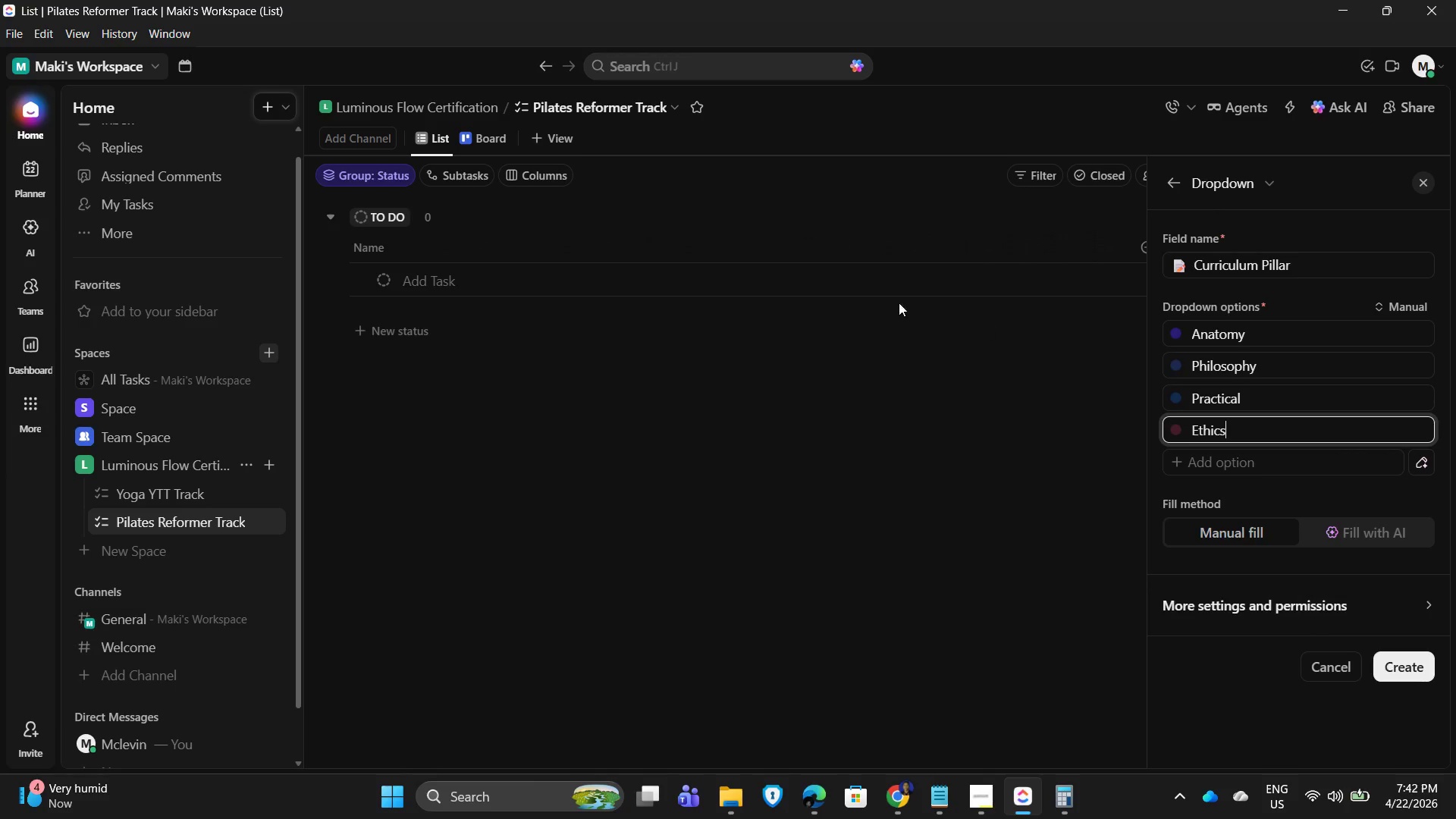 
left_click([1050, 396])
 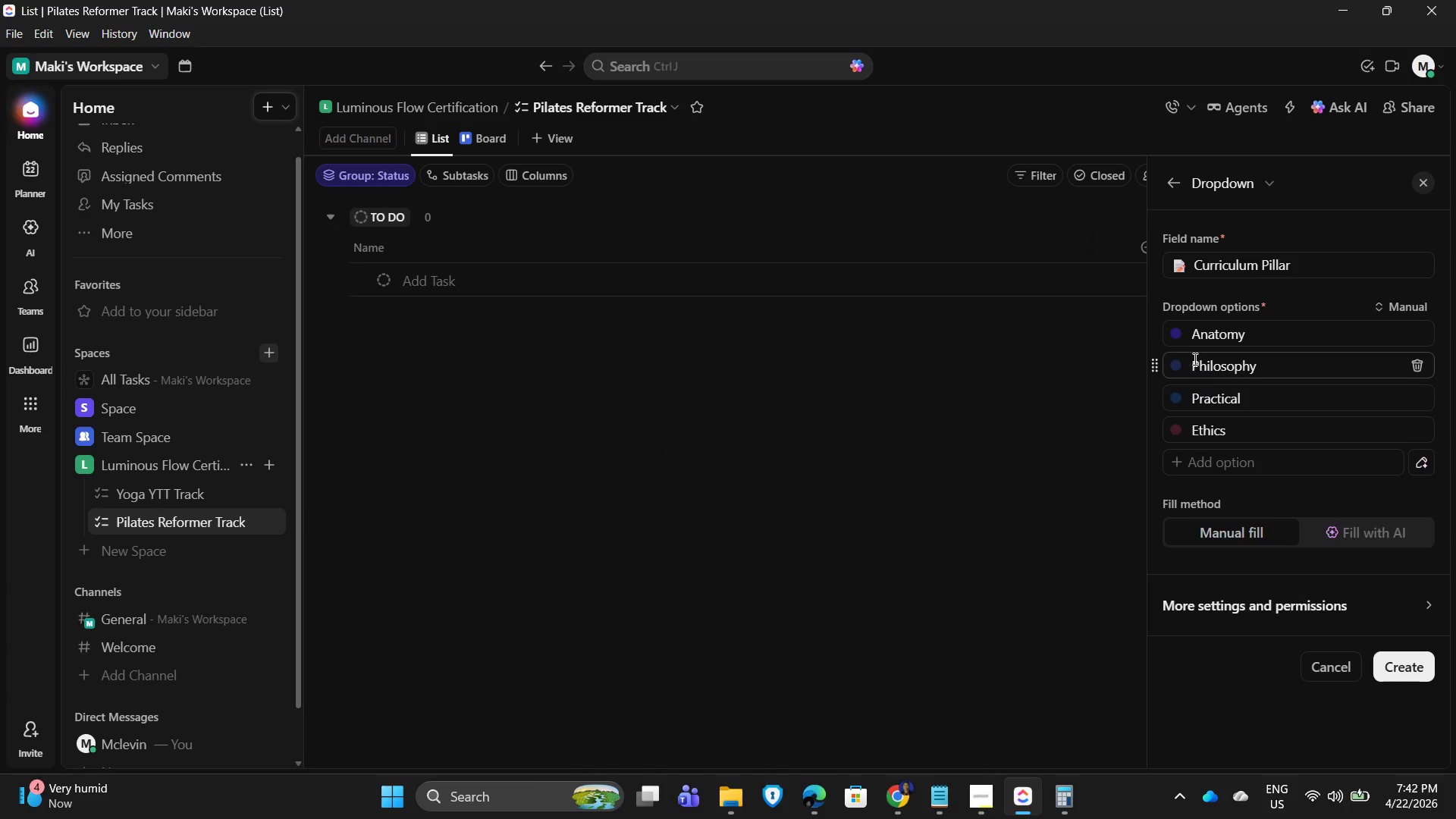 
left_click([1176, 339])
 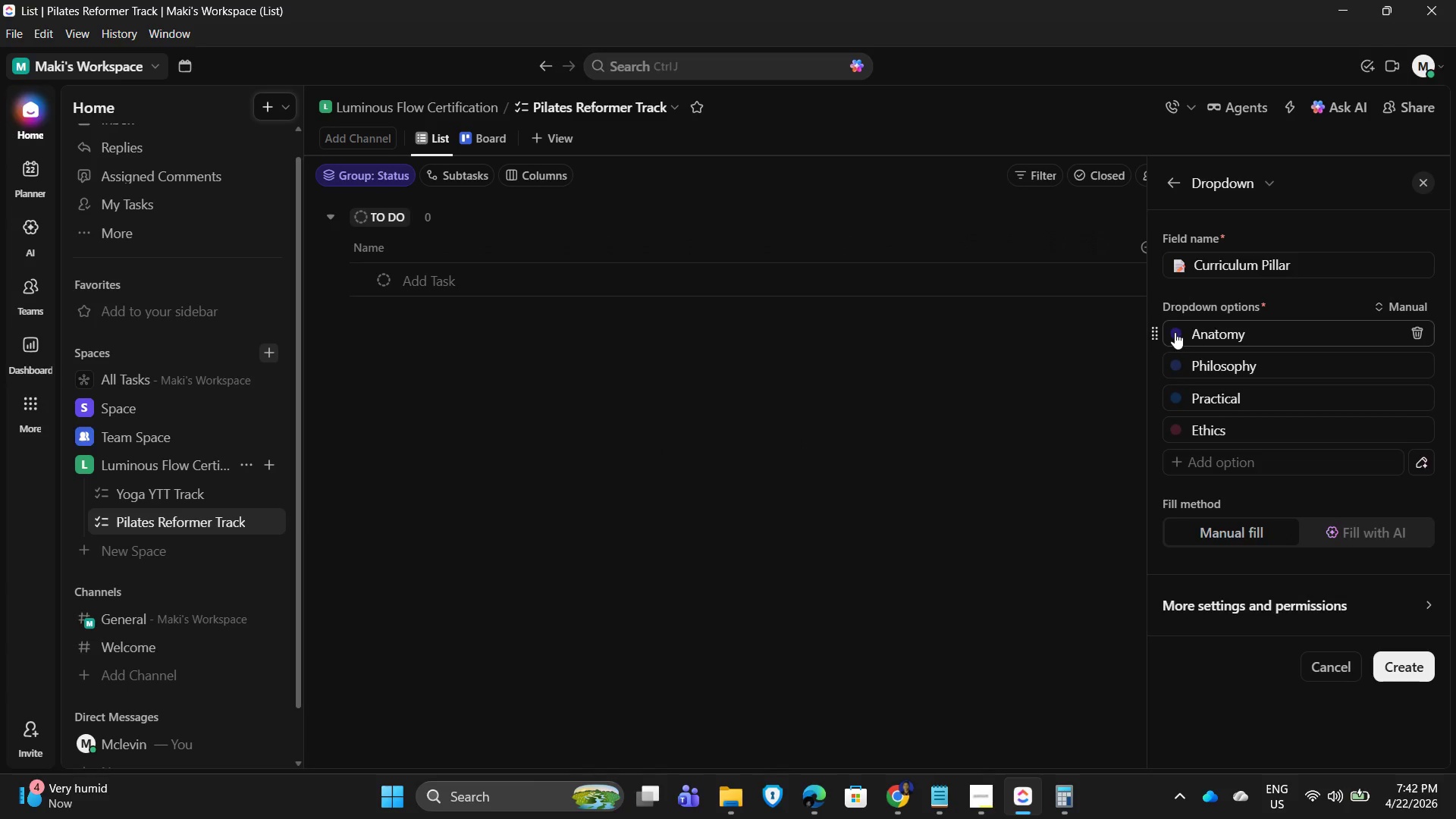 
left_click([1175, 332])
 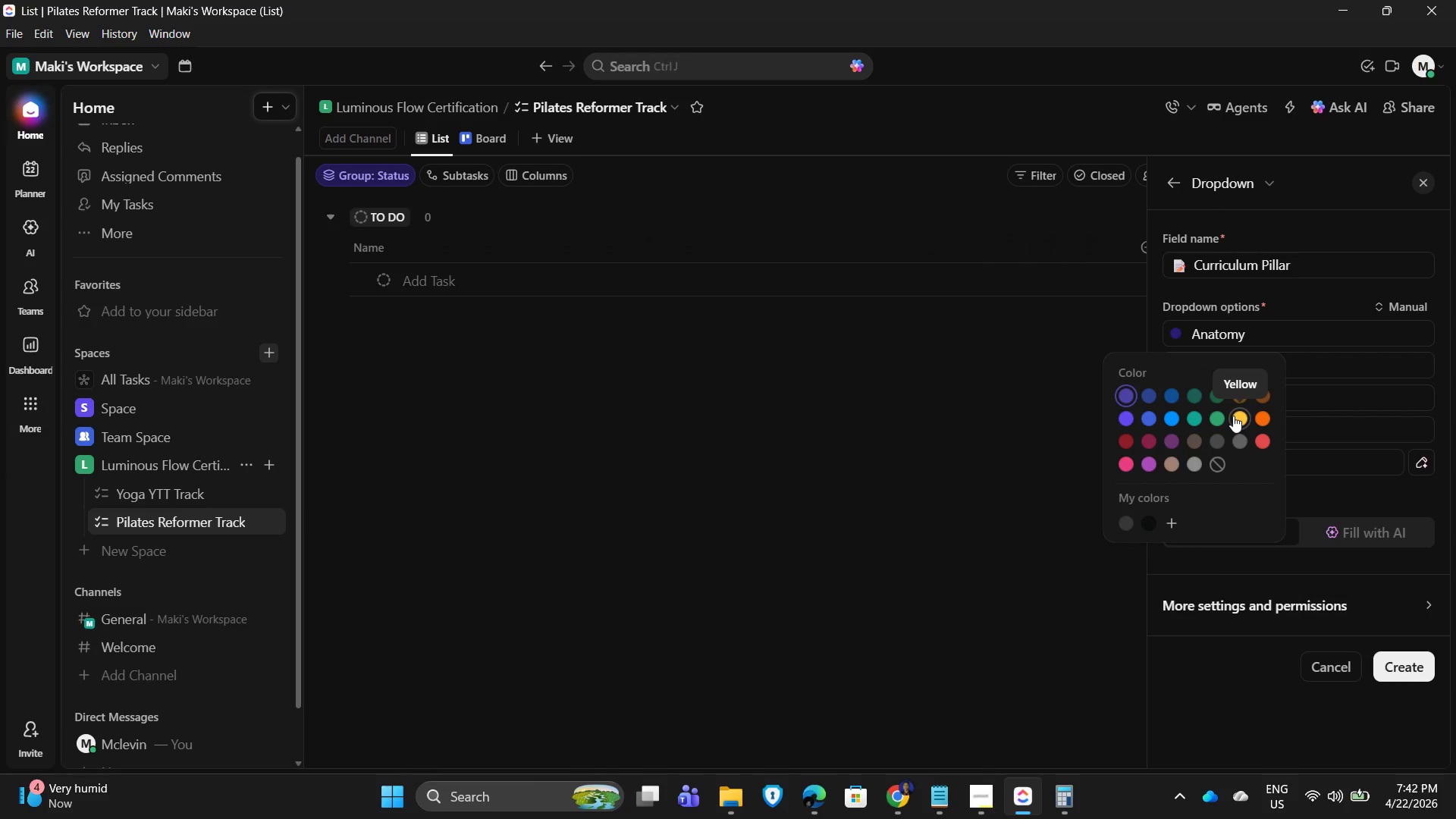 
left_click([1217, 418])
 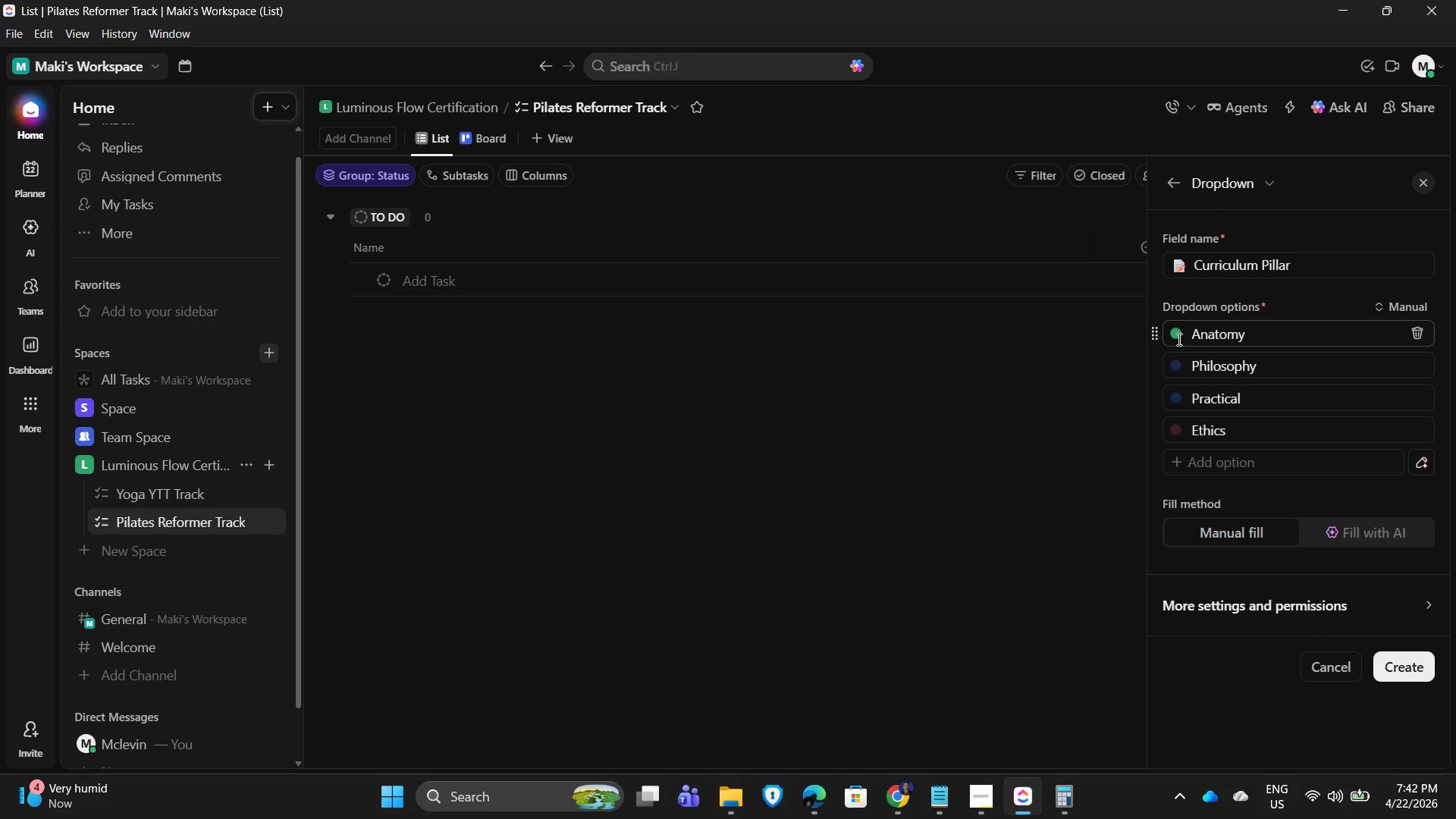 
wait(15.16)
 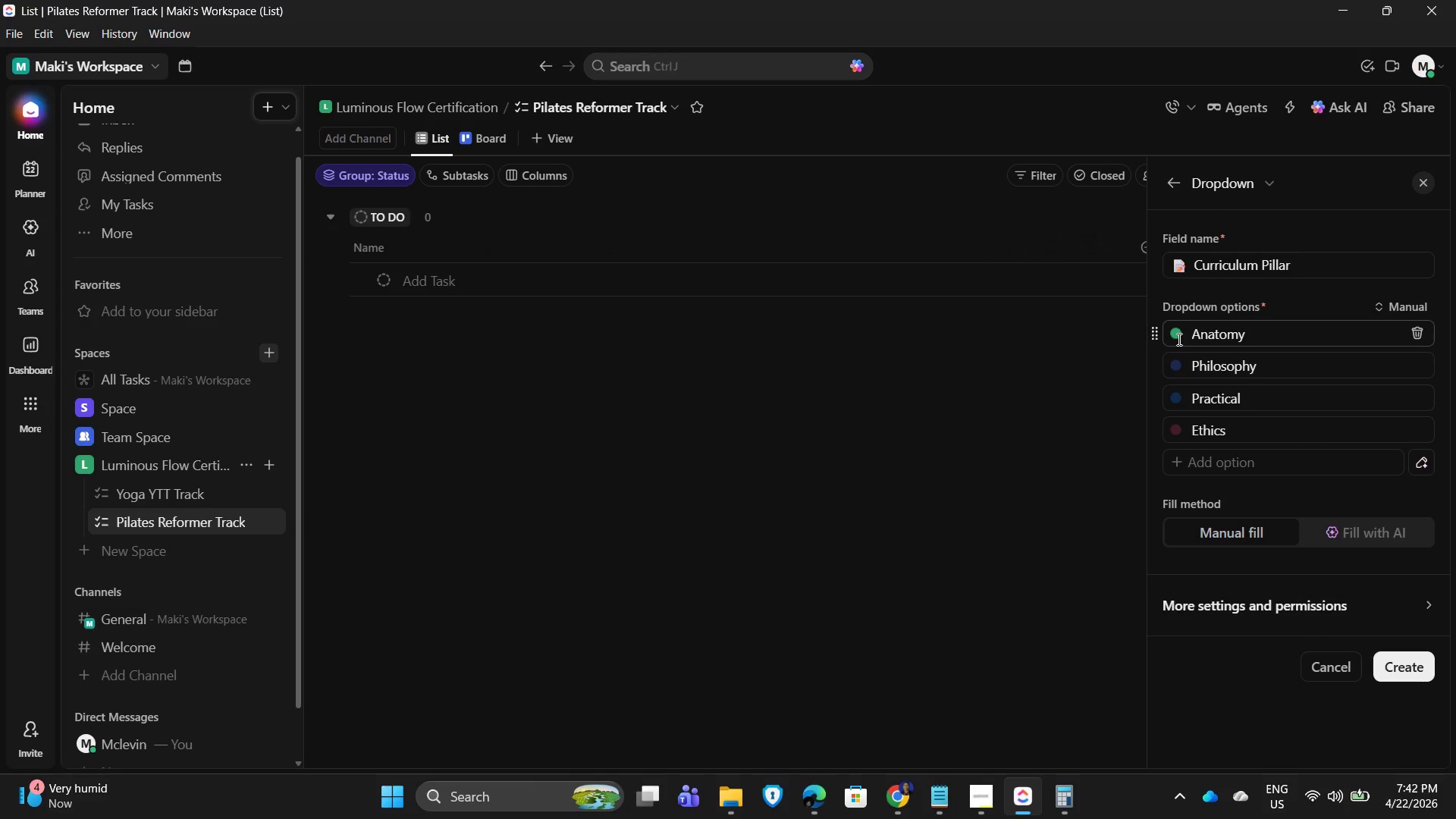 
left_click([1172, 329])
 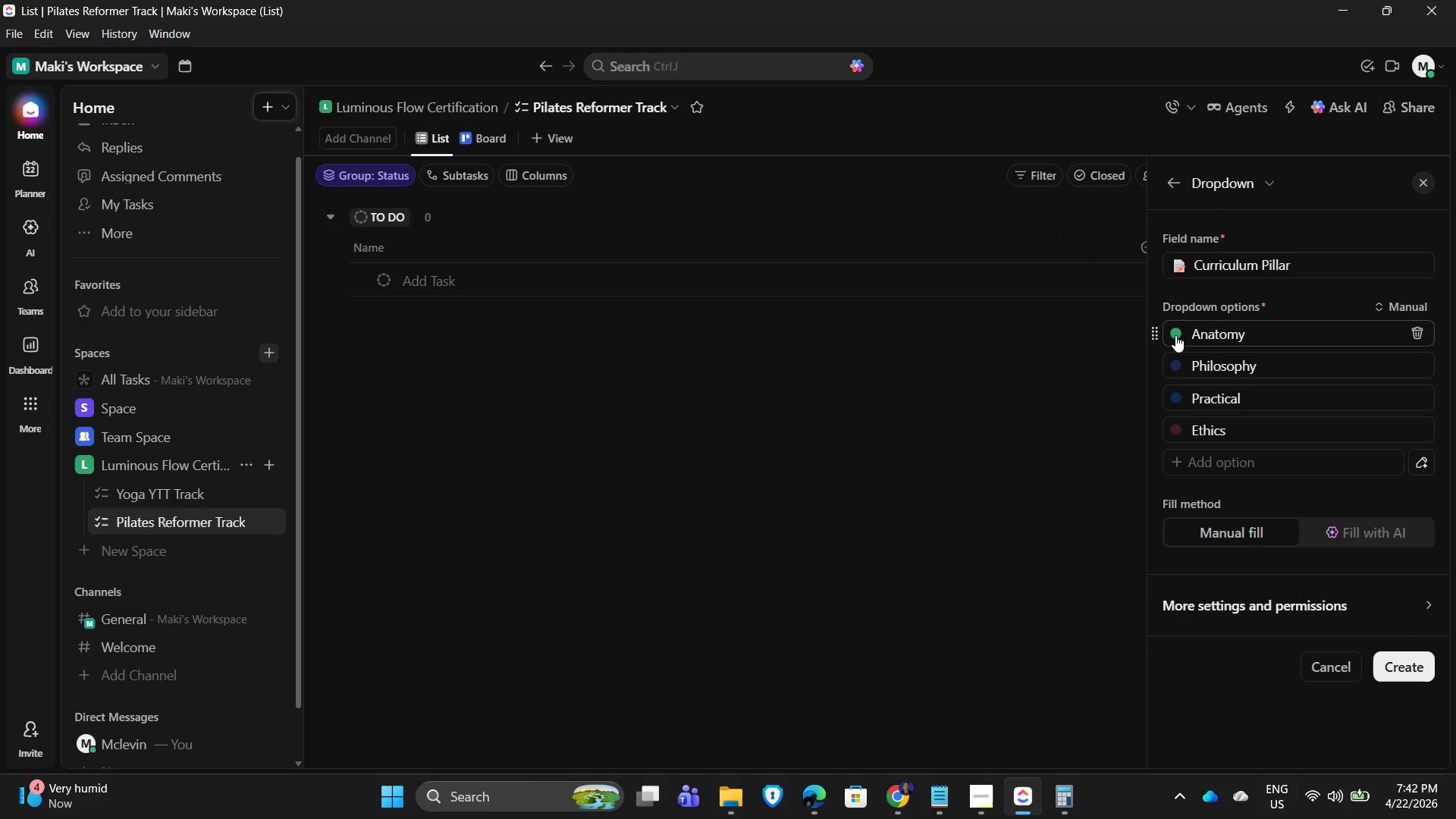 
left_click([1175, 334])
 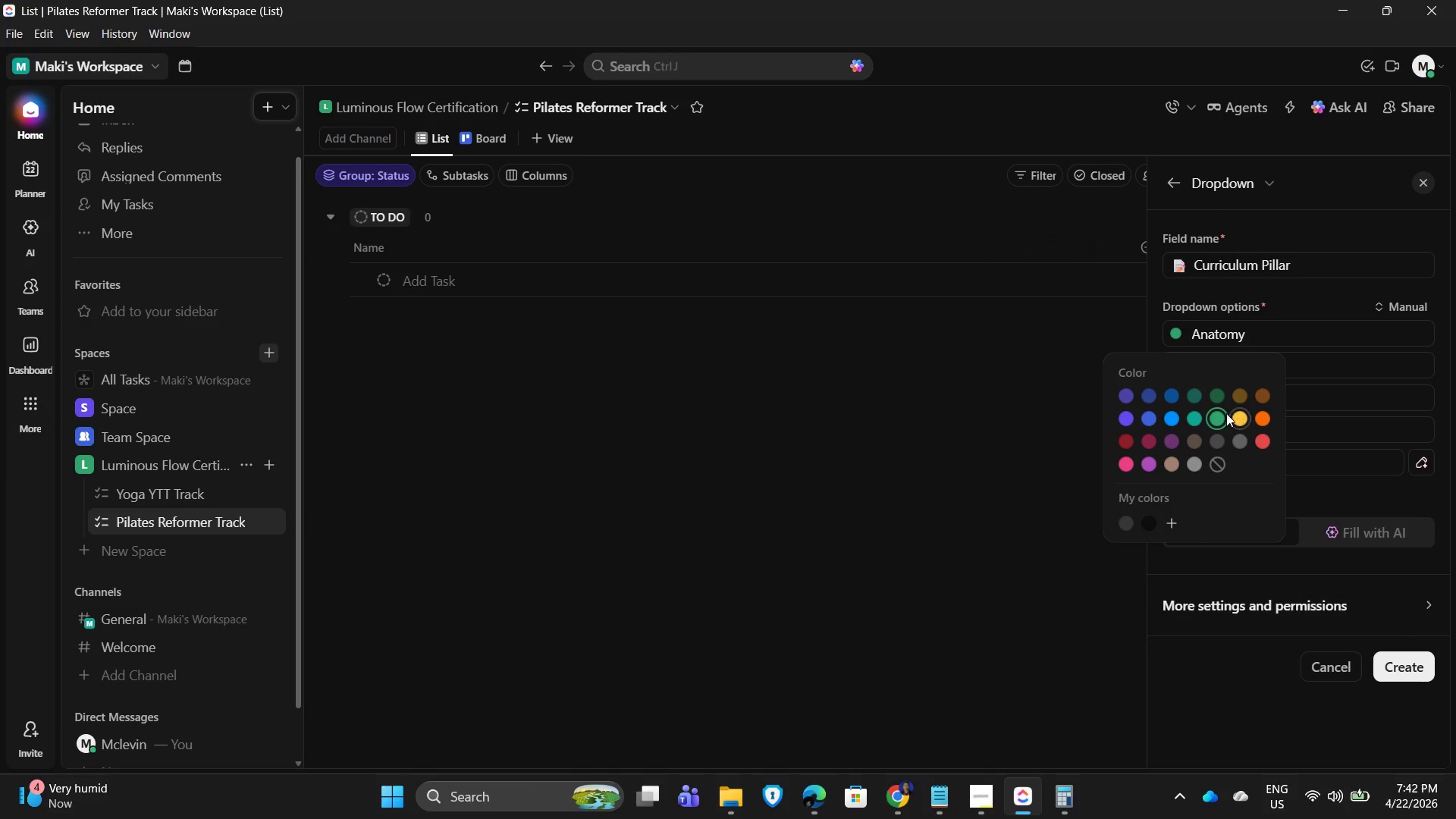 
left_click([1198, 417])
 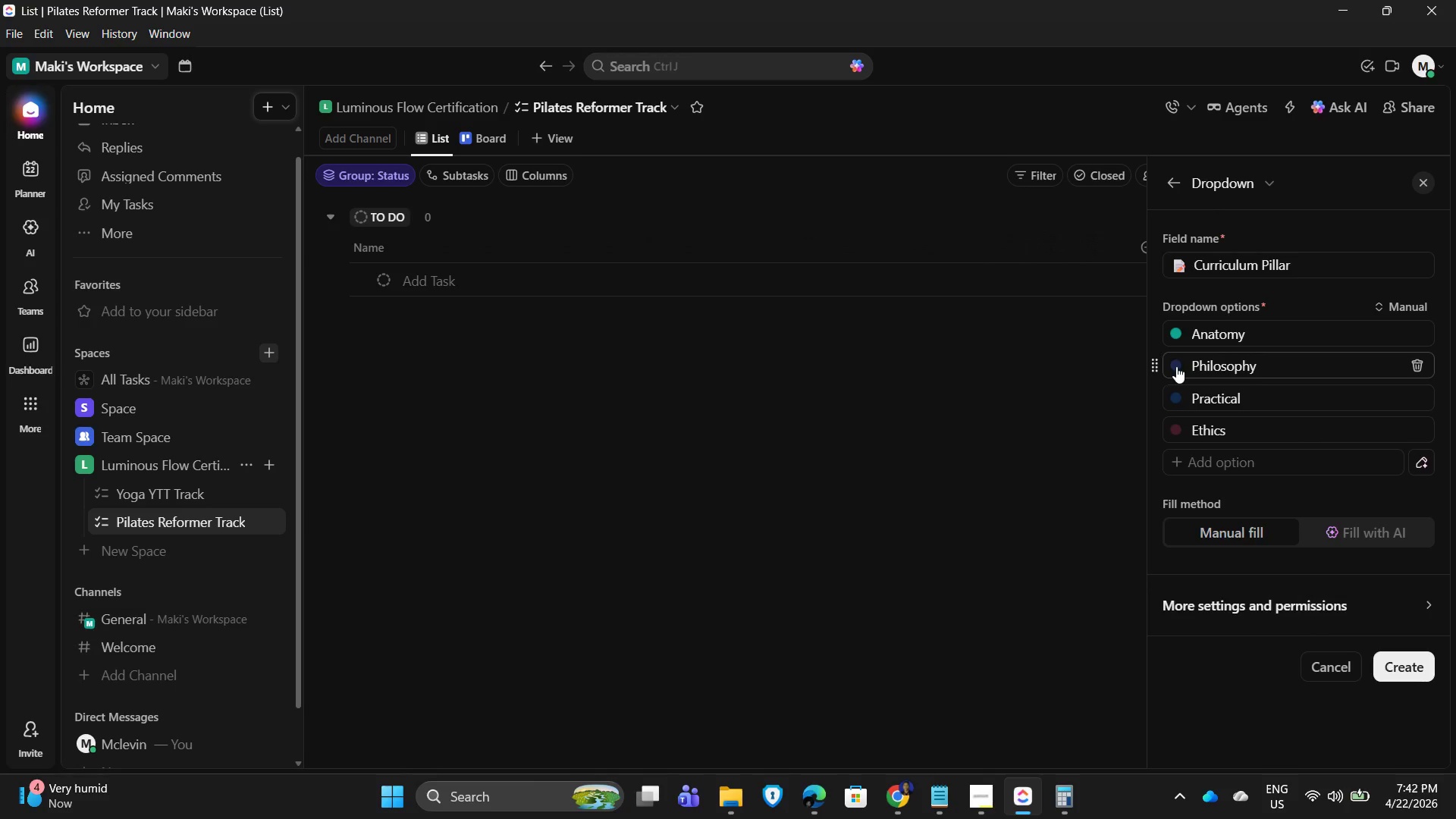 
wait(9.3)
 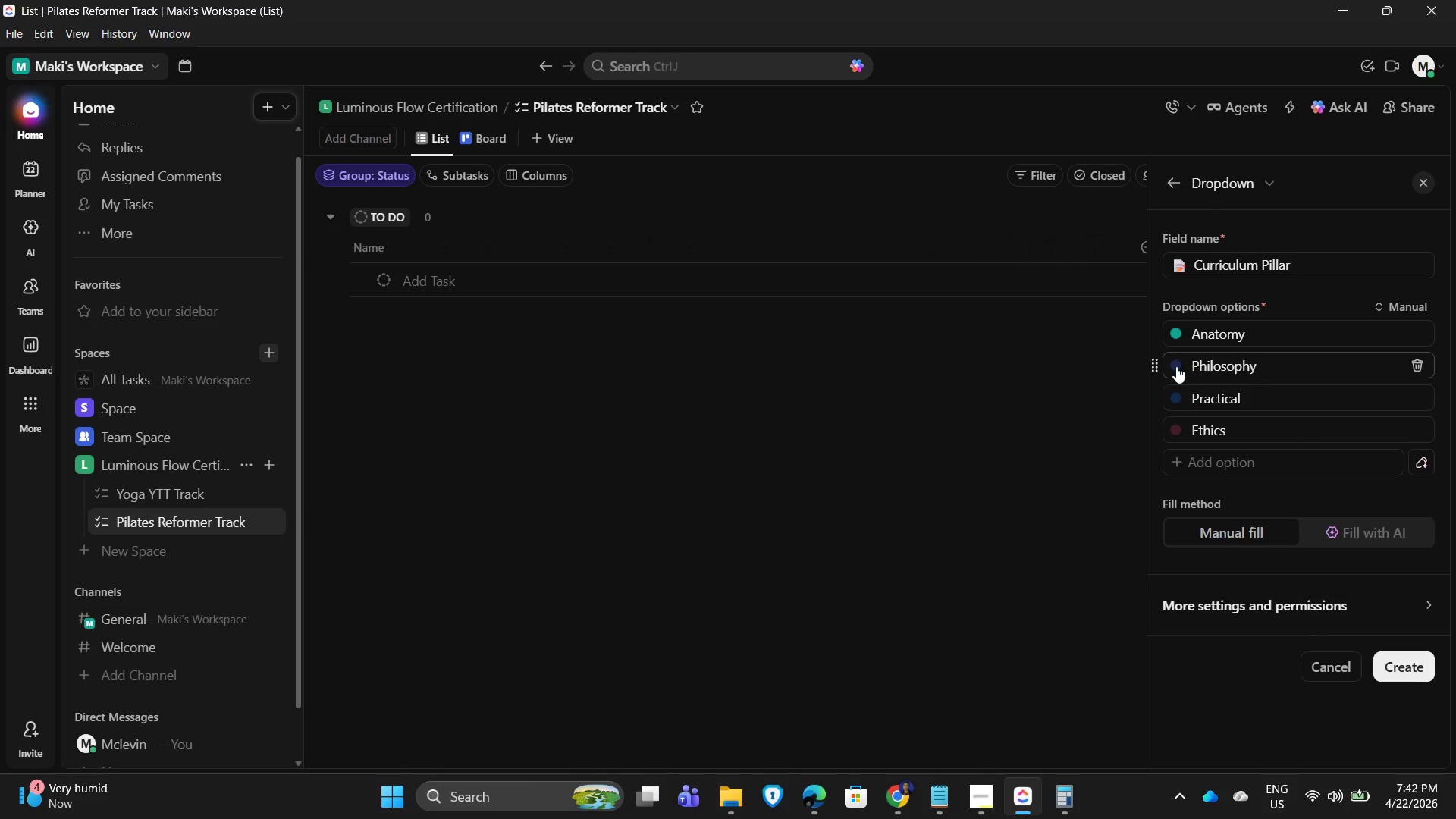 
left_click([1176, 366])
 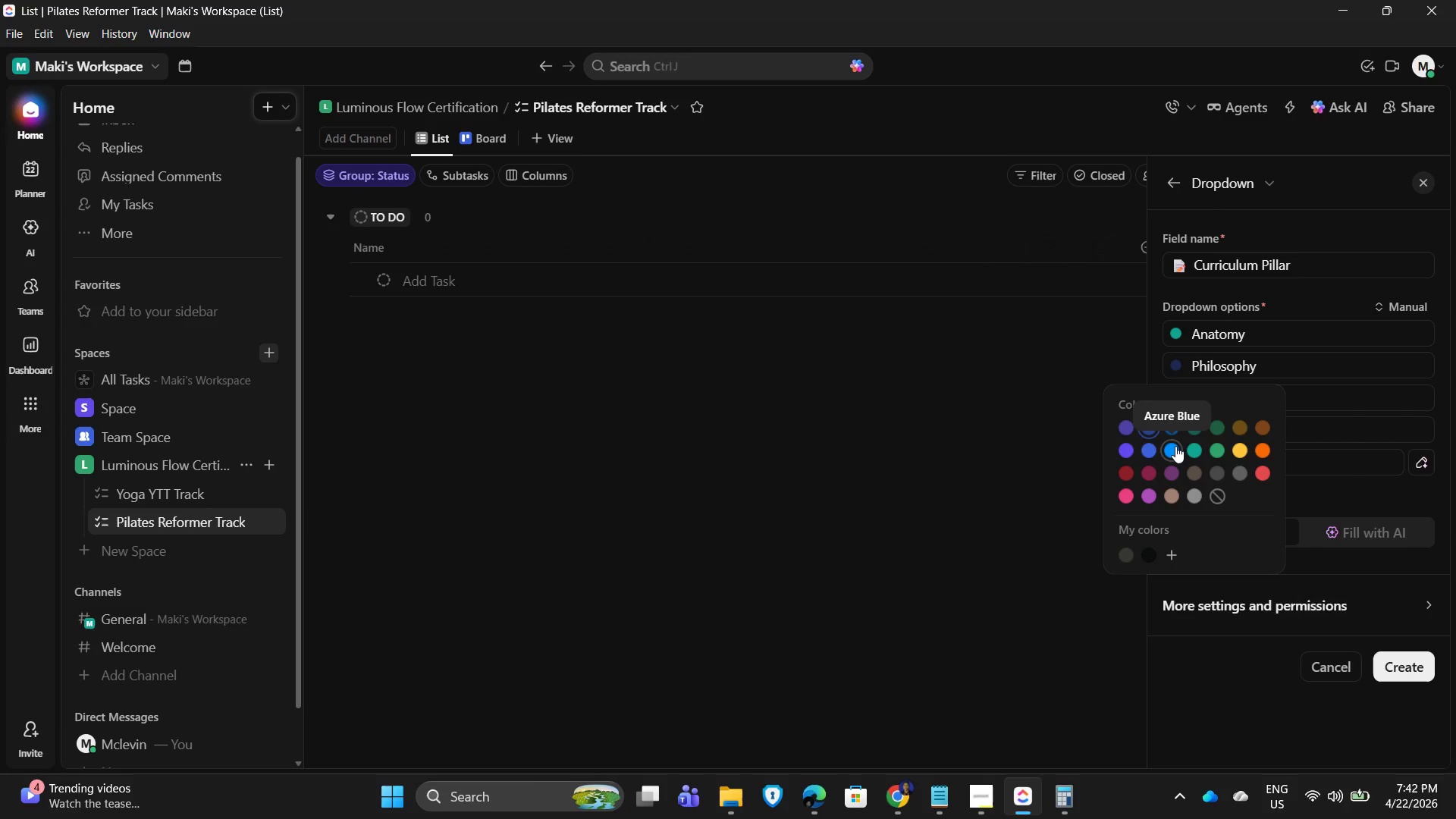 
wait(7.48)
 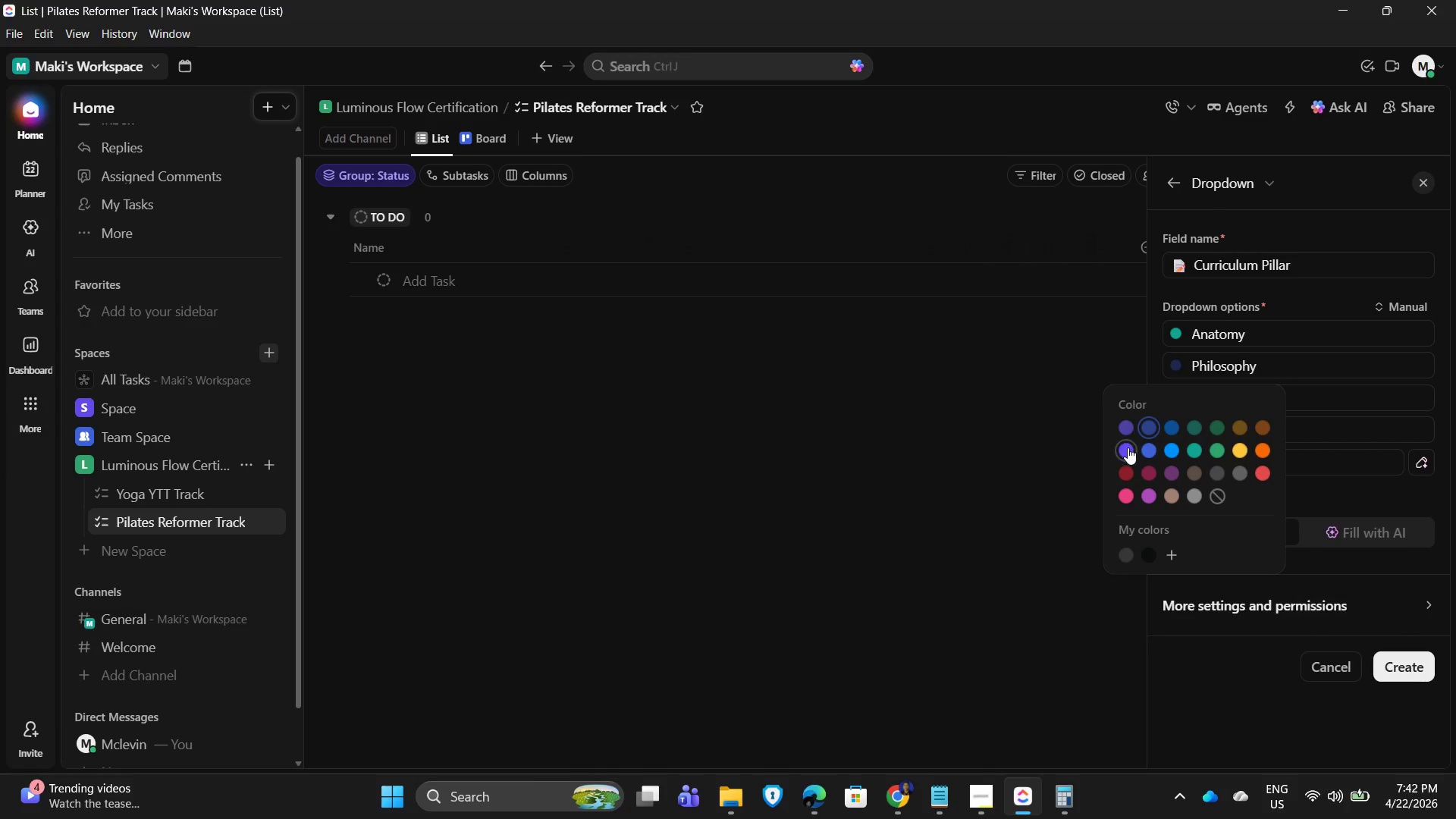 
left_click([1216, 428])
 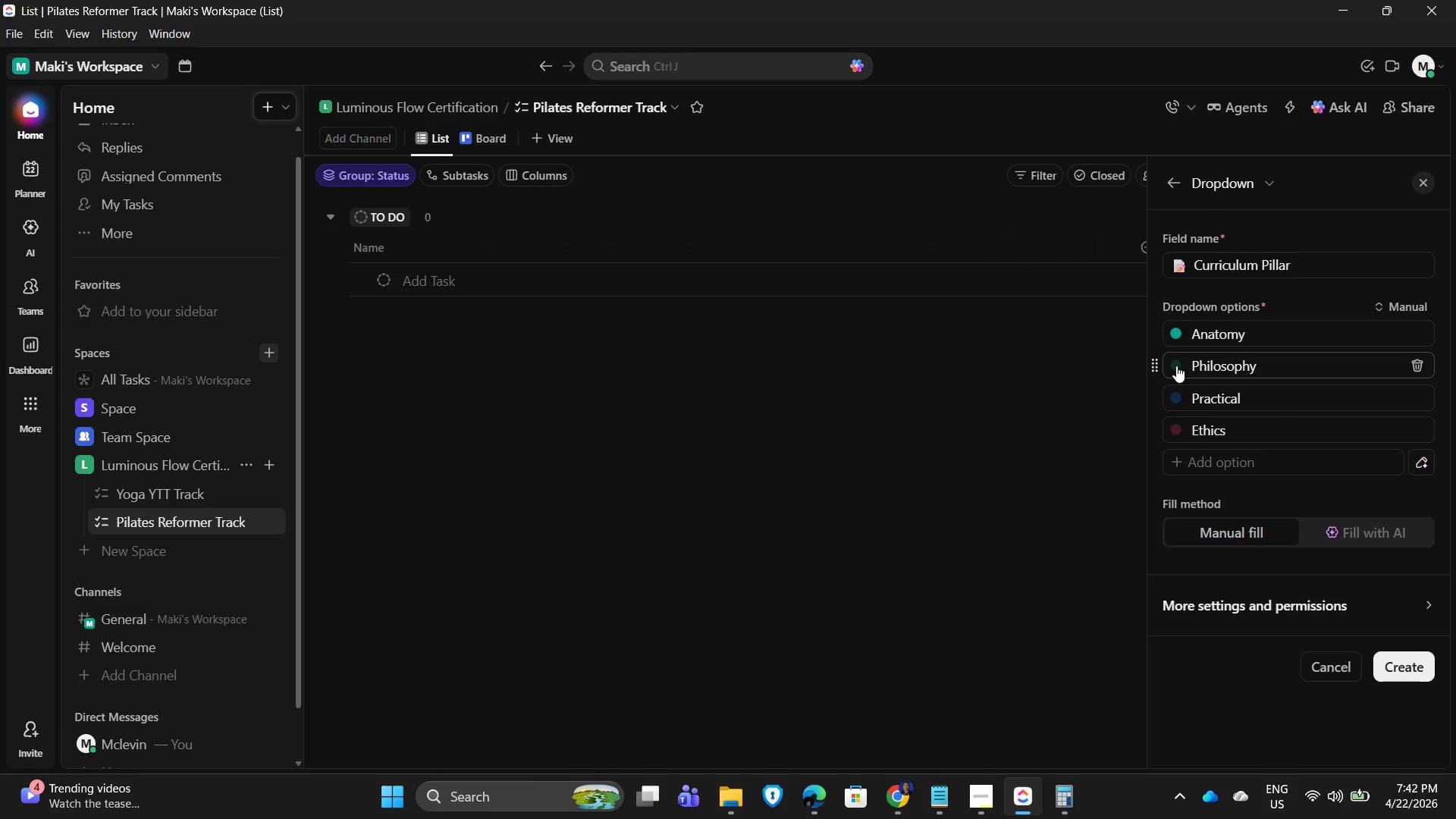 
left_click([1175, 362])
 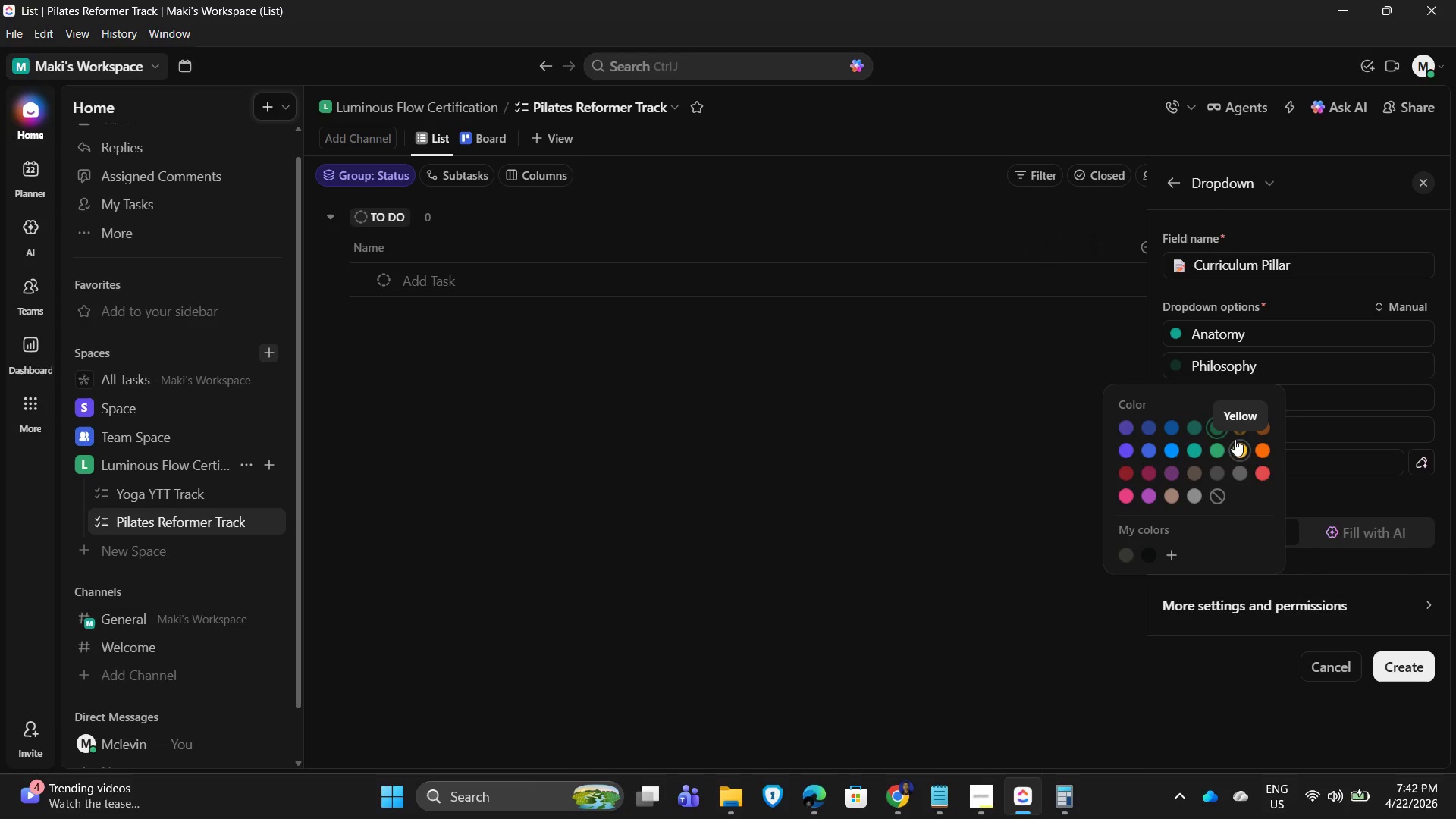 
left_click([1235, 446])
 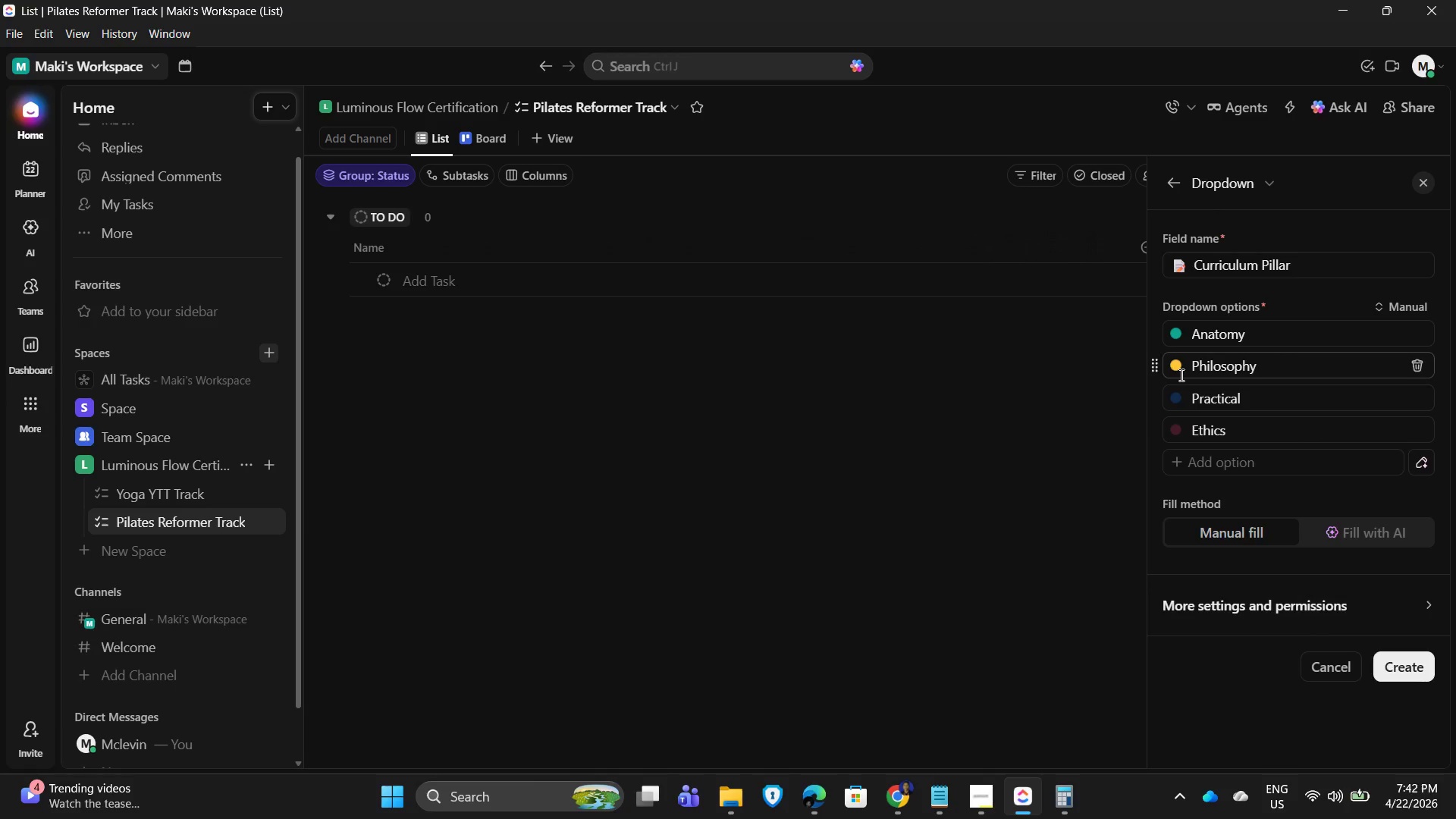 
left_click([1175, 397])
 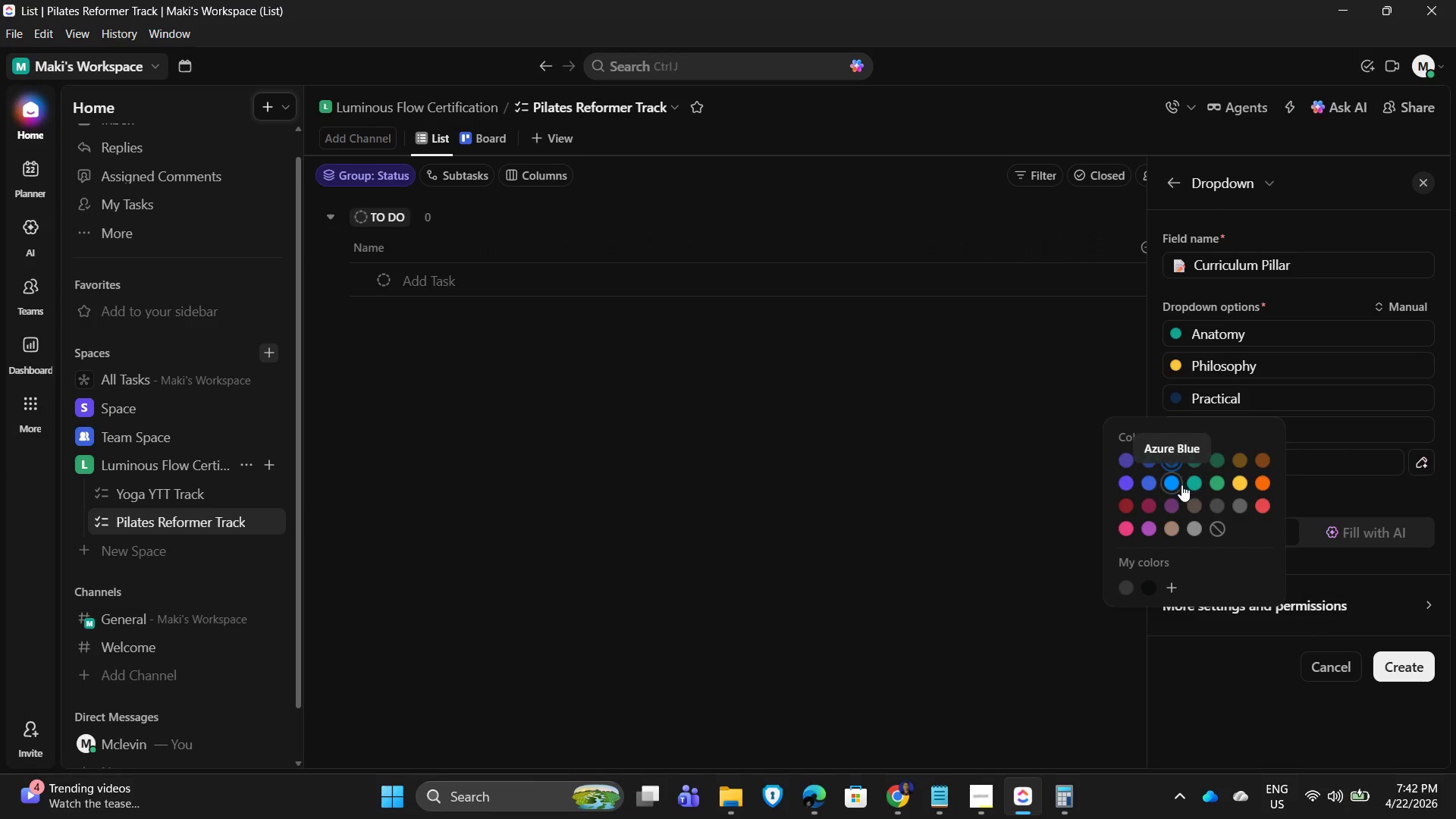 
left_click([1170, 485])
 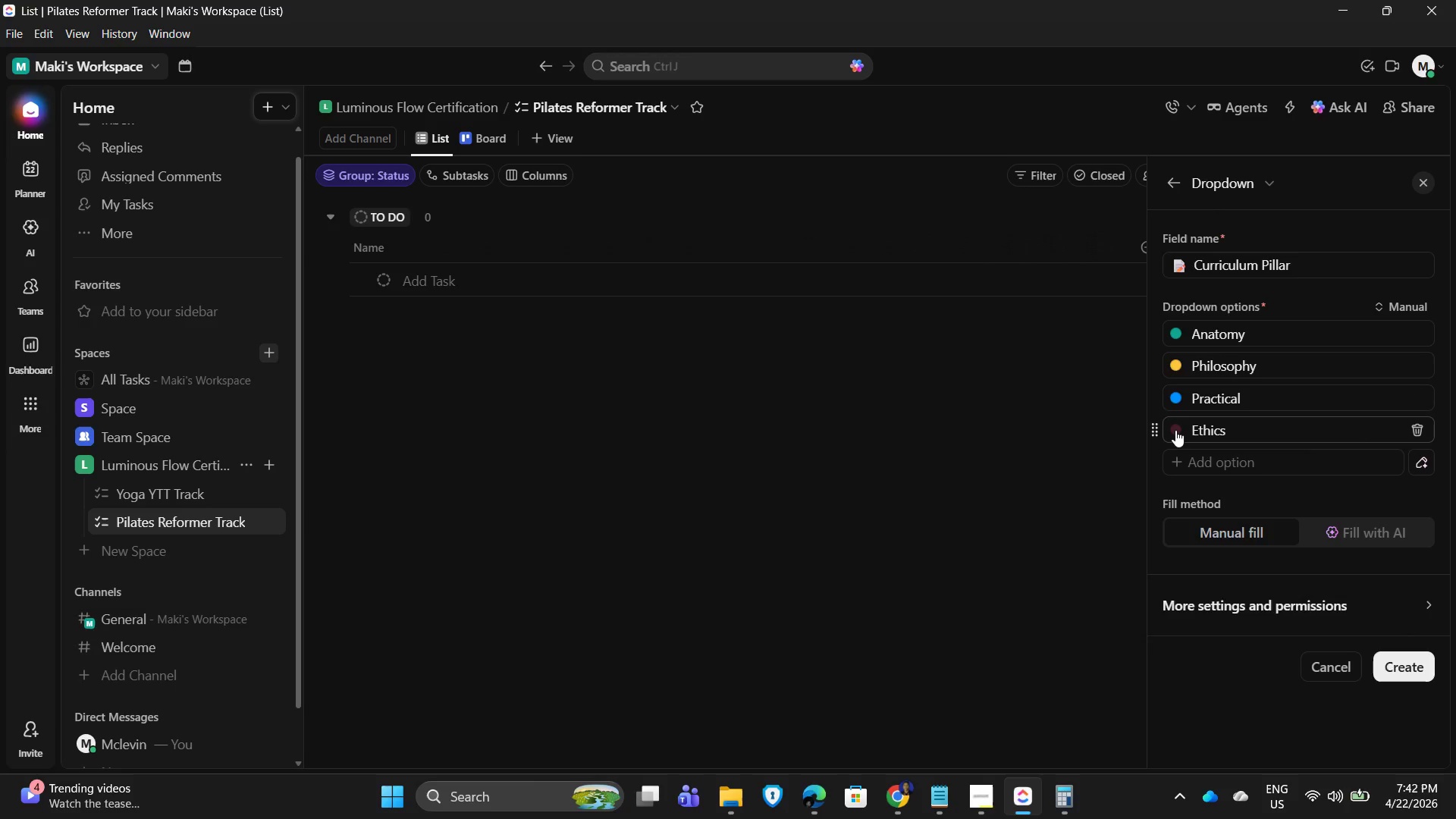 
left_click([1175, 430])
 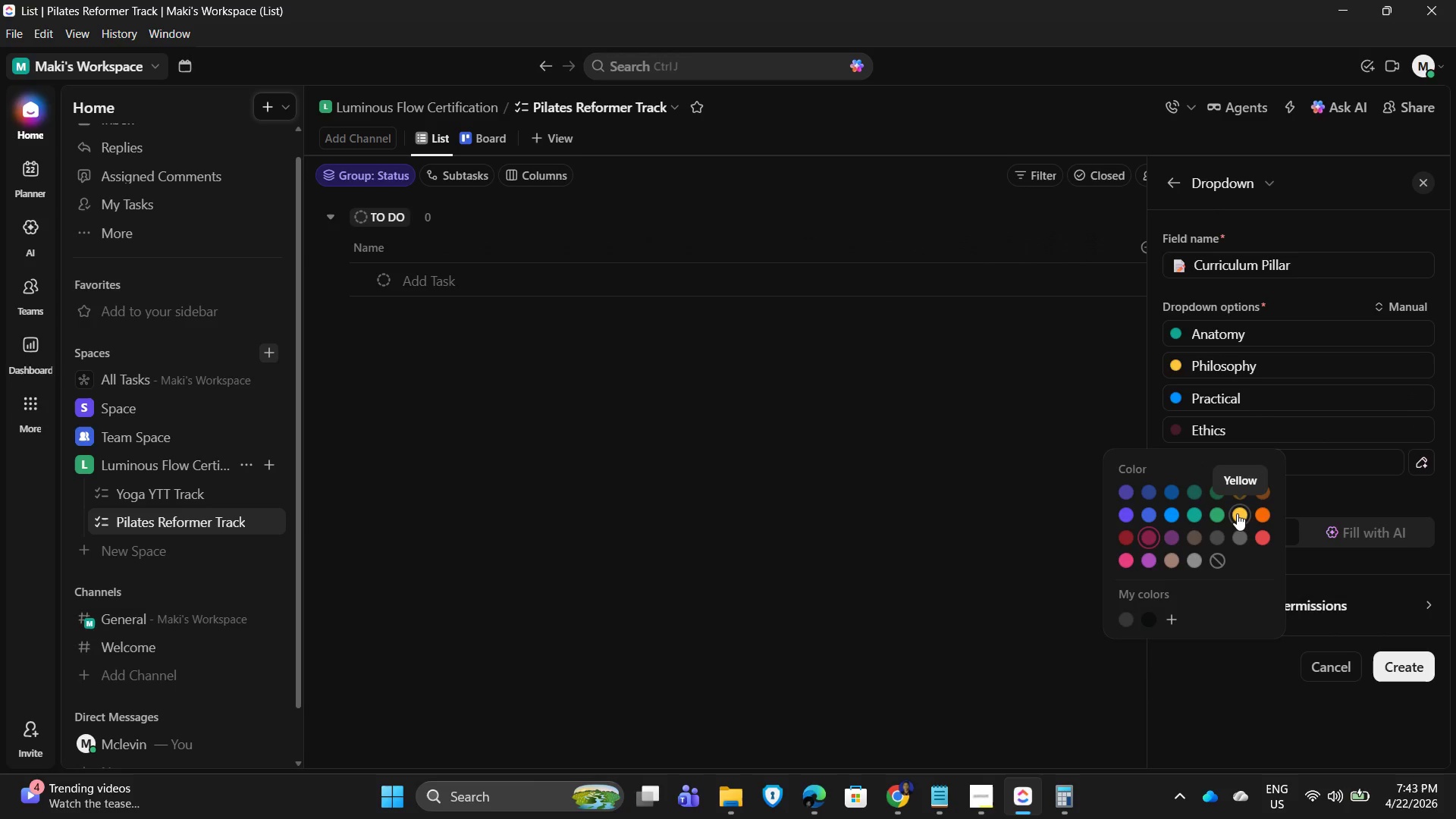 
wait(6.3)
 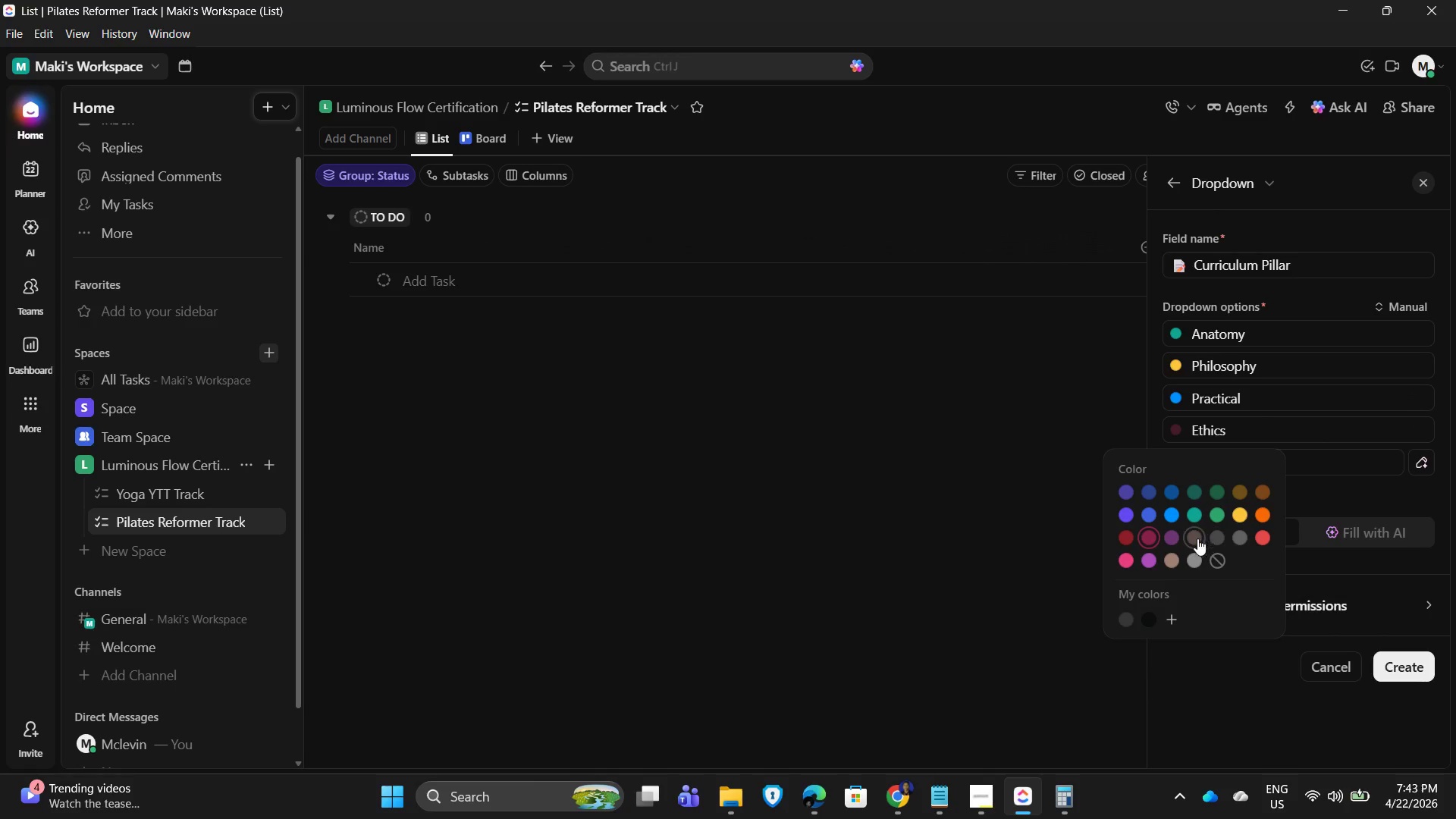 
left_click([1262, 519])
 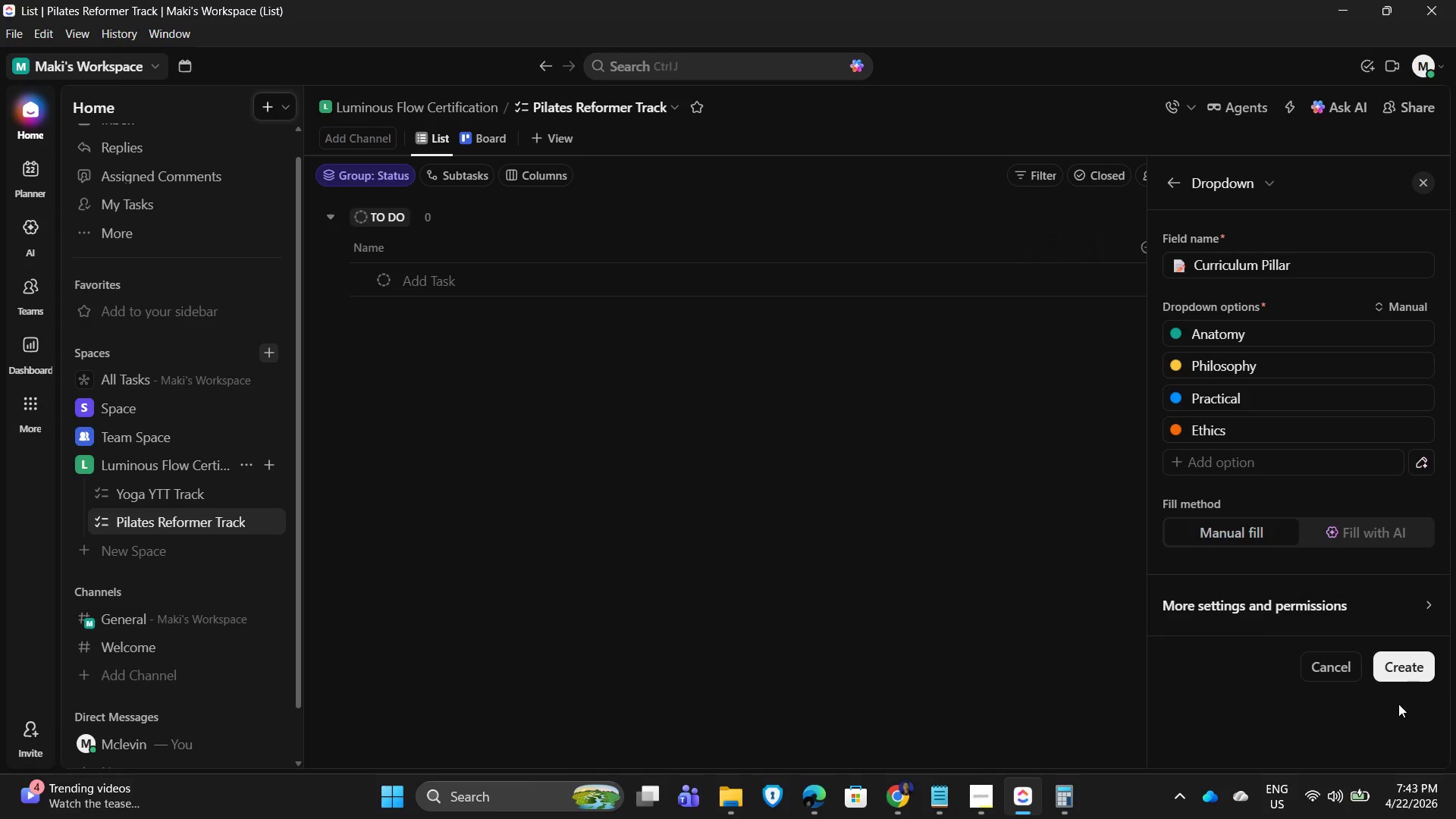 
left_click([1417, 670])
 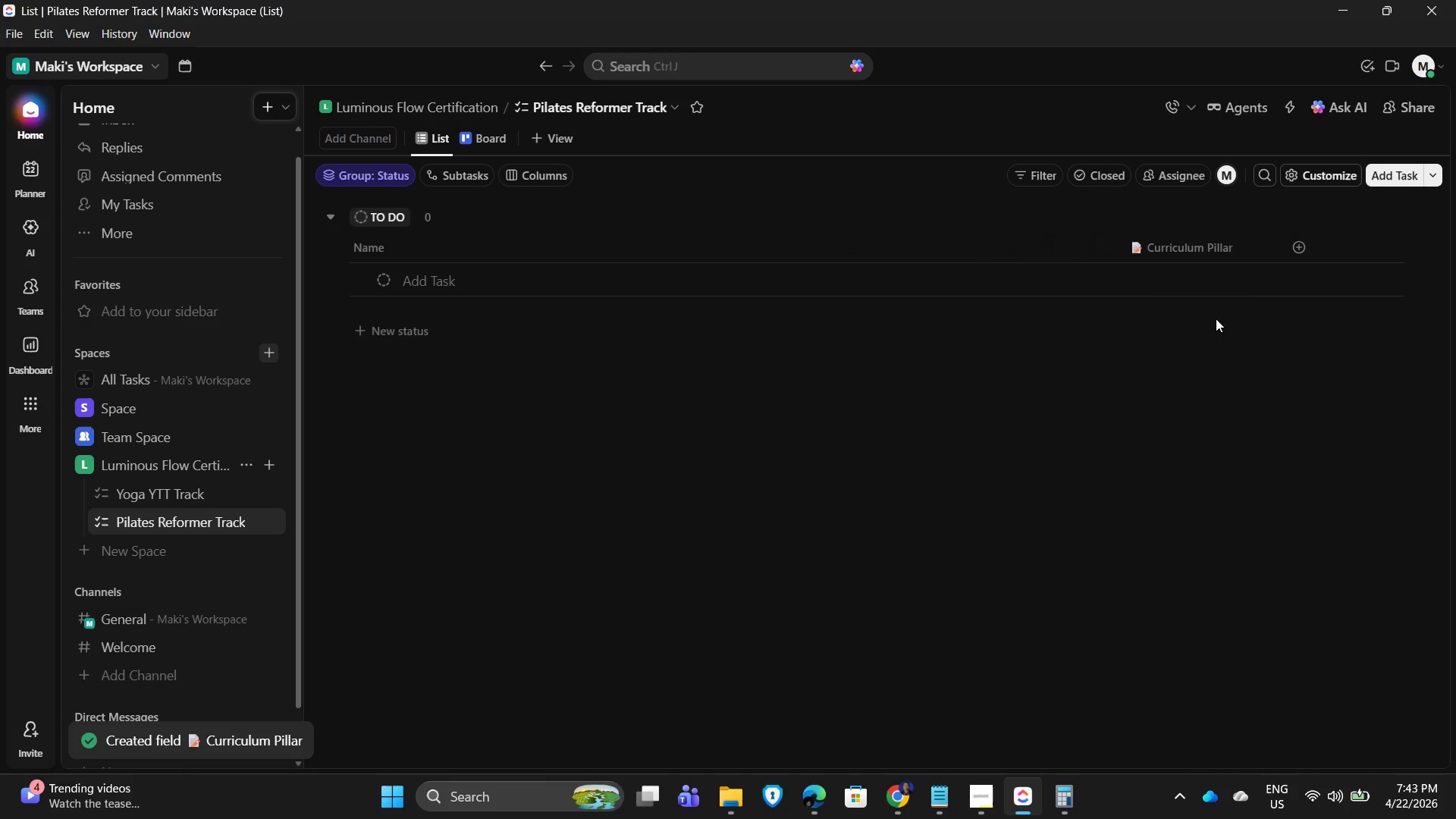 
left_click([1295, 248])
 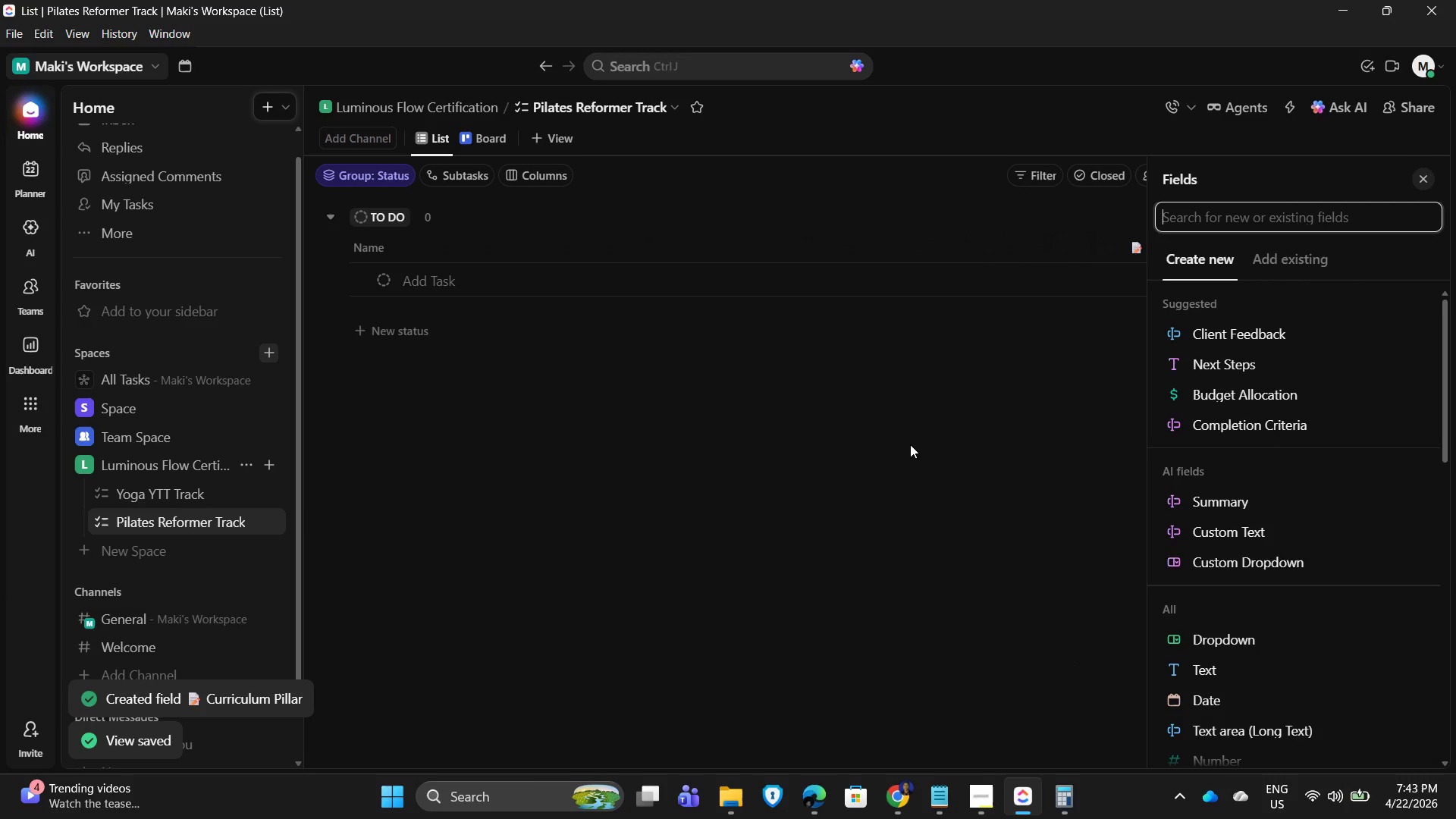 
type(curre)
 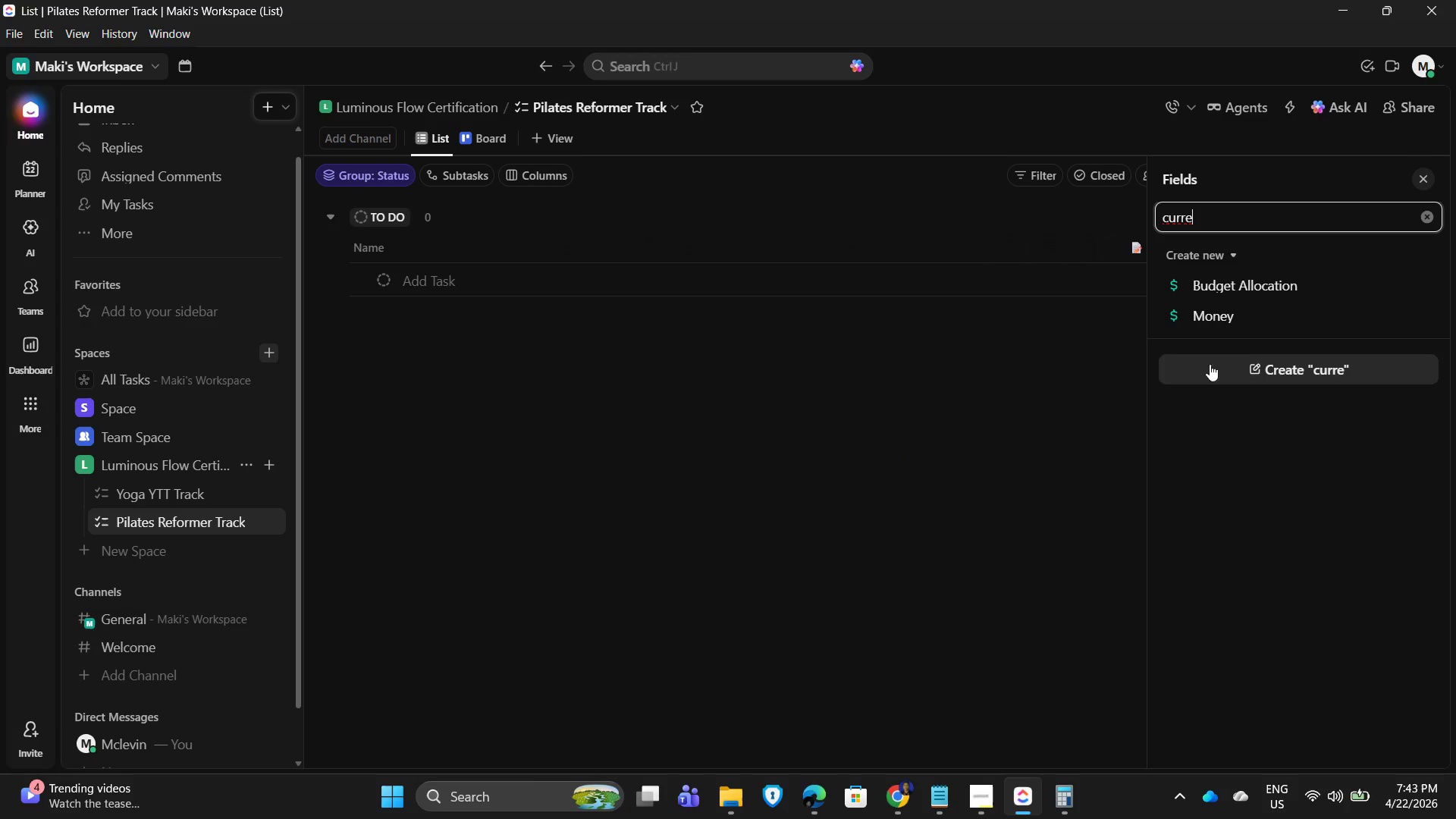 
left_click_drag(start_coordinate=[1231, 317], to_coordinate=[1235, 315])
 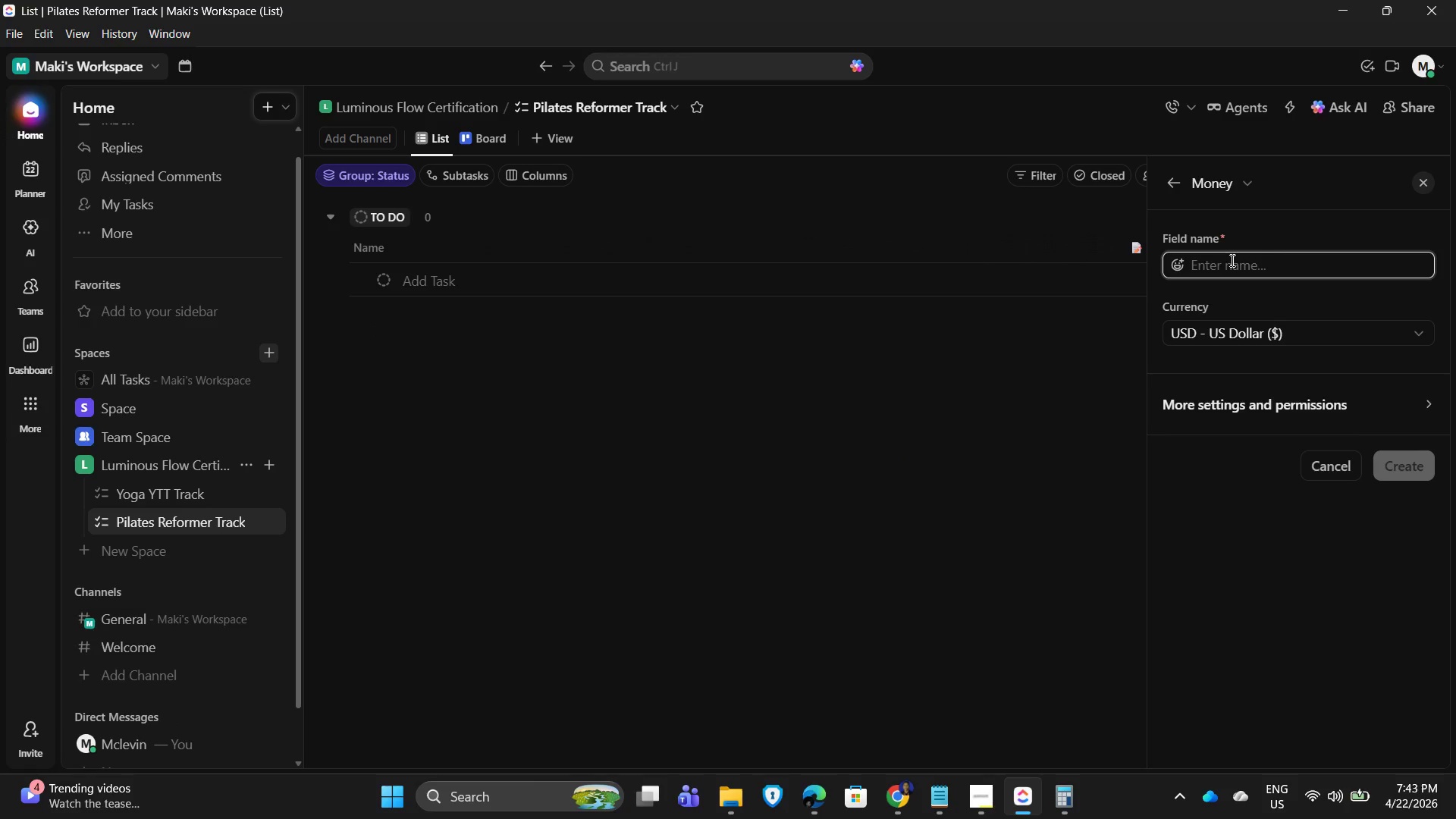 
wait(10.52)
 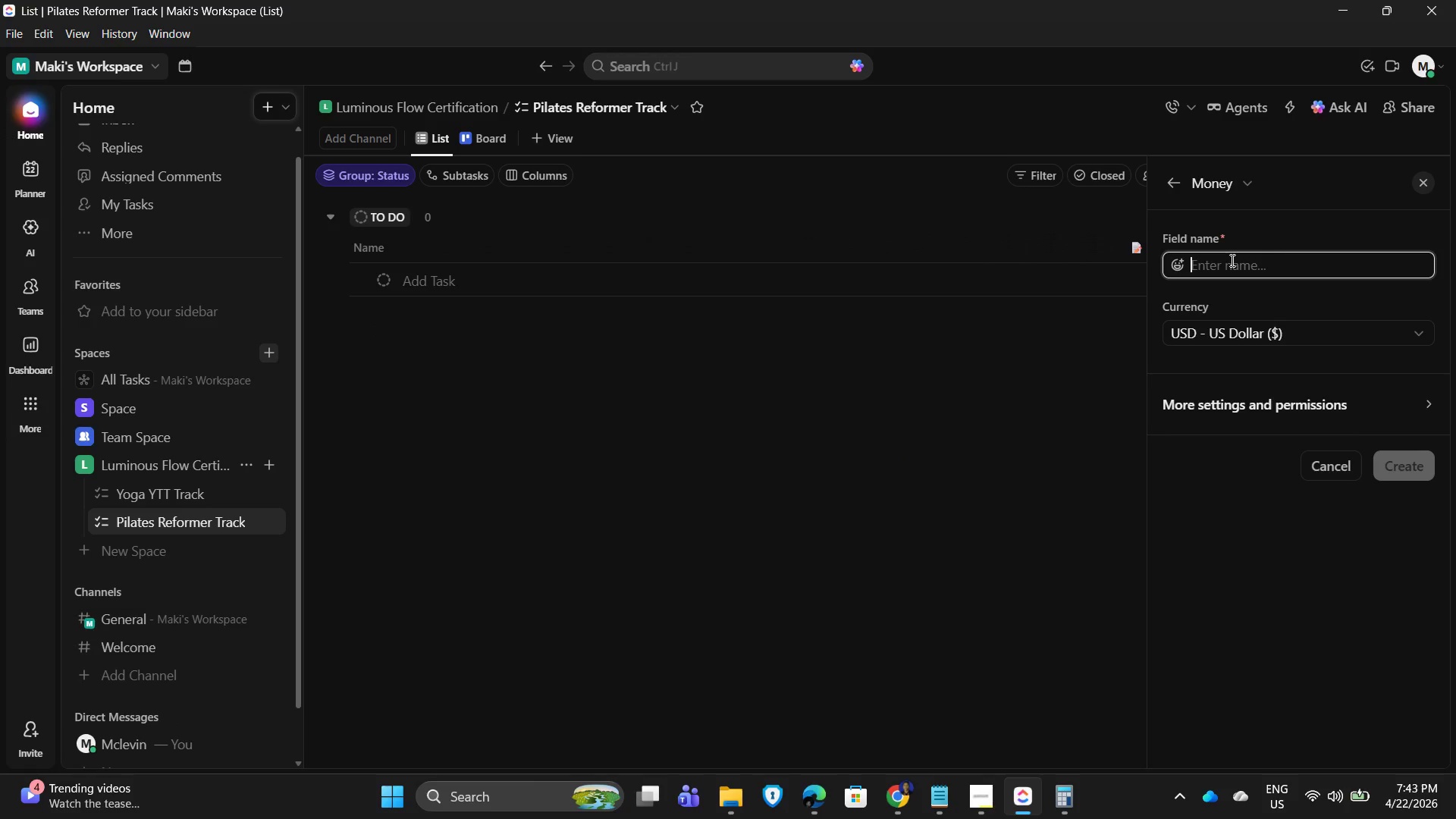 
type(Budget Allocation)
 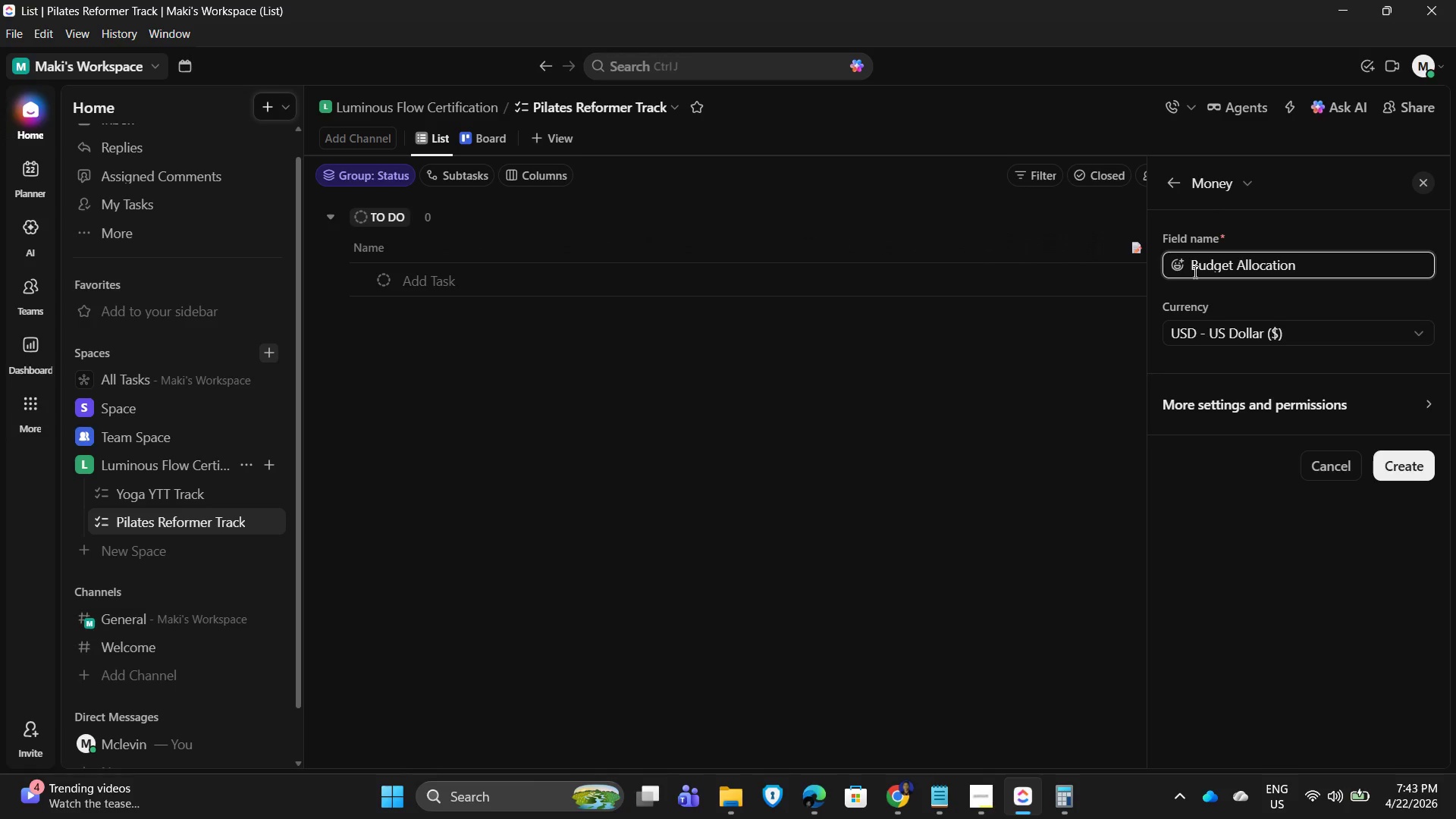 
left_click([1182, 267])
 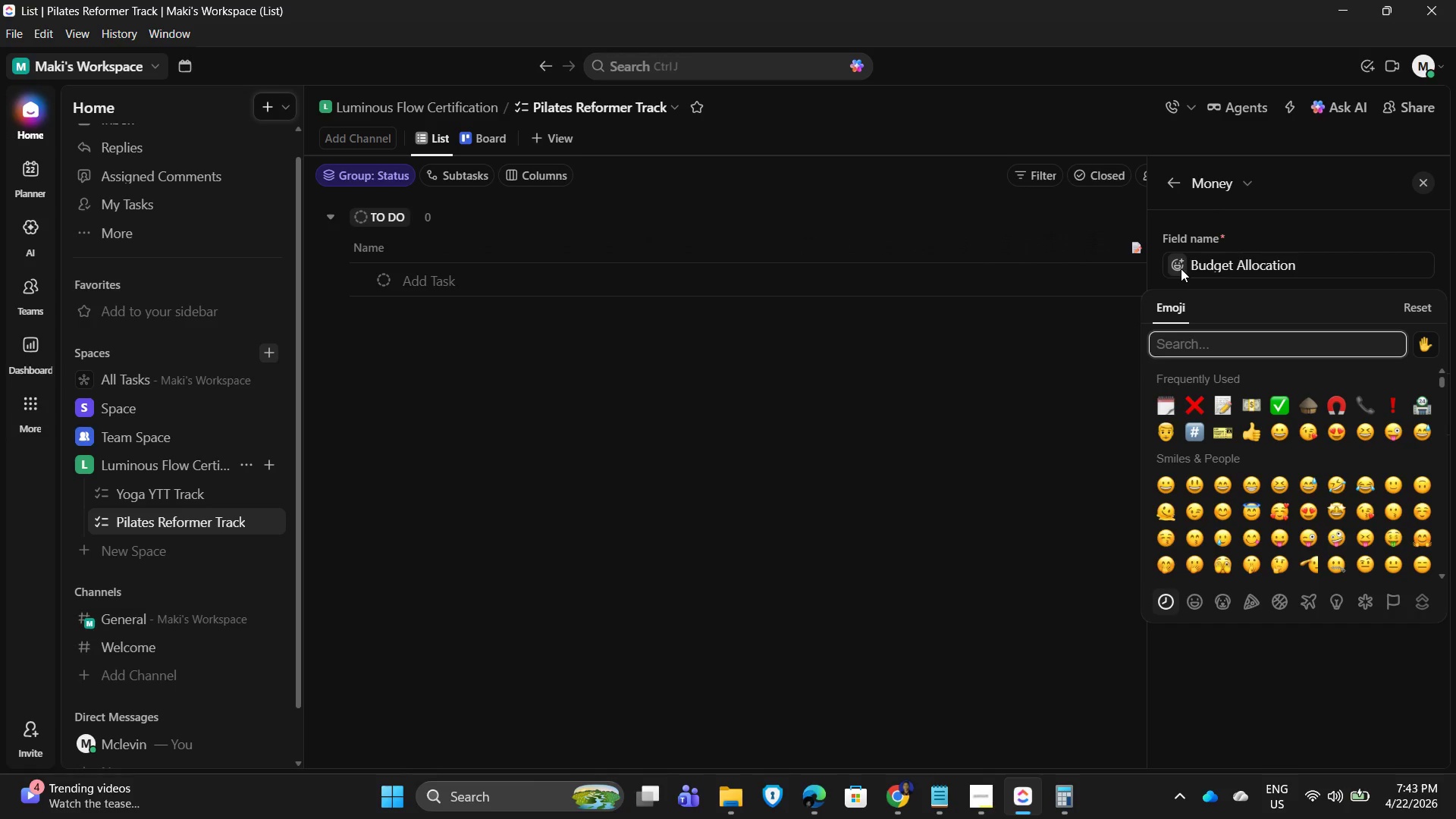 
type(doll)
 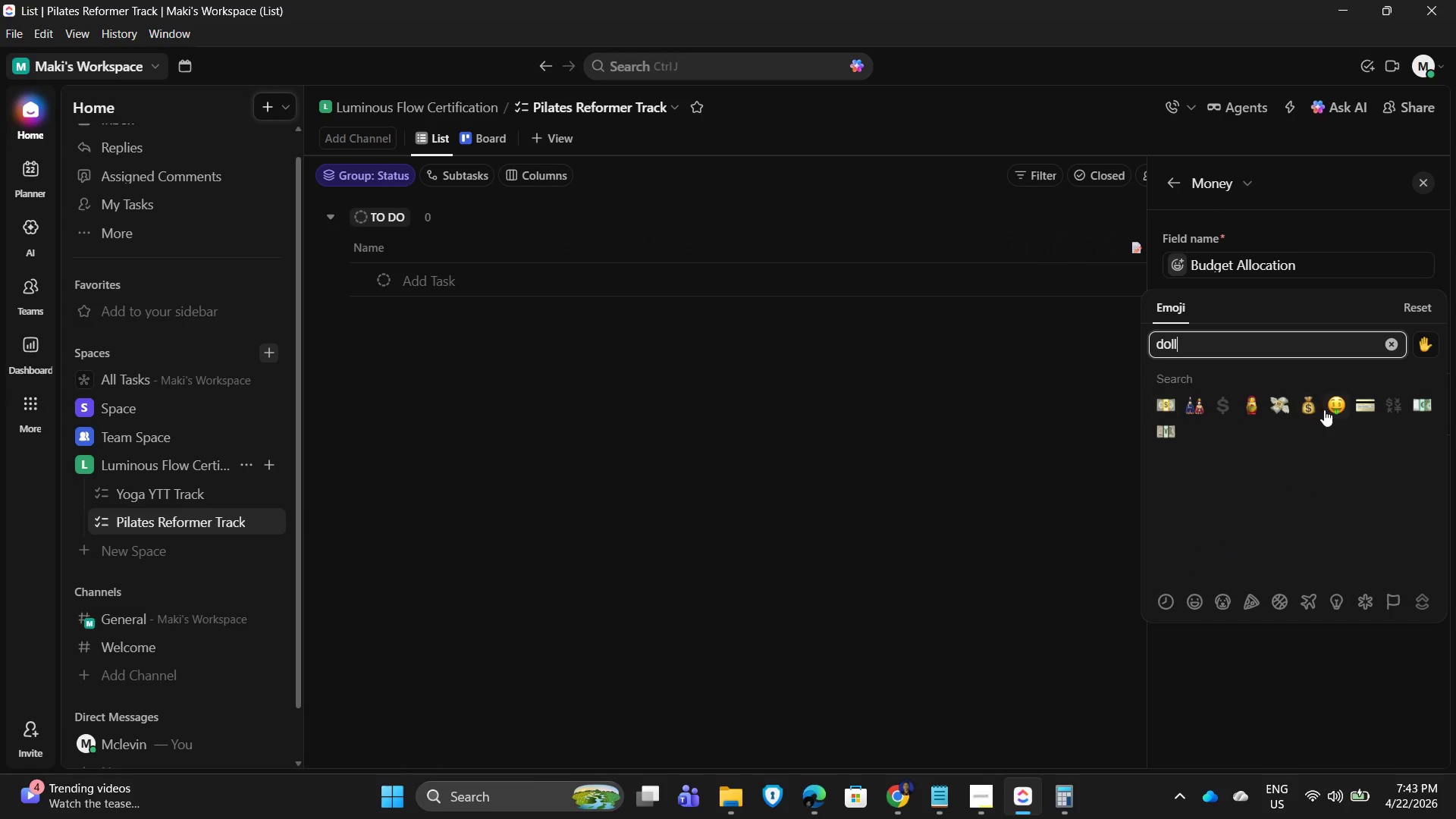 
left_click([1316, 410])
 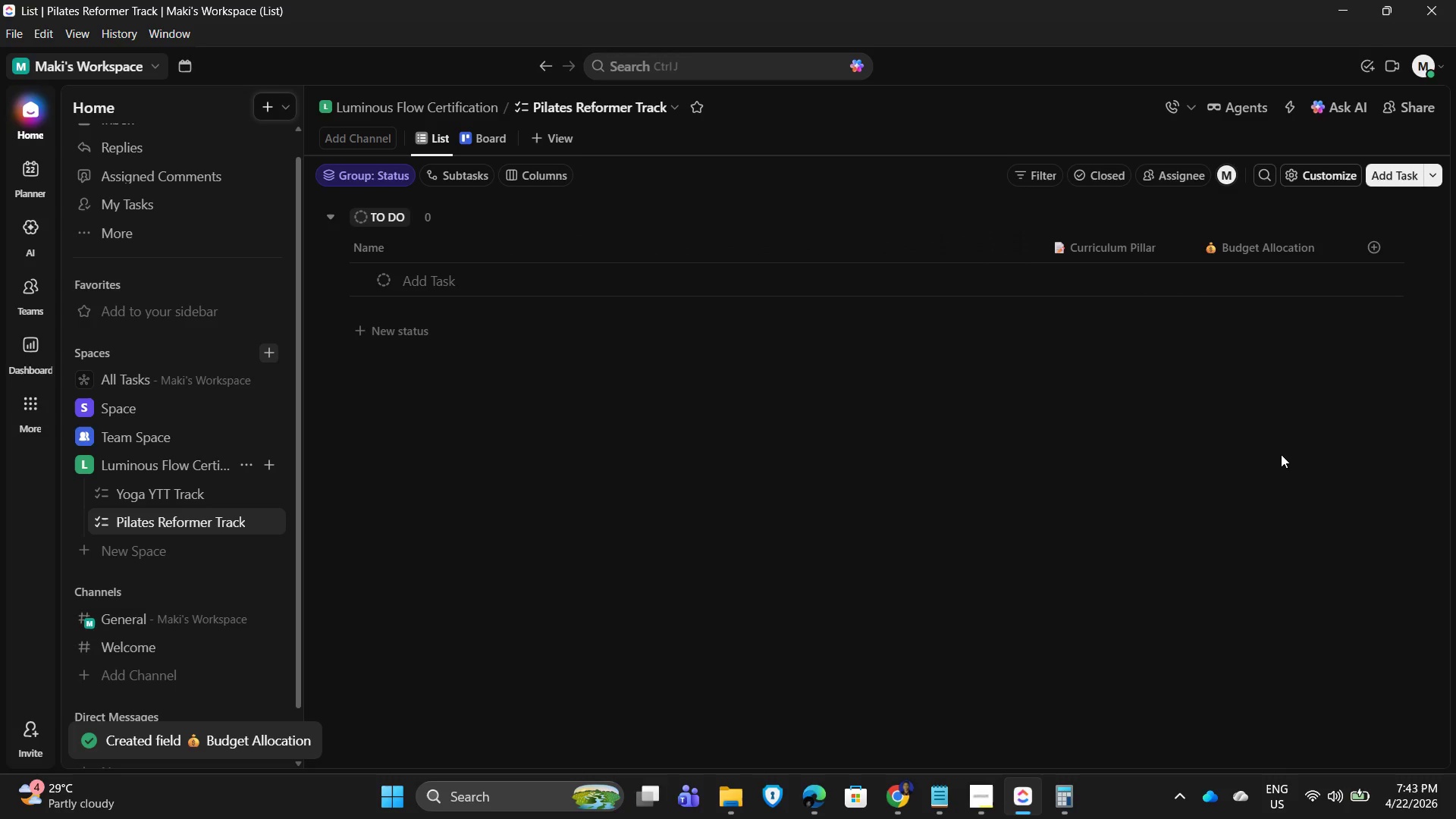 
wait(5.2)
 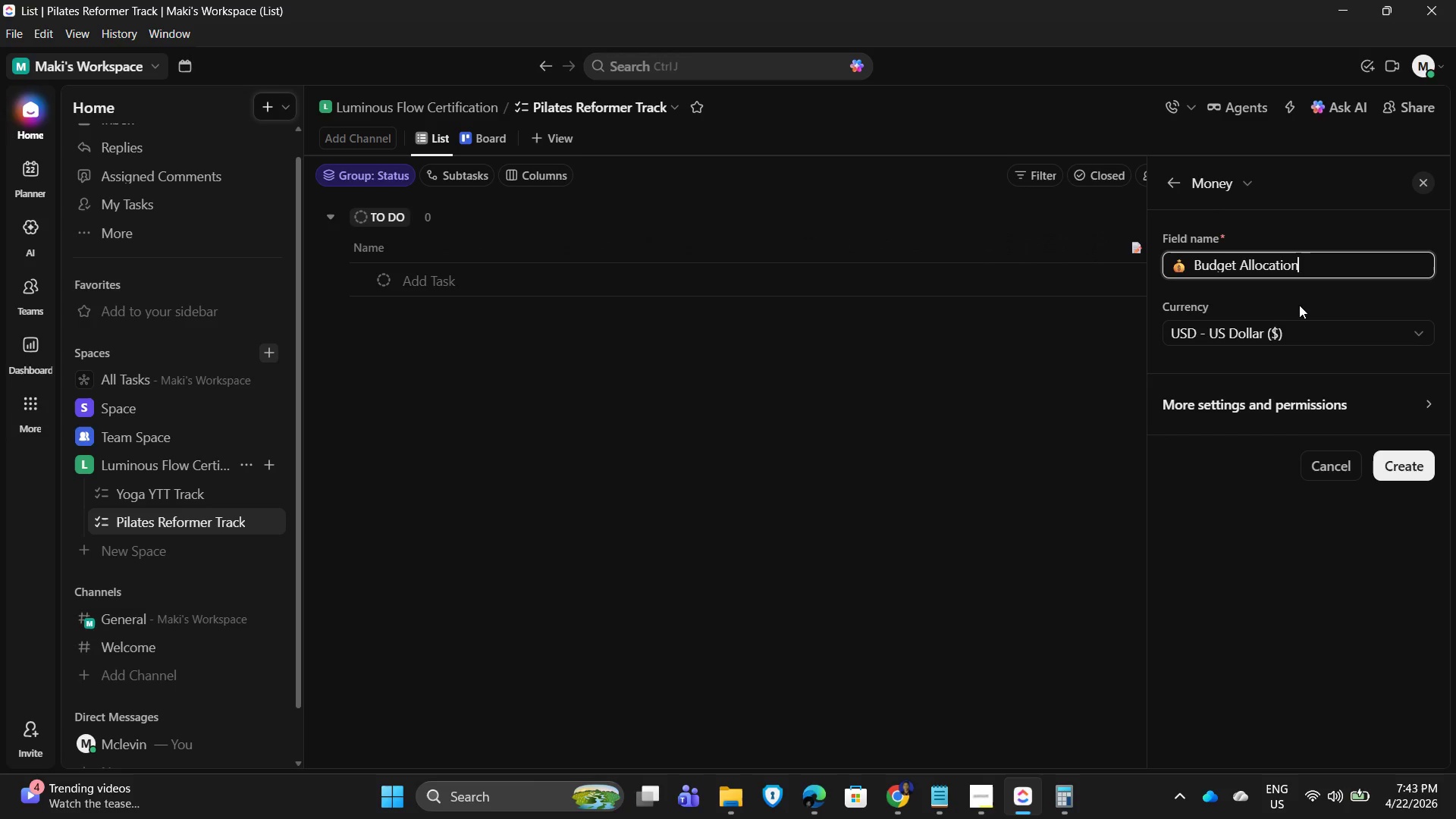 
left_click([1380, 248])
 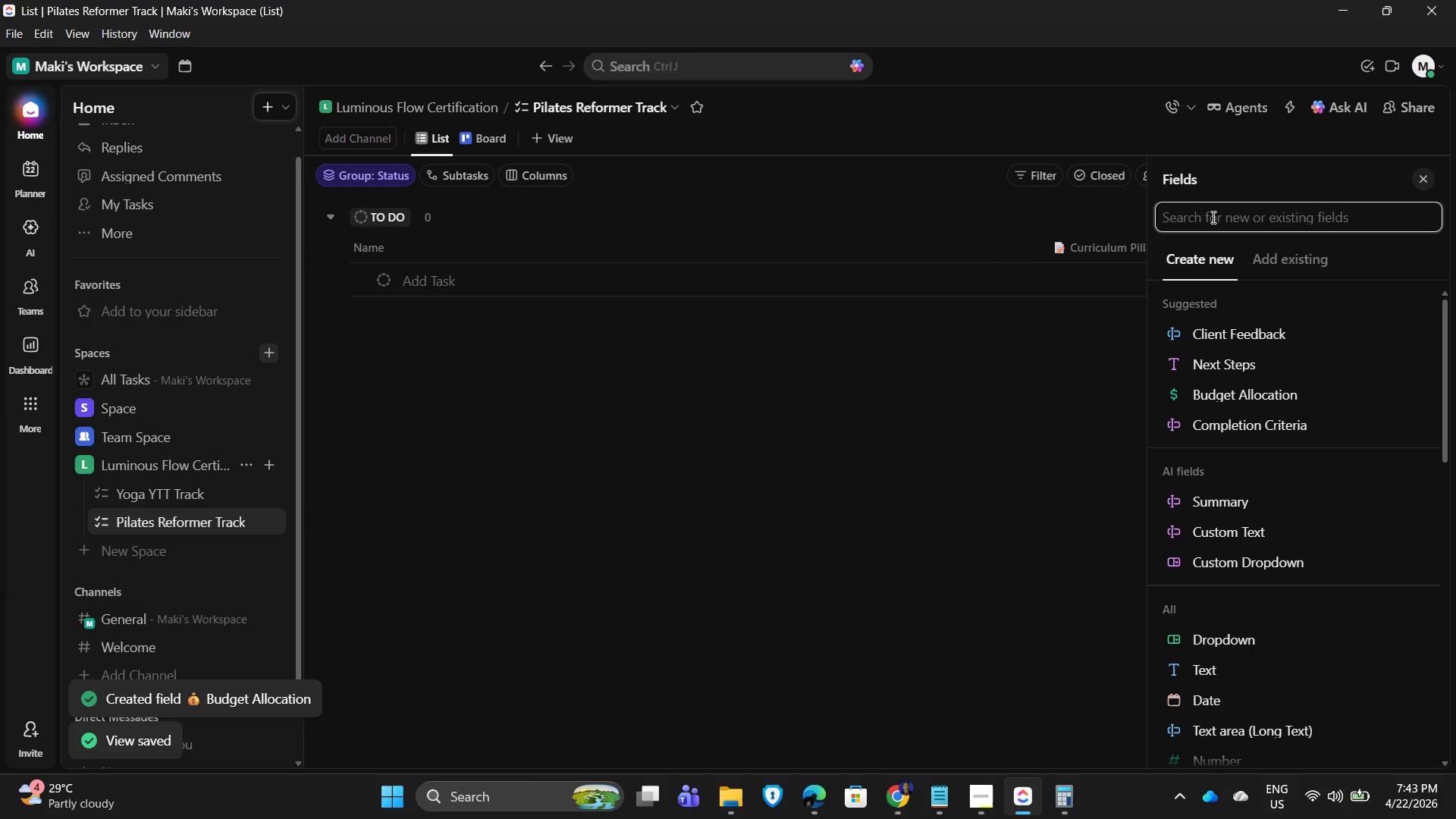 
type(peo)
 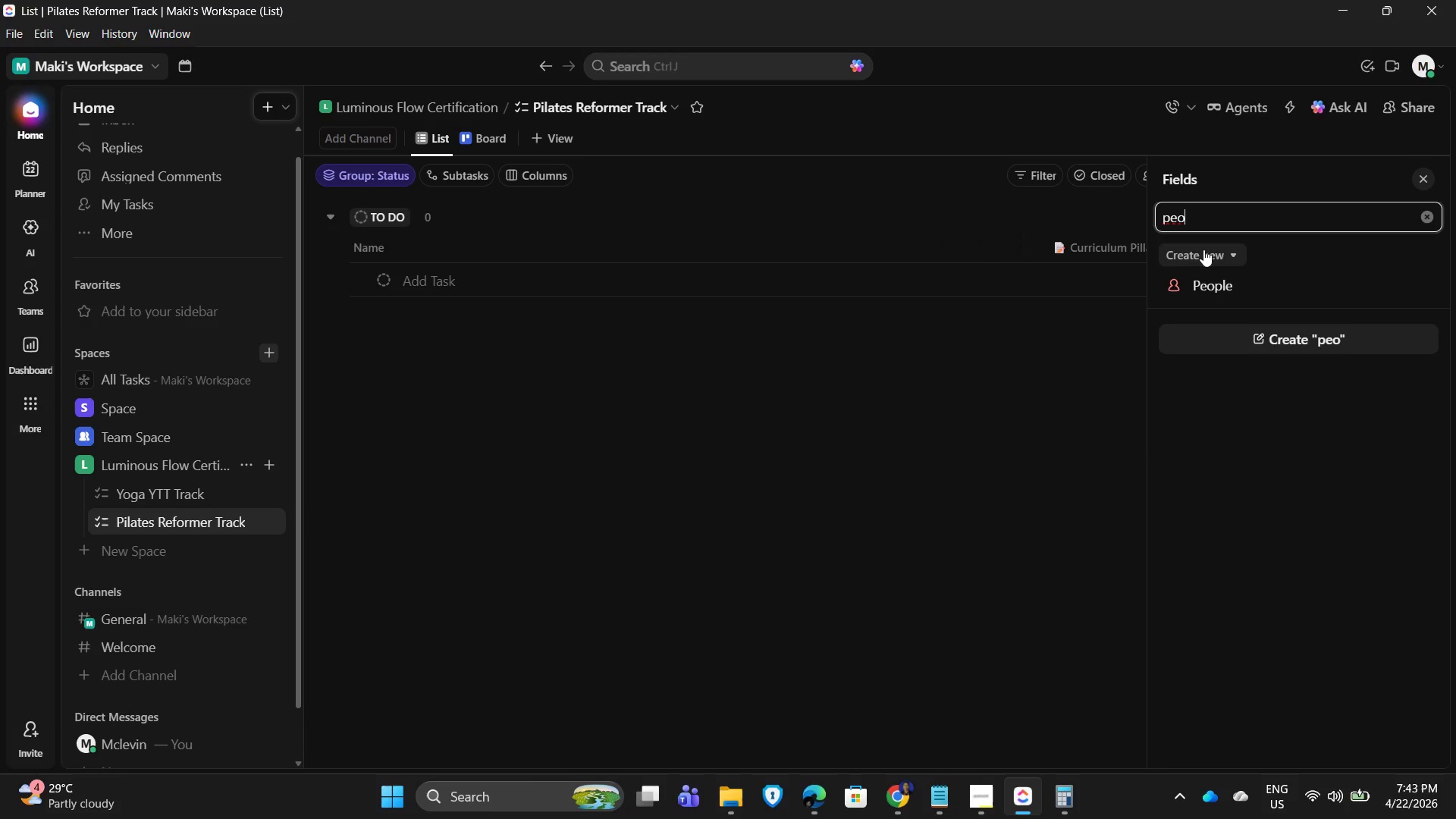 
left_click([1213, 283])
 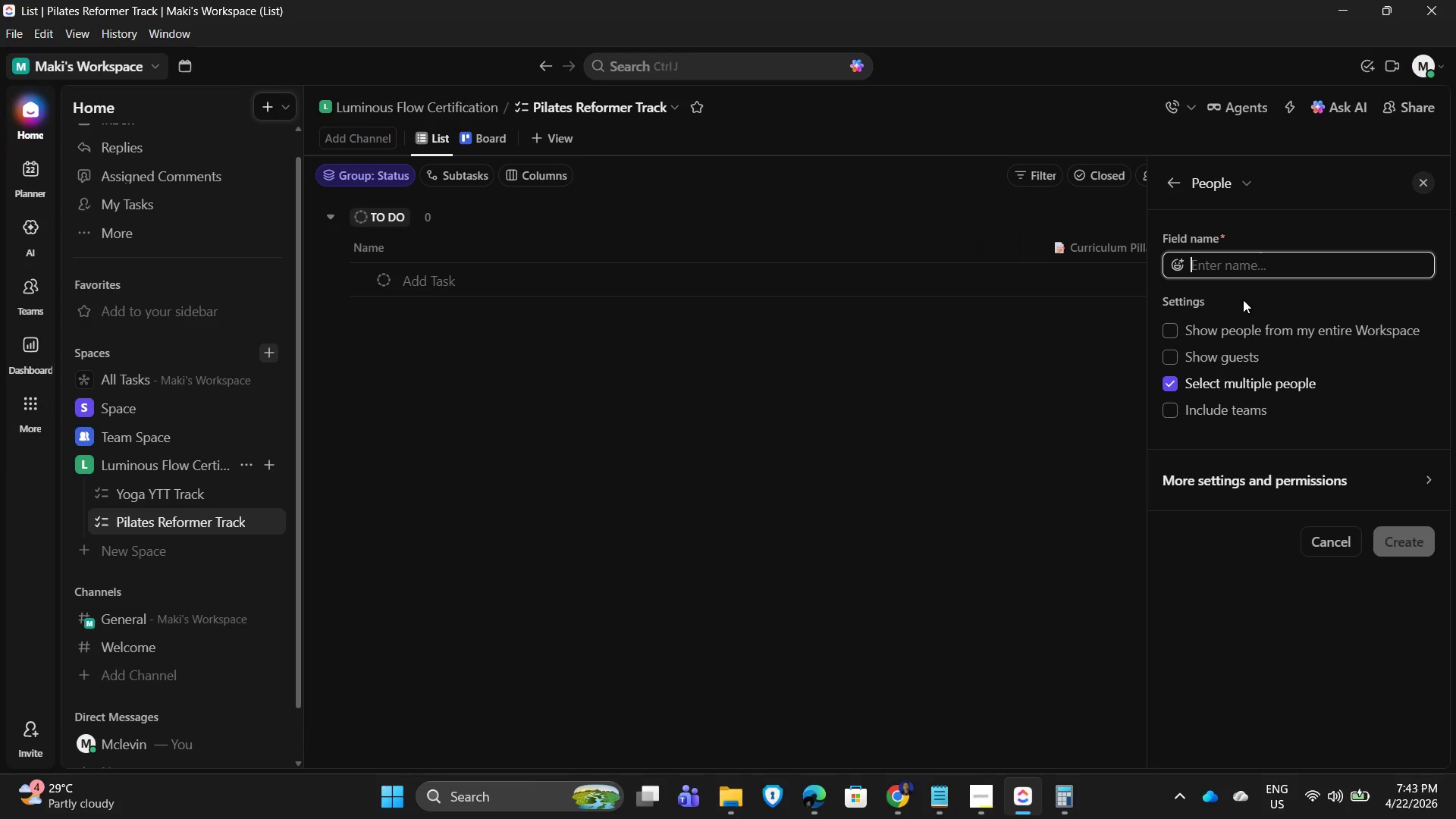 
type(Assign users)
 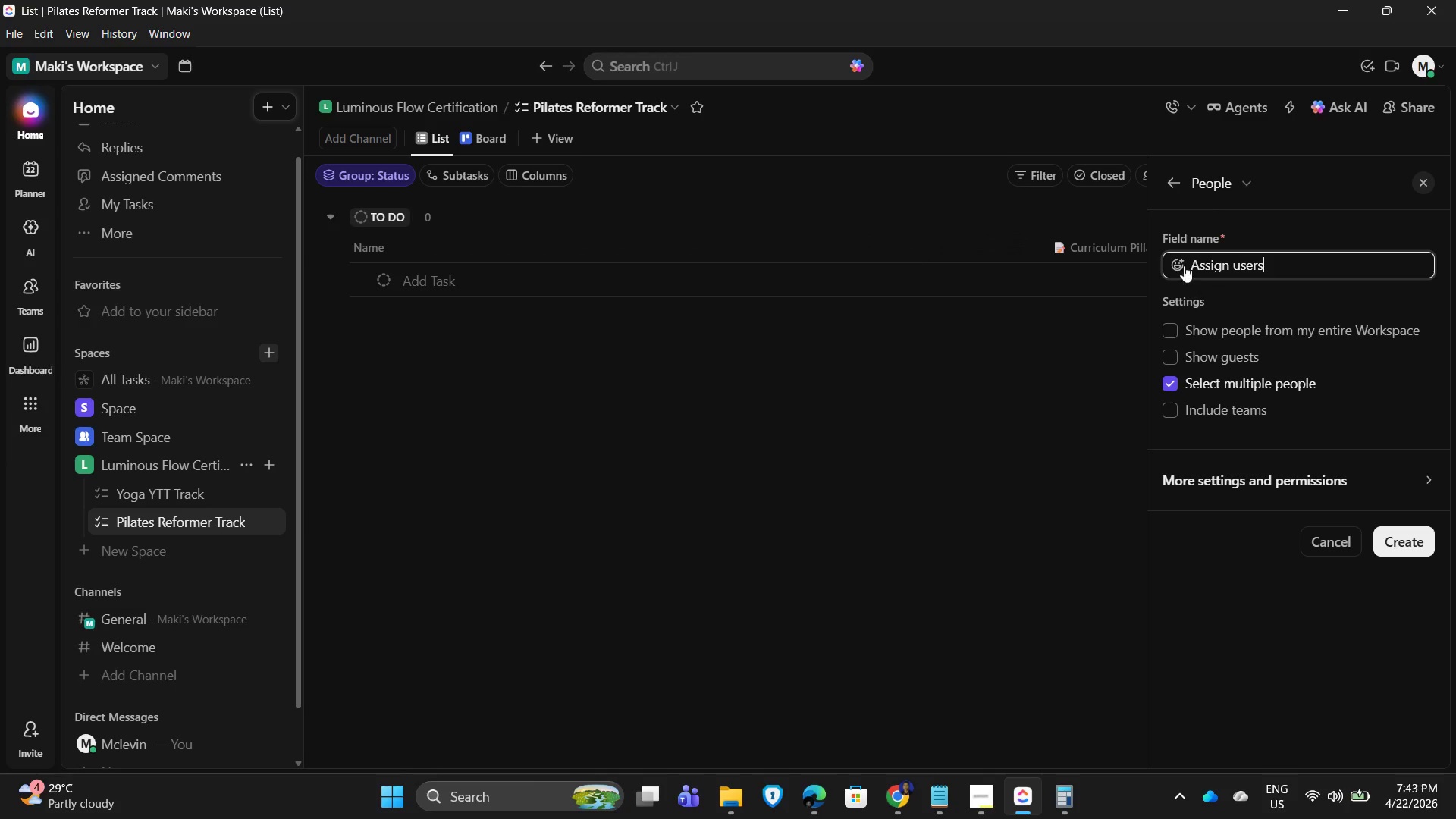 
left_click([1177, 259])
 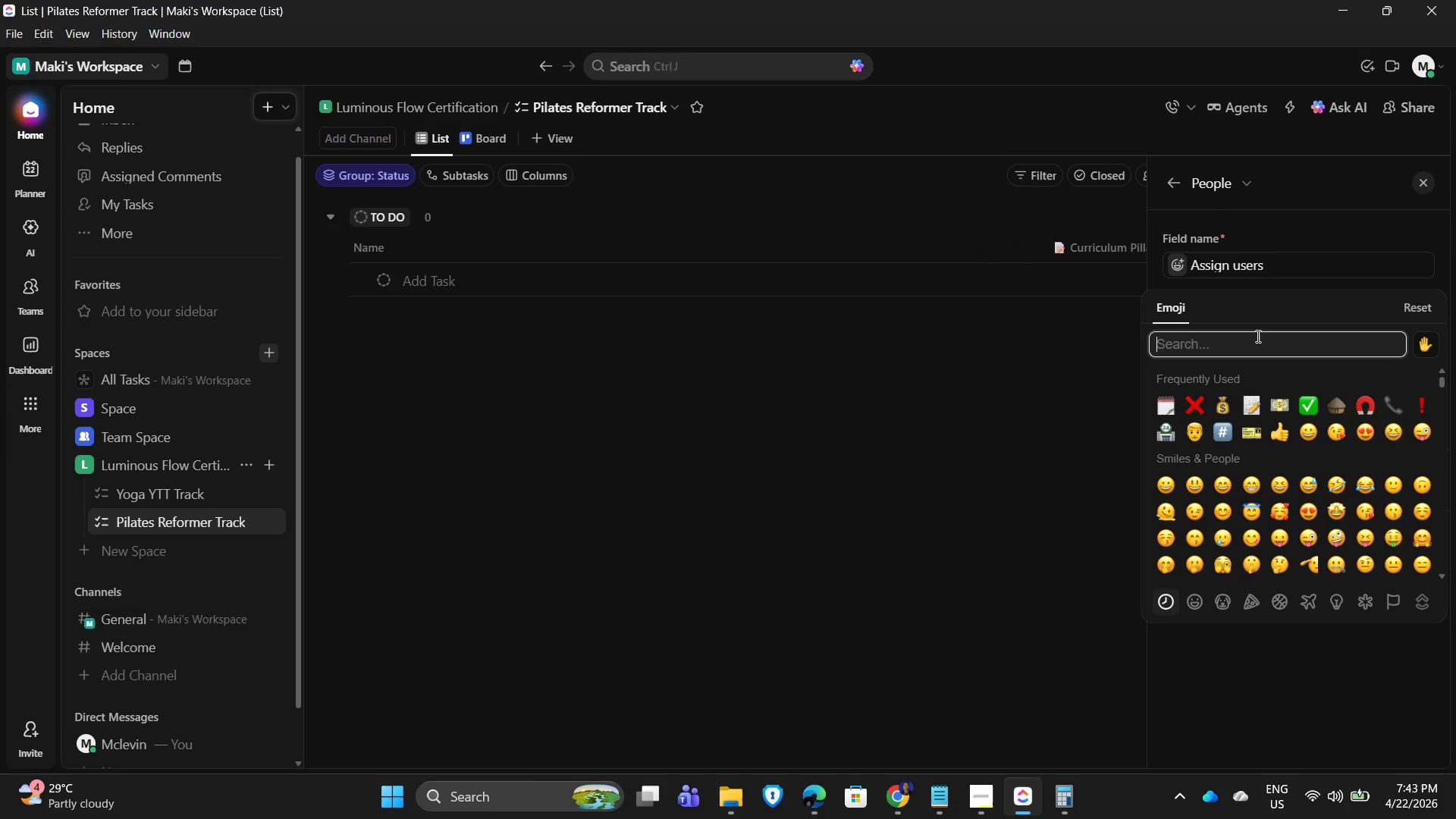 
type(peop)
 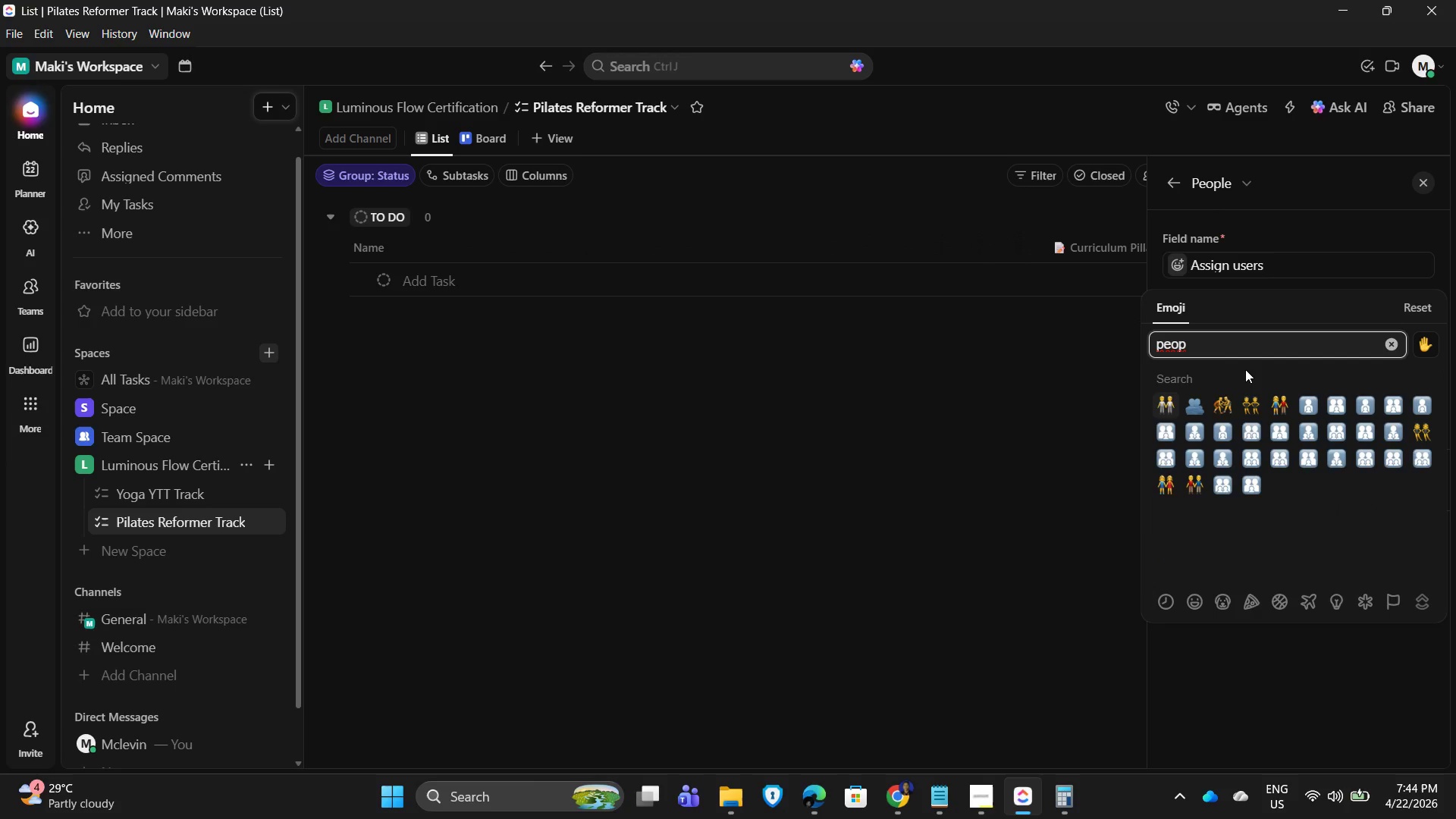 
wait(5.06)
 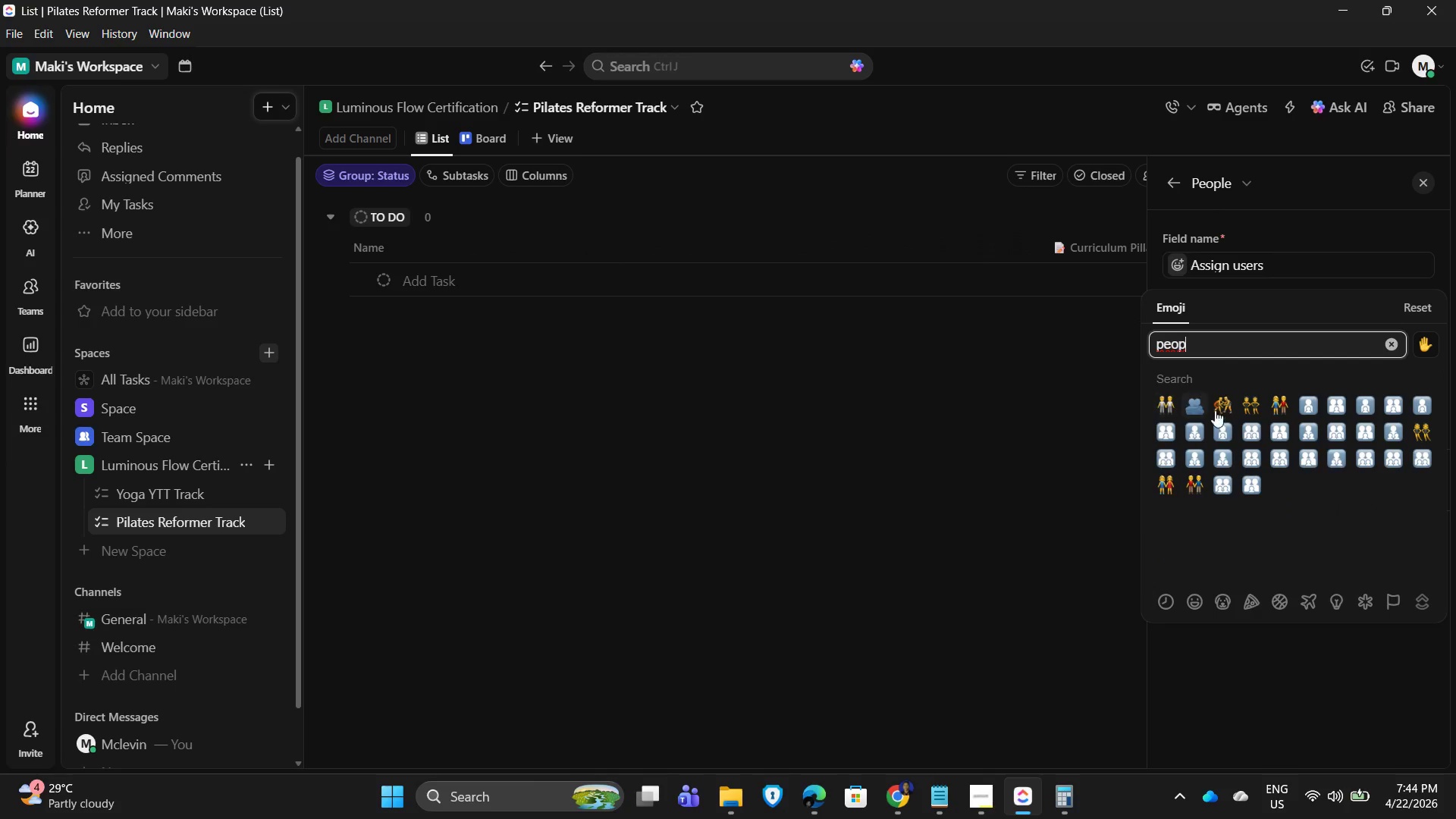 
hold_key(key=Backspace, duration=0.94)
 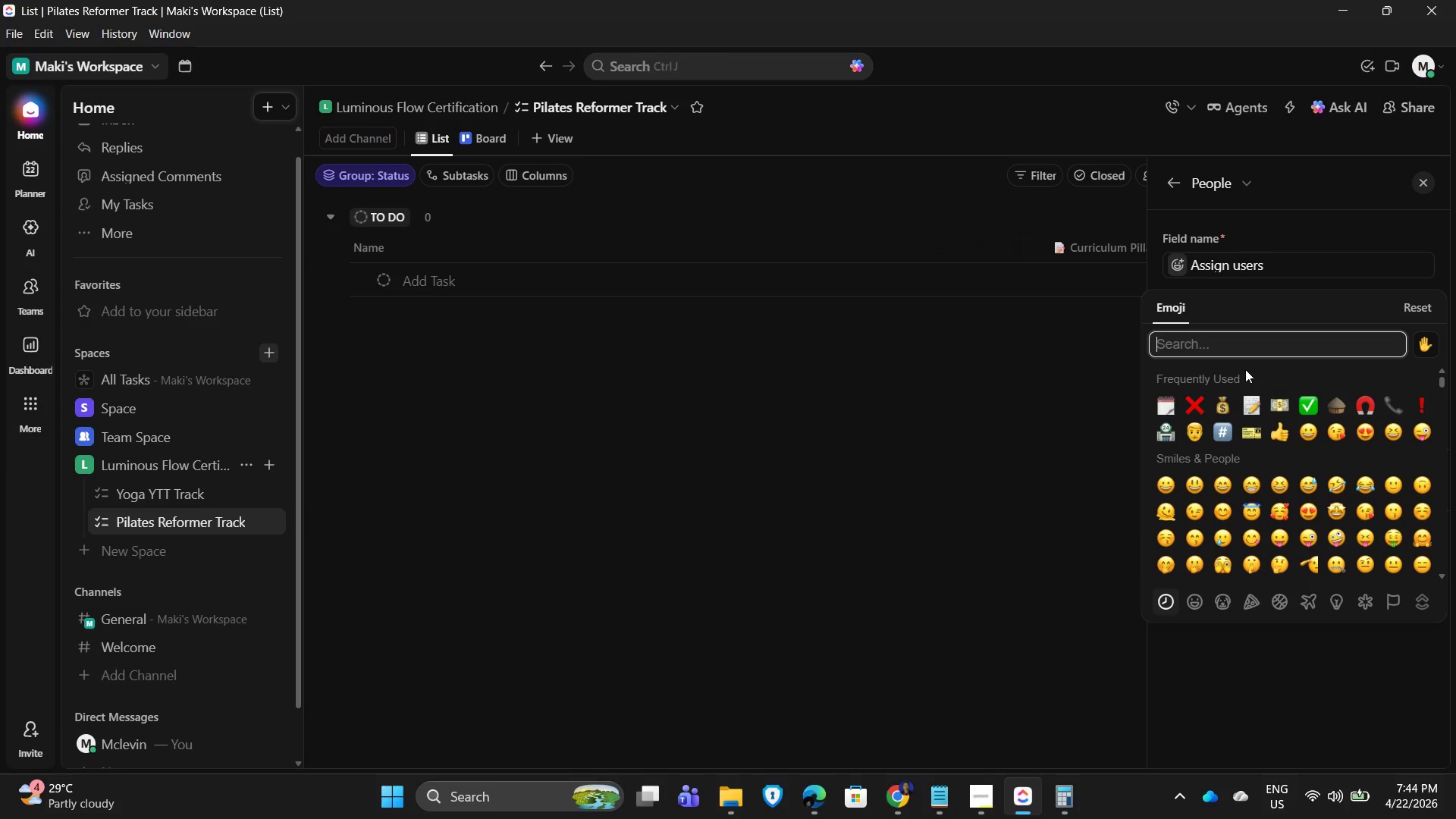 
type(man)
 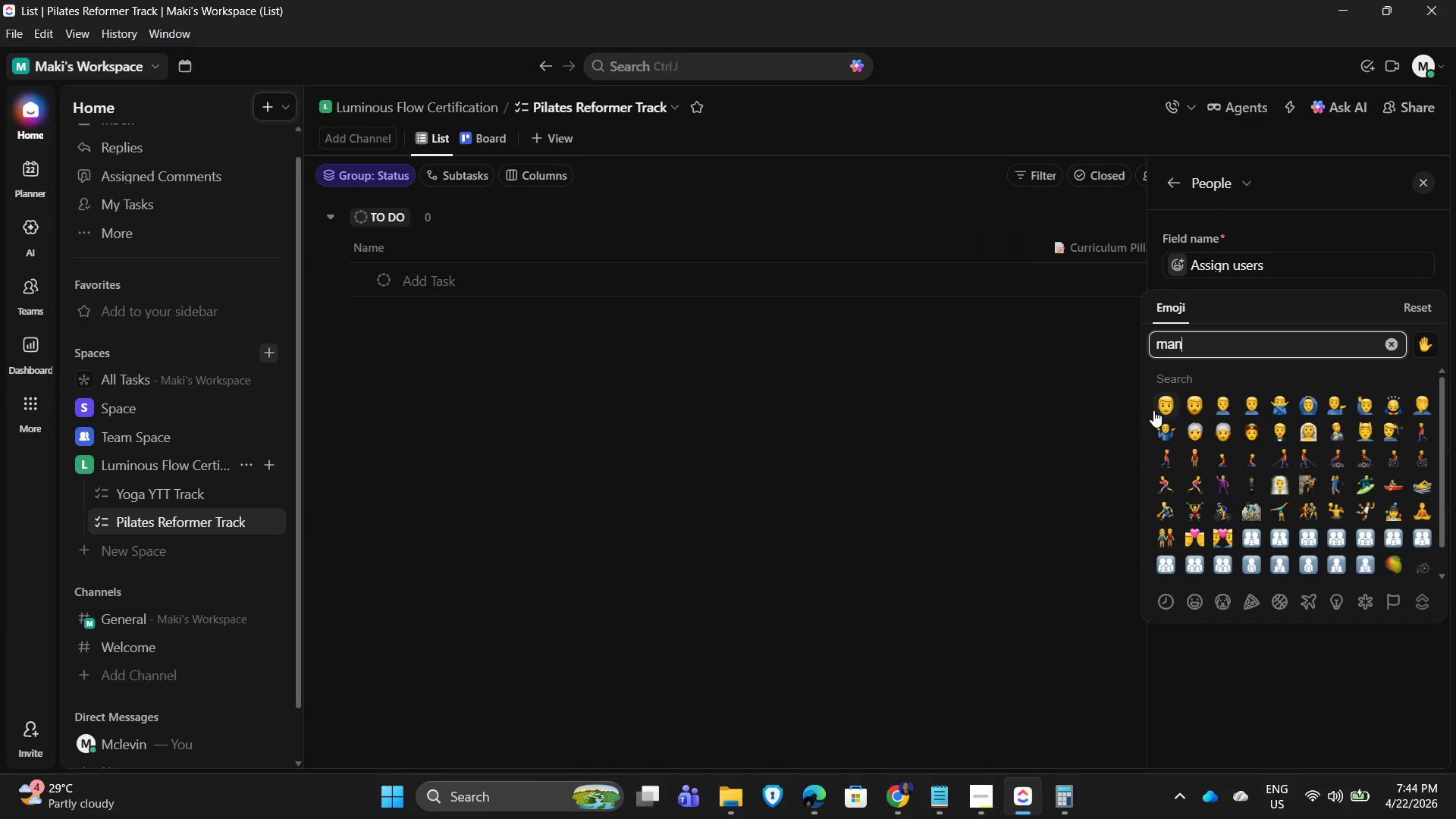 
left_click([1163, 407])
 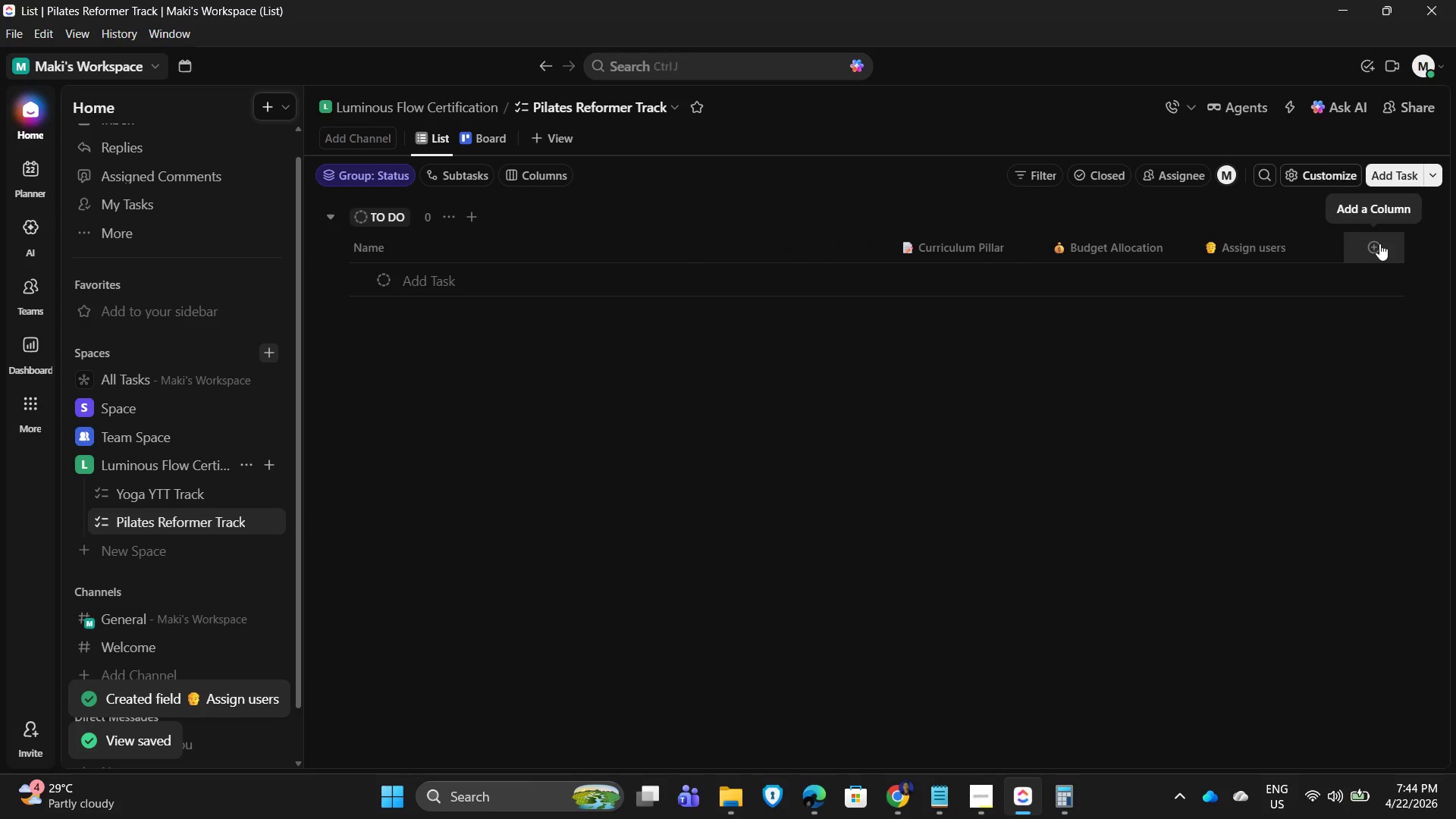 
wait(13.69)
 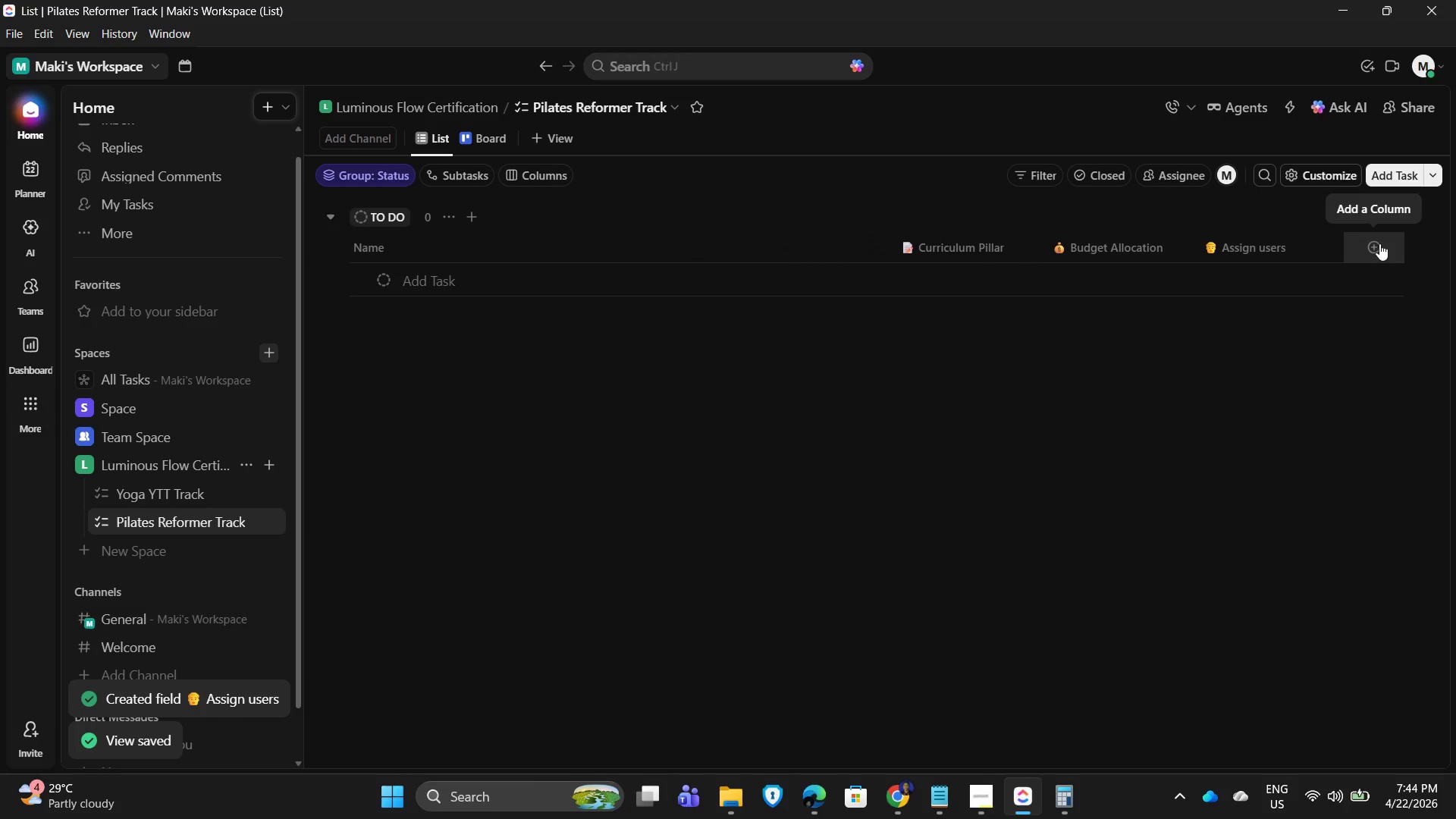 
left_click([1288, 388])
 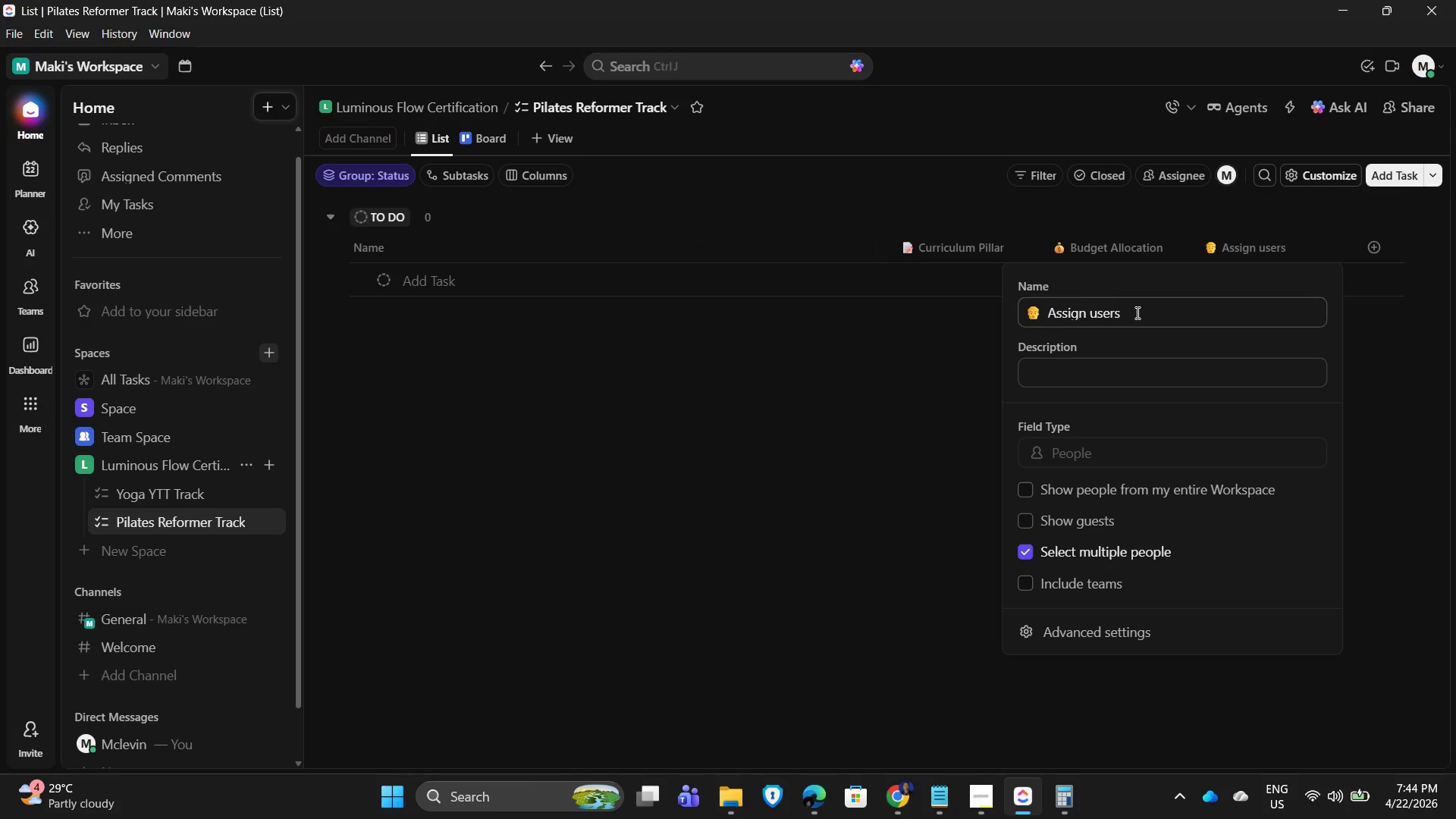 
left_click_drag(start_coordinate=[1140, 312], to_coordinate=[1018, 313])
 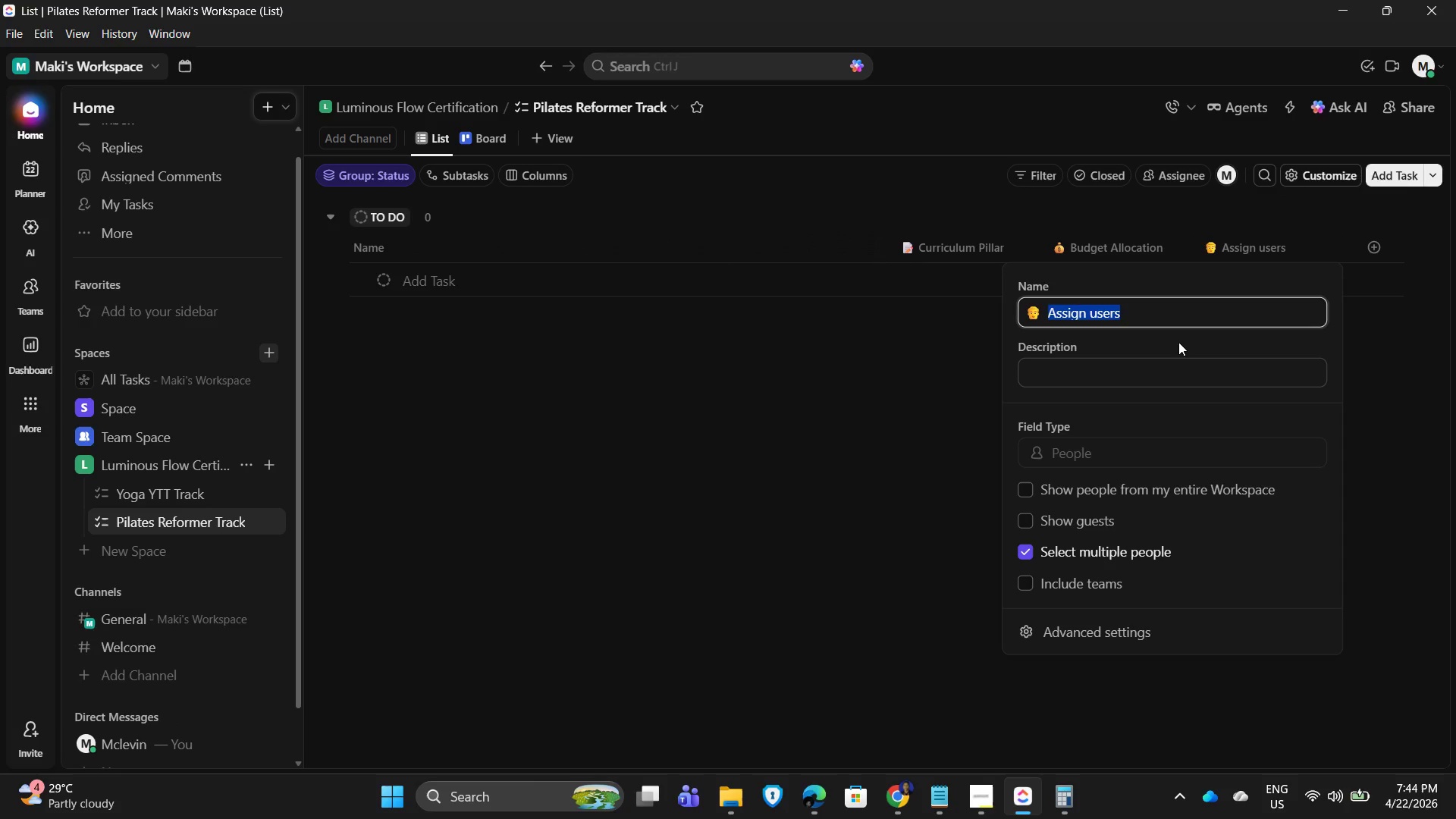 
type(Instructor Lead)
 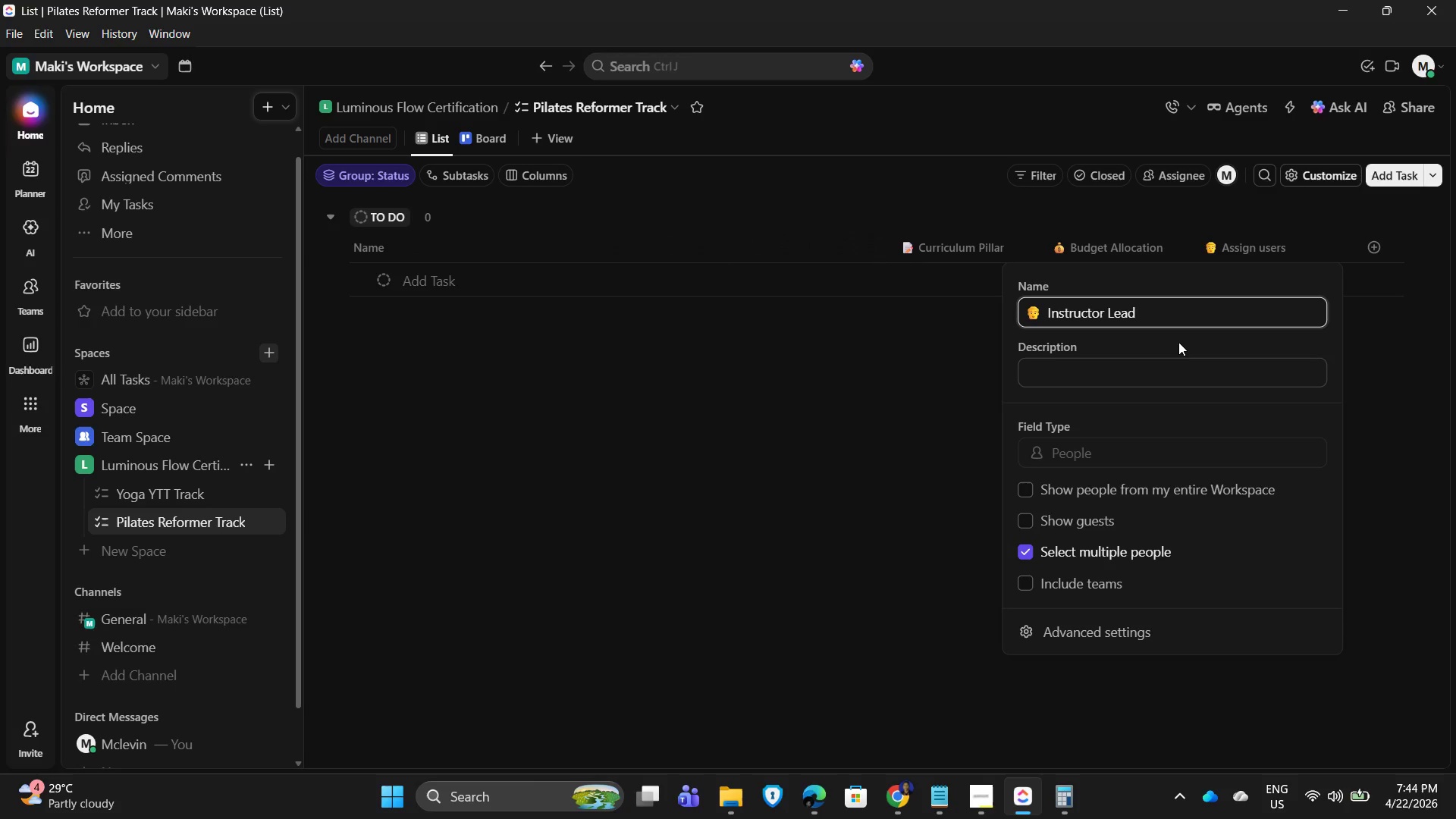 
key(Enter)
 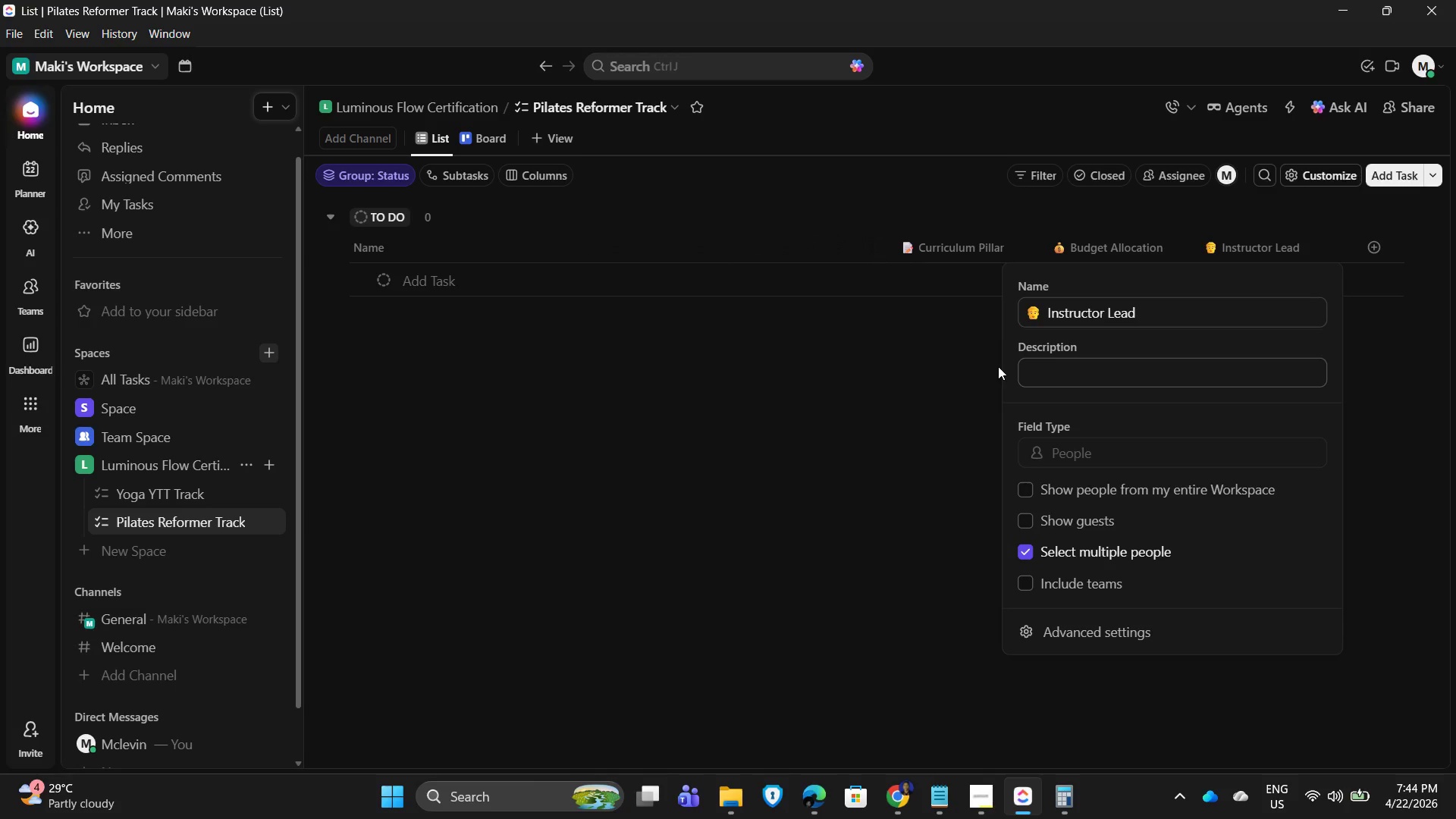 
left_click([936, 366])
 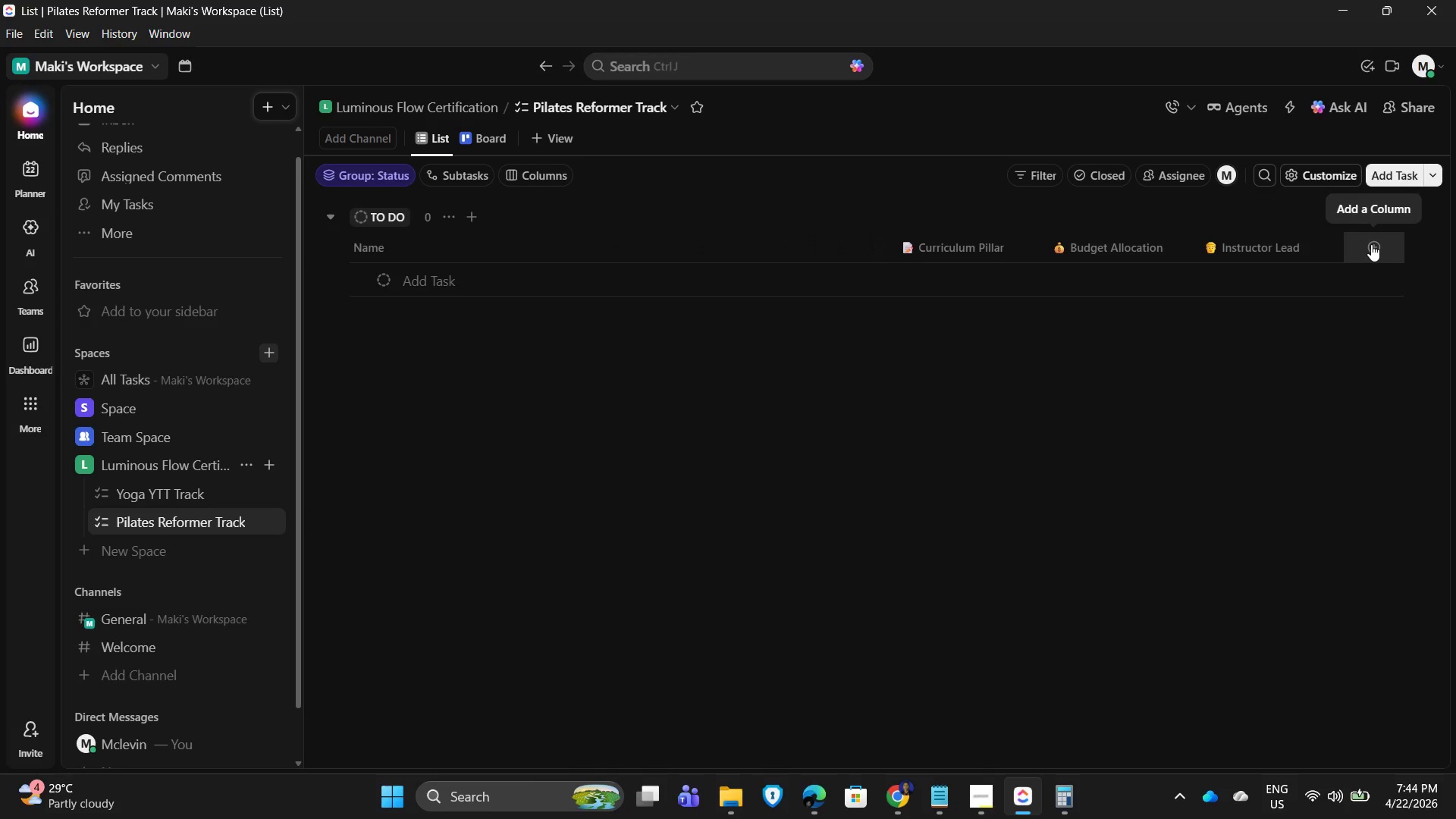 
wait(8.39)
 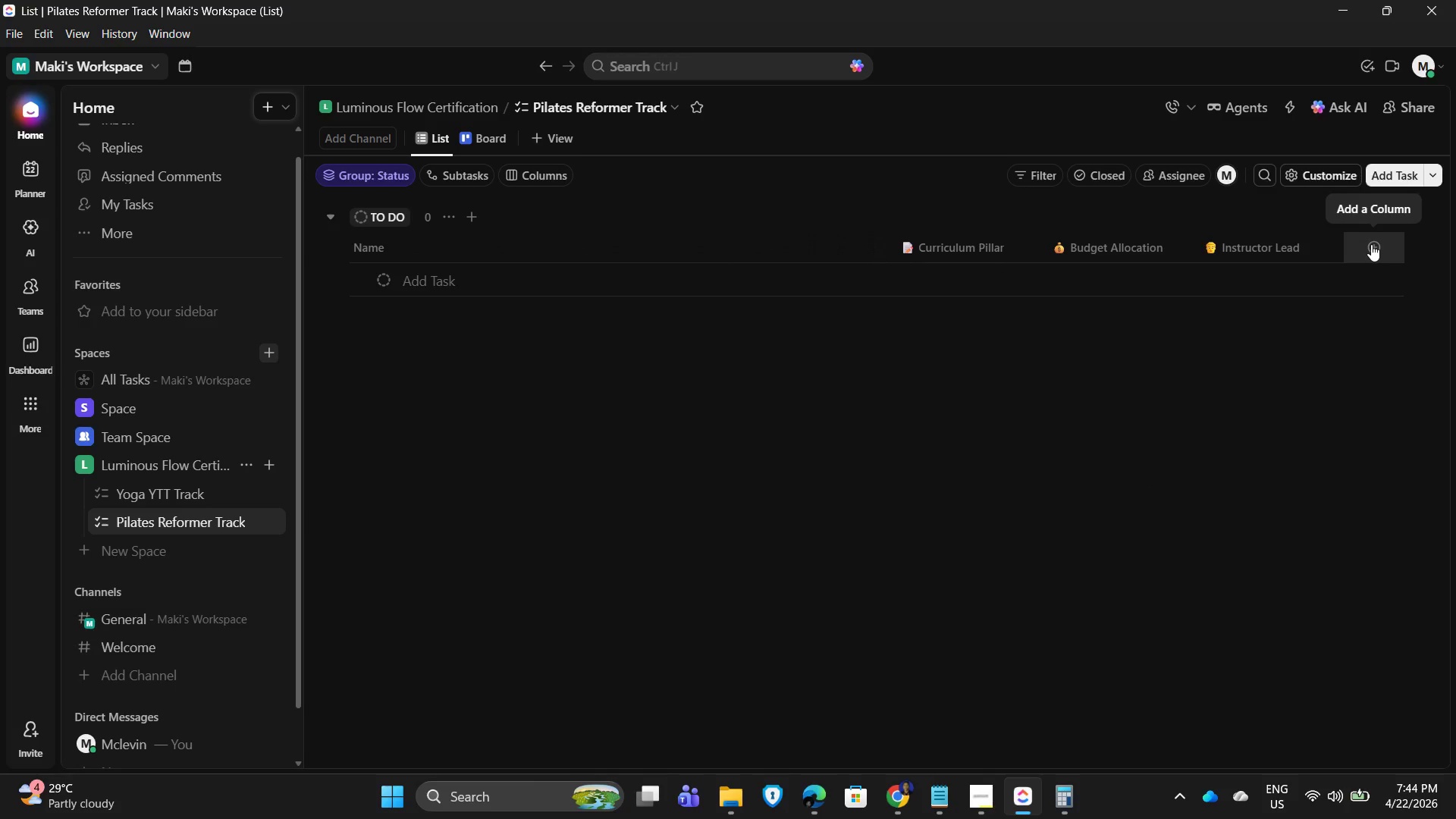 
left_click([1371, 244])
 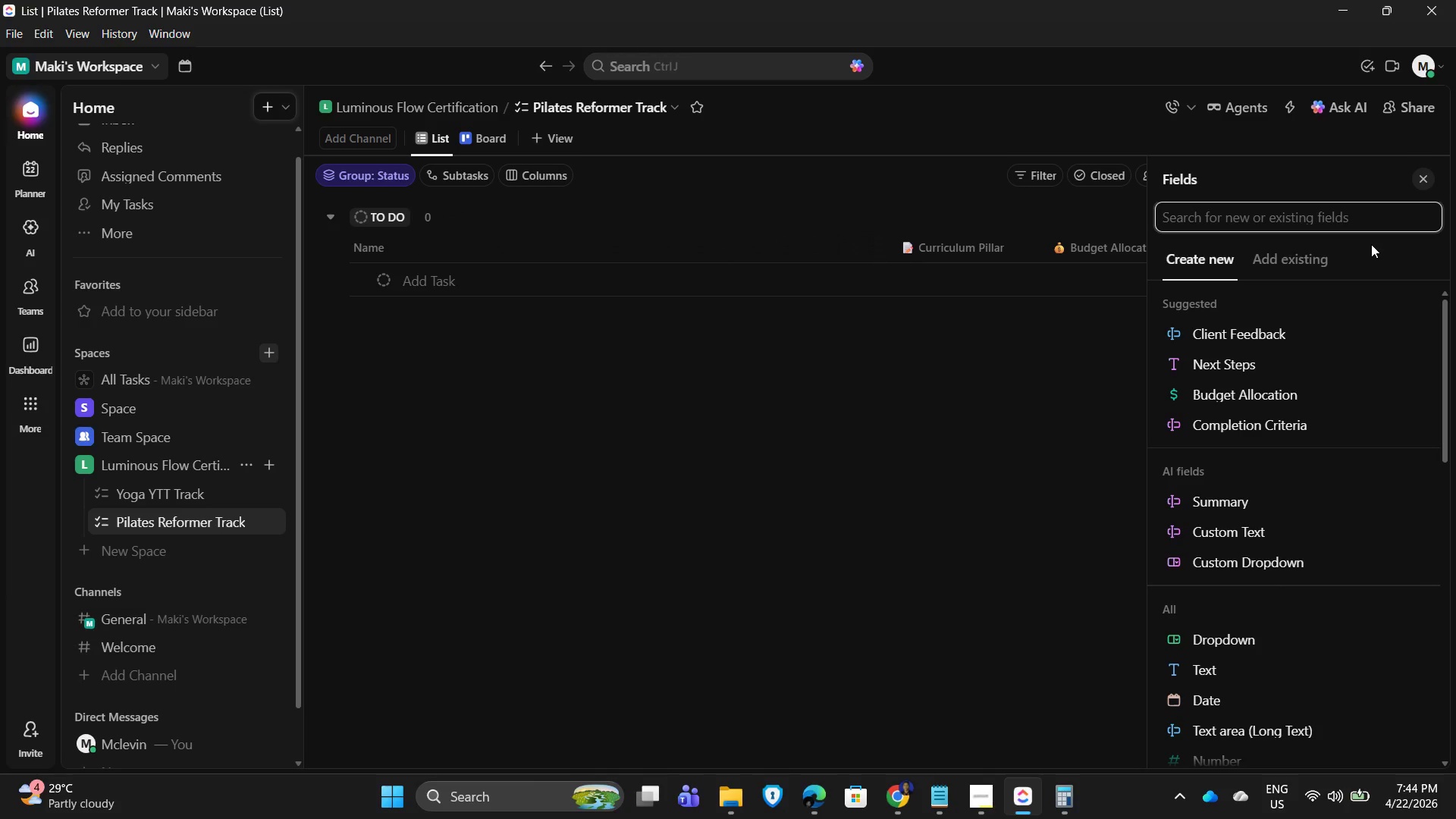 
type(dropdown)
 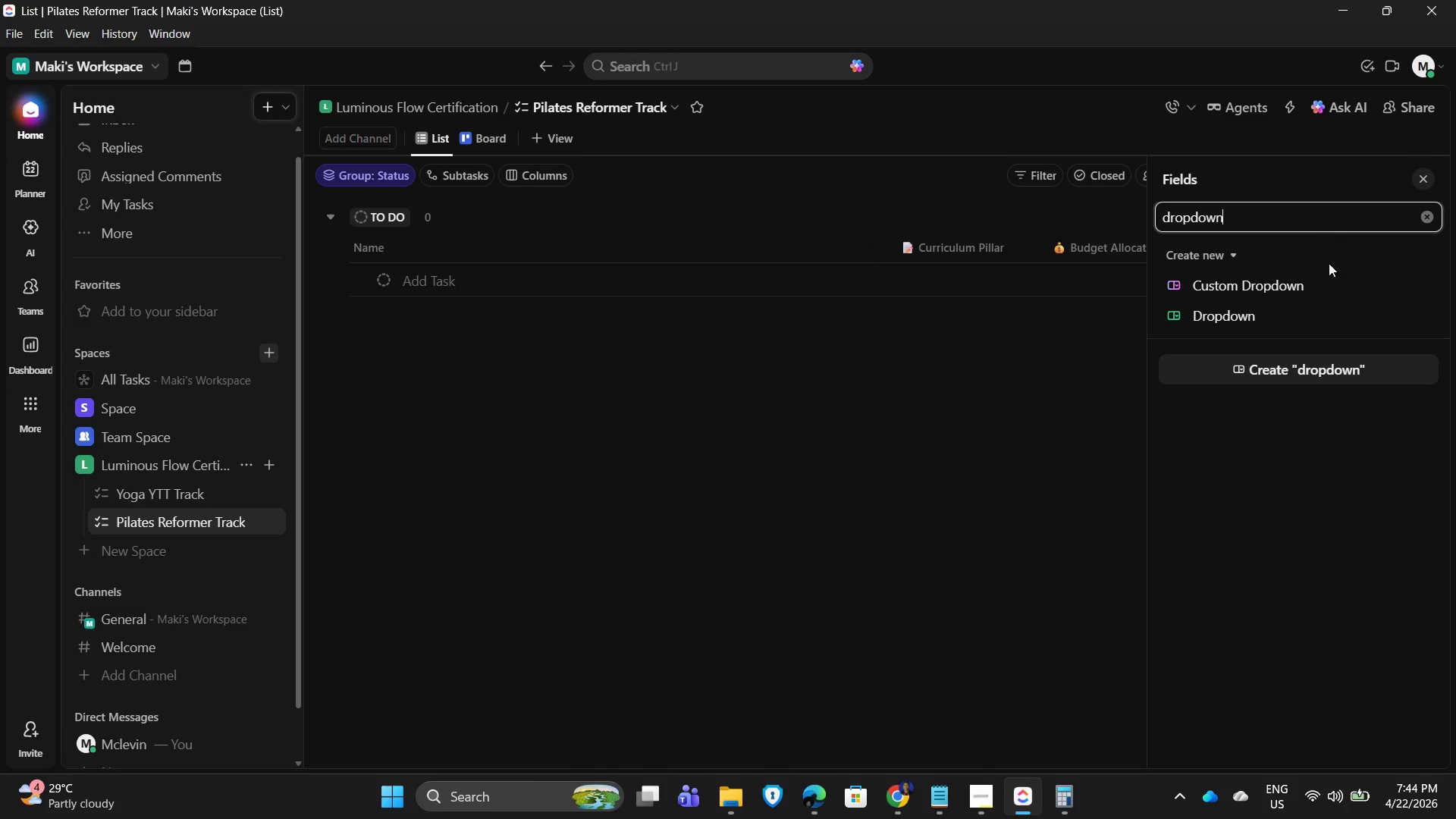 
left_click([1288, 315])
 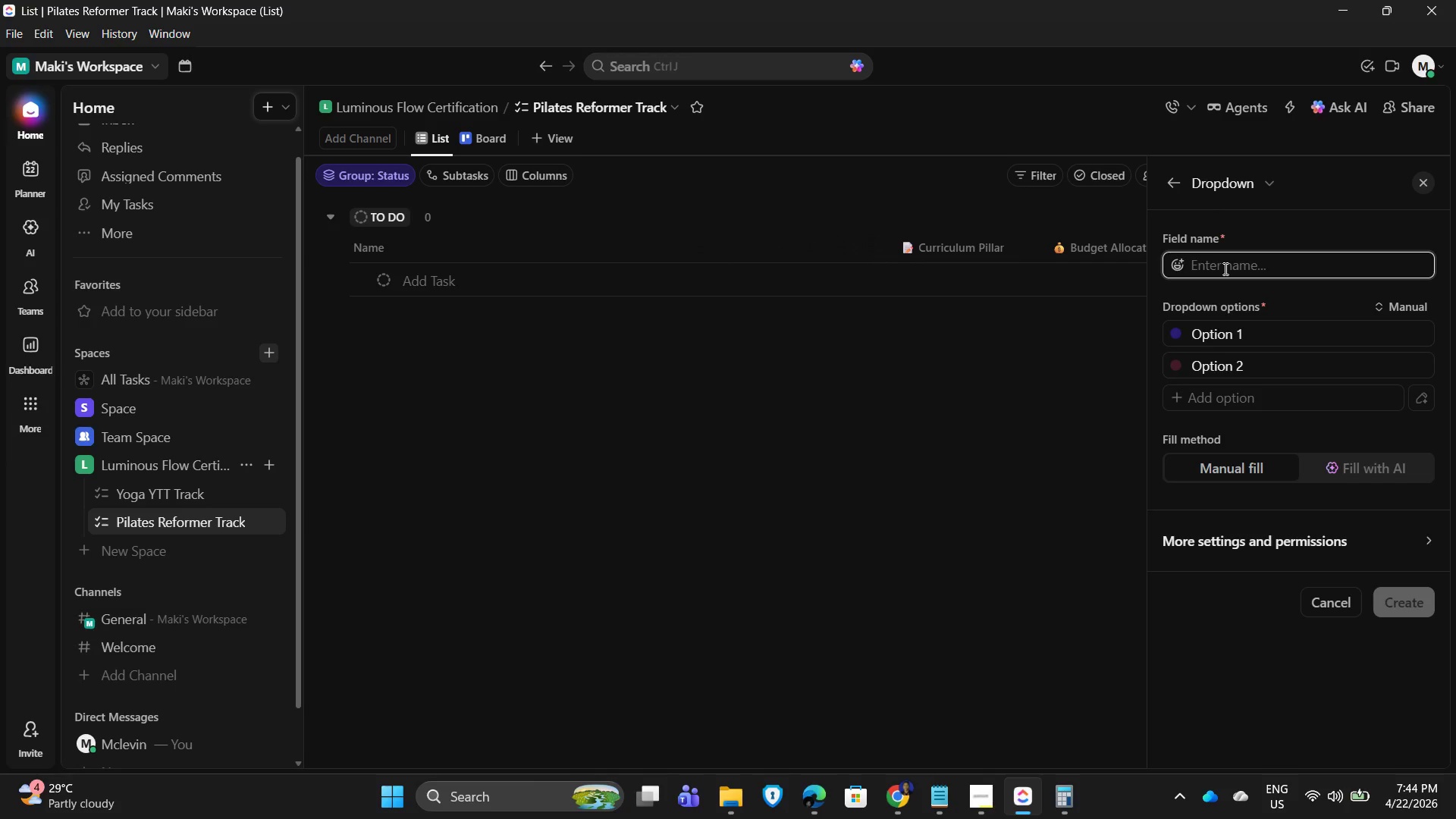 
wait(7.16)
 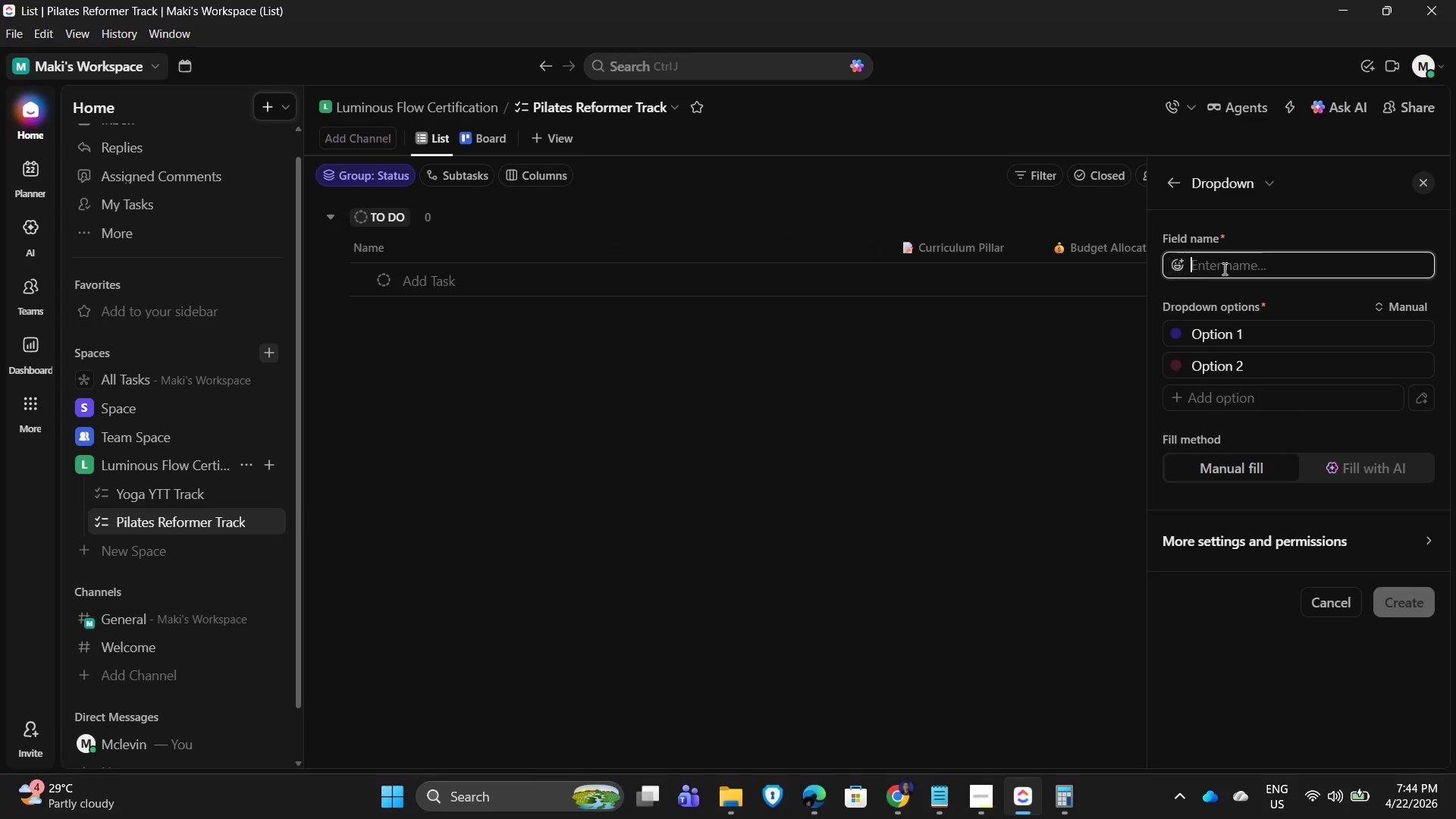 
type(Module Status)
 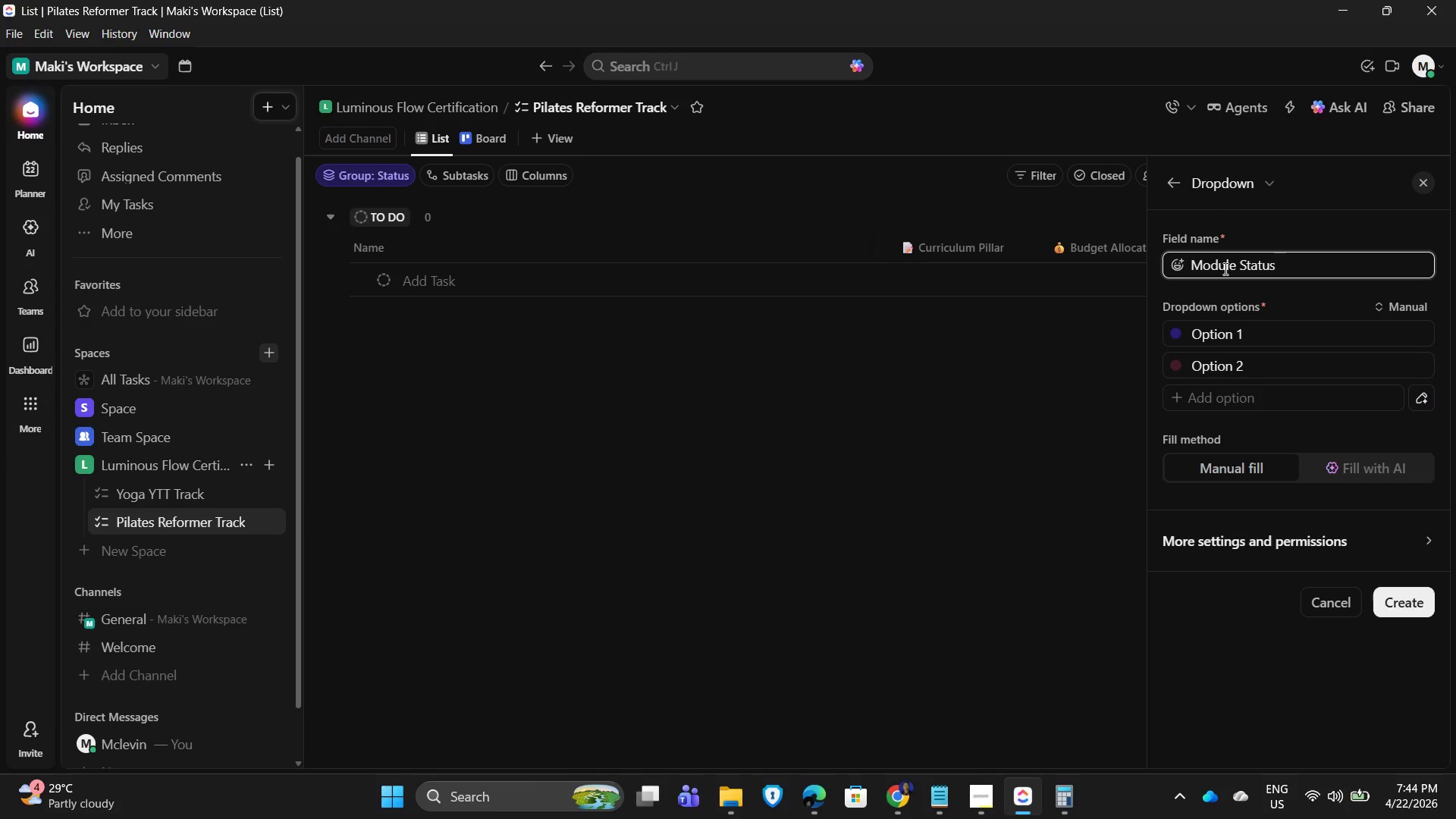 
left_click([1176, 258])
 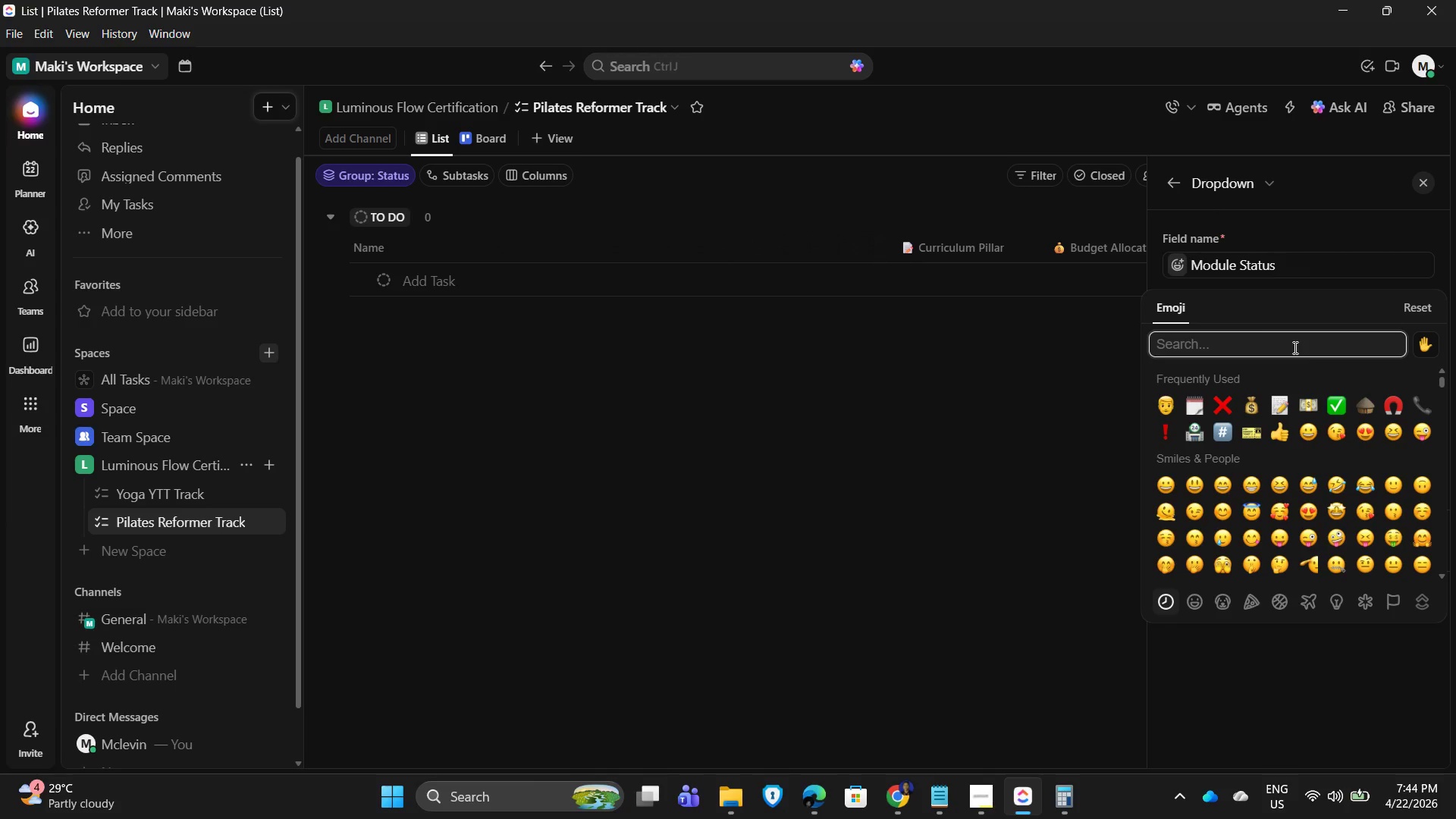 
left_click([1253, 340])
 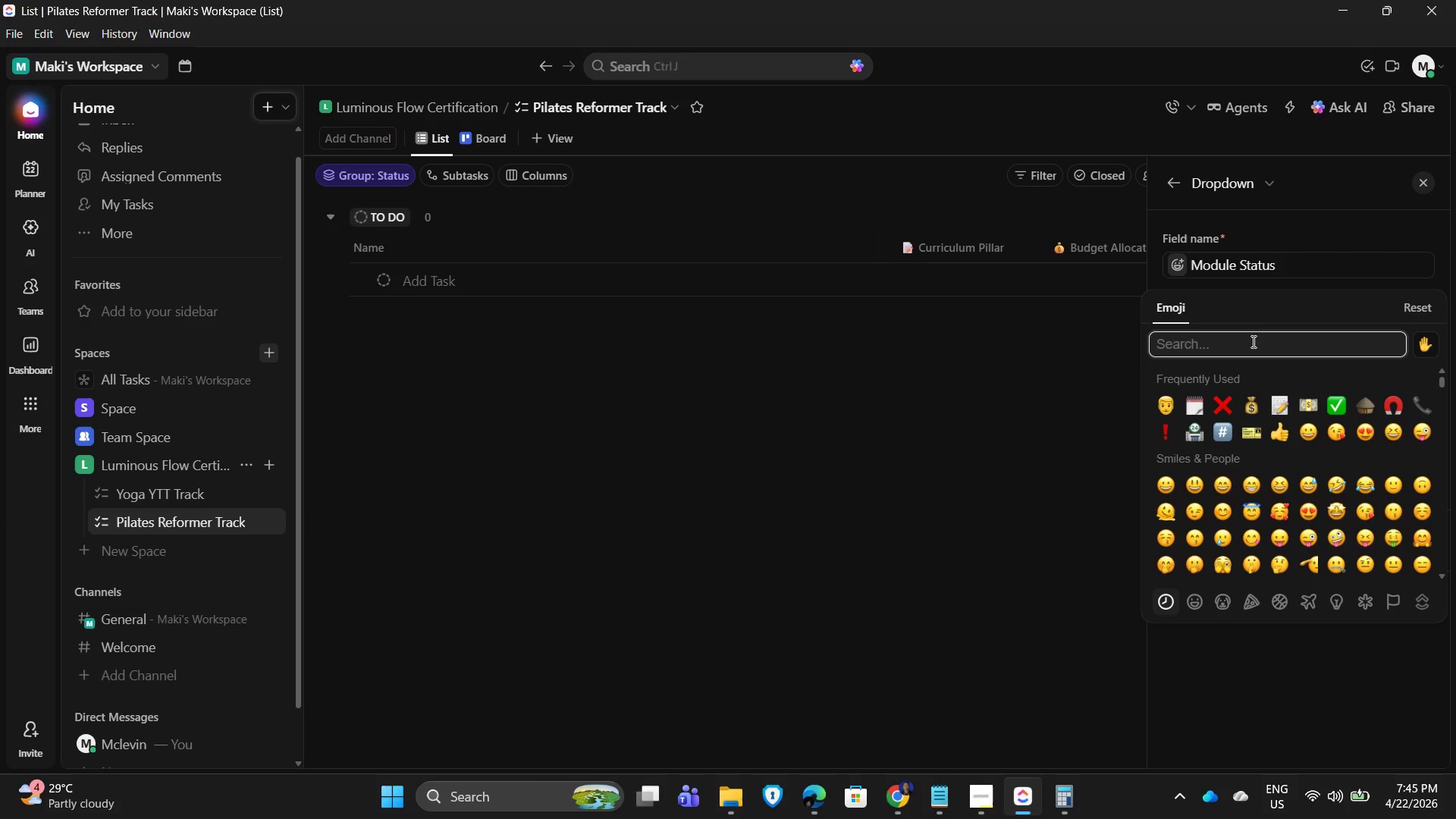 
type(modul)
key(Backspace)
key(Backspace)
key(Backspace)
key(Backspace)
key(Backspace)
key(Backspace)
key(Backspace)
type(note)
 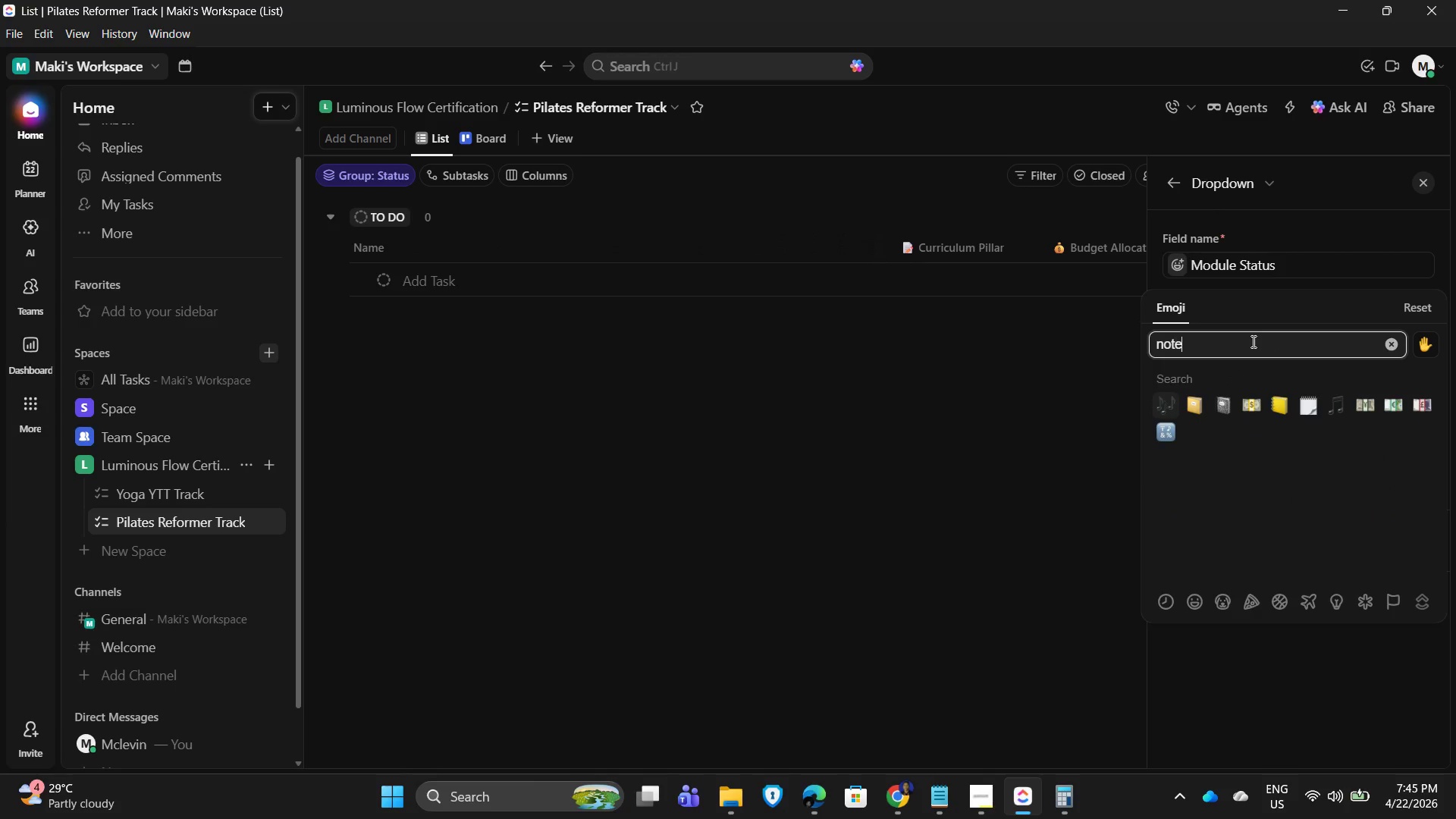 
left_click([1279, 411])
 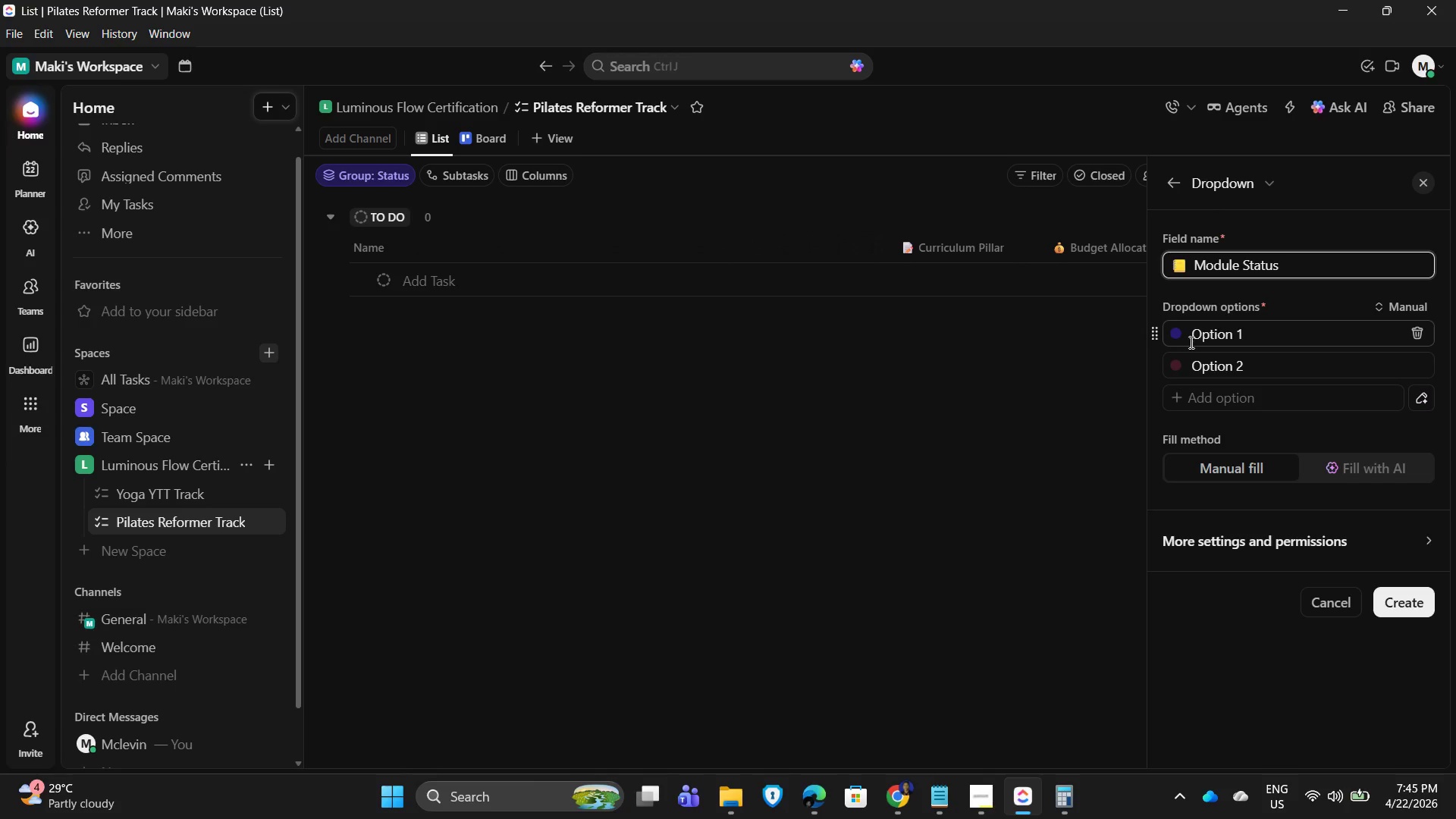 
left_click([1247, 340])
 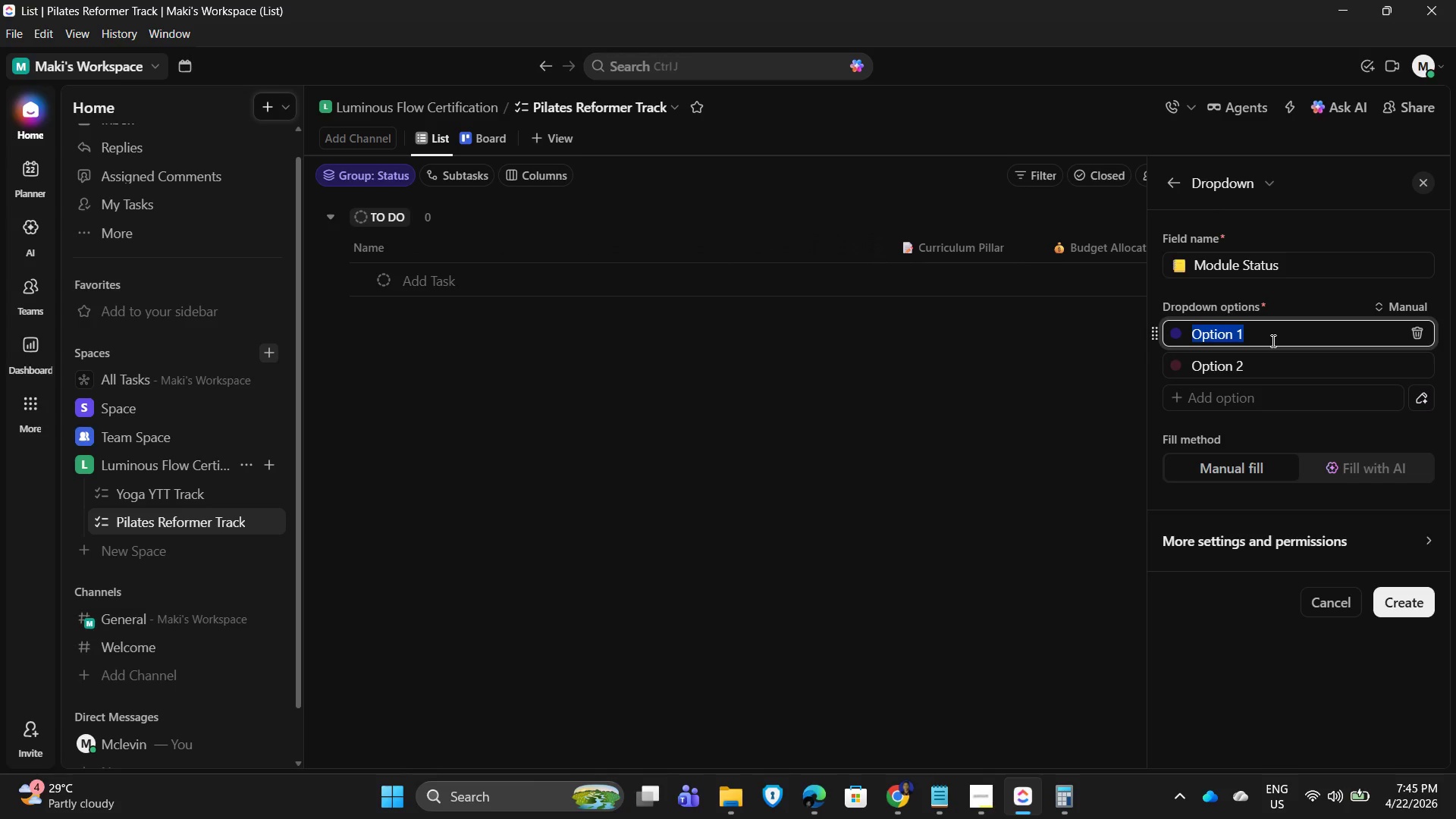 
type(Research)
 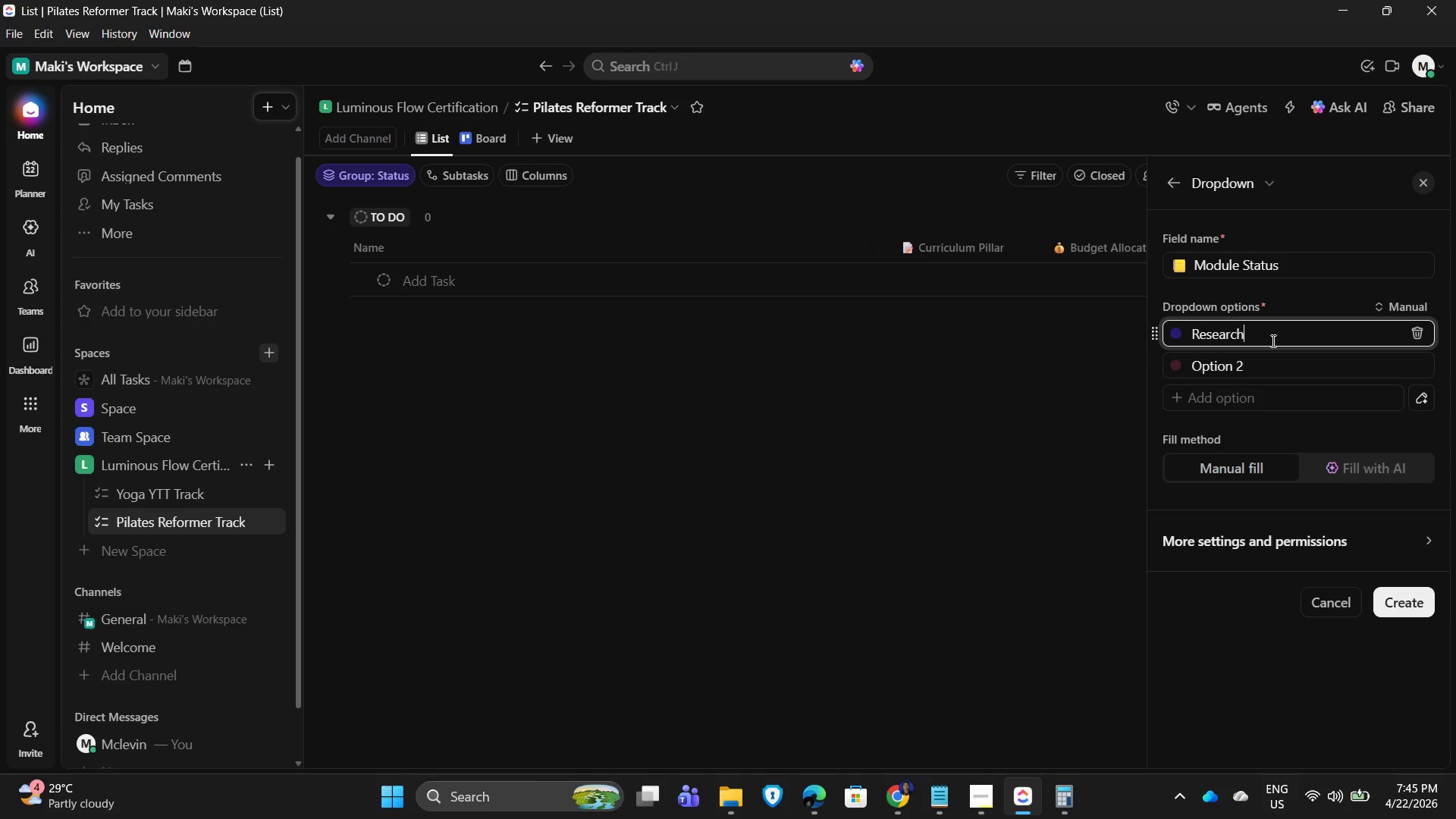 
wait(7.2)
 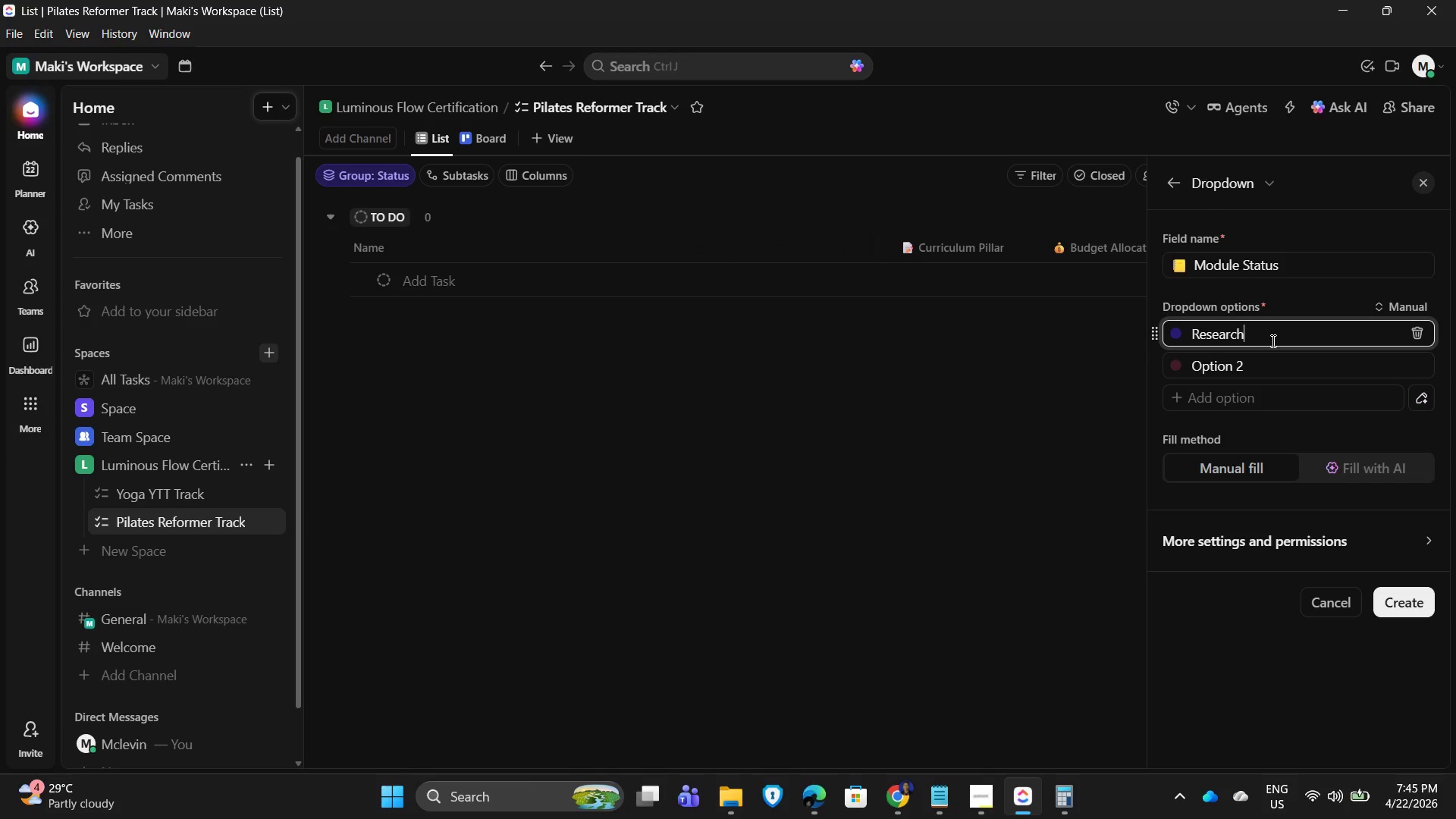 
key(Enter)
 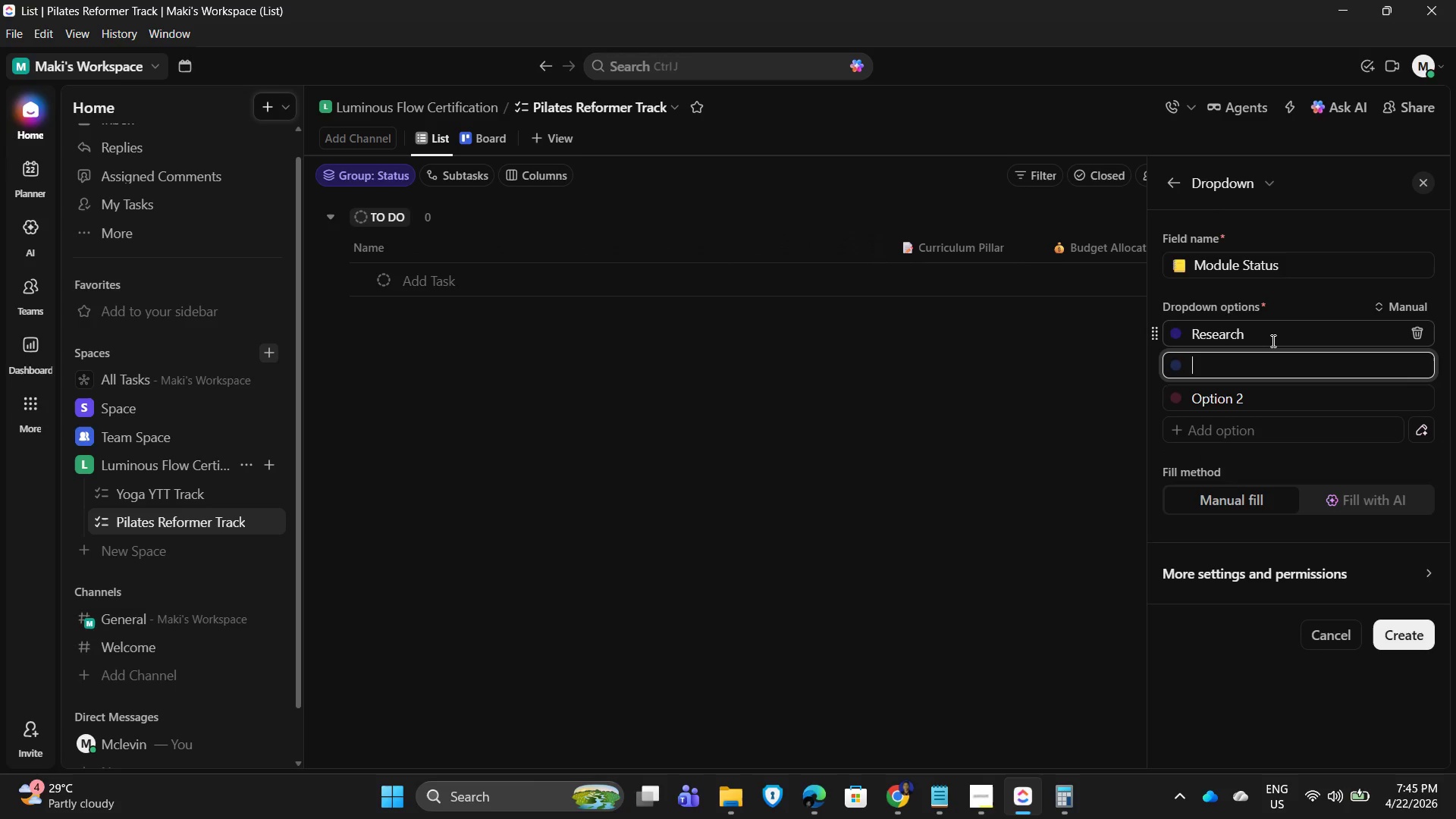 
type(Drafting)
 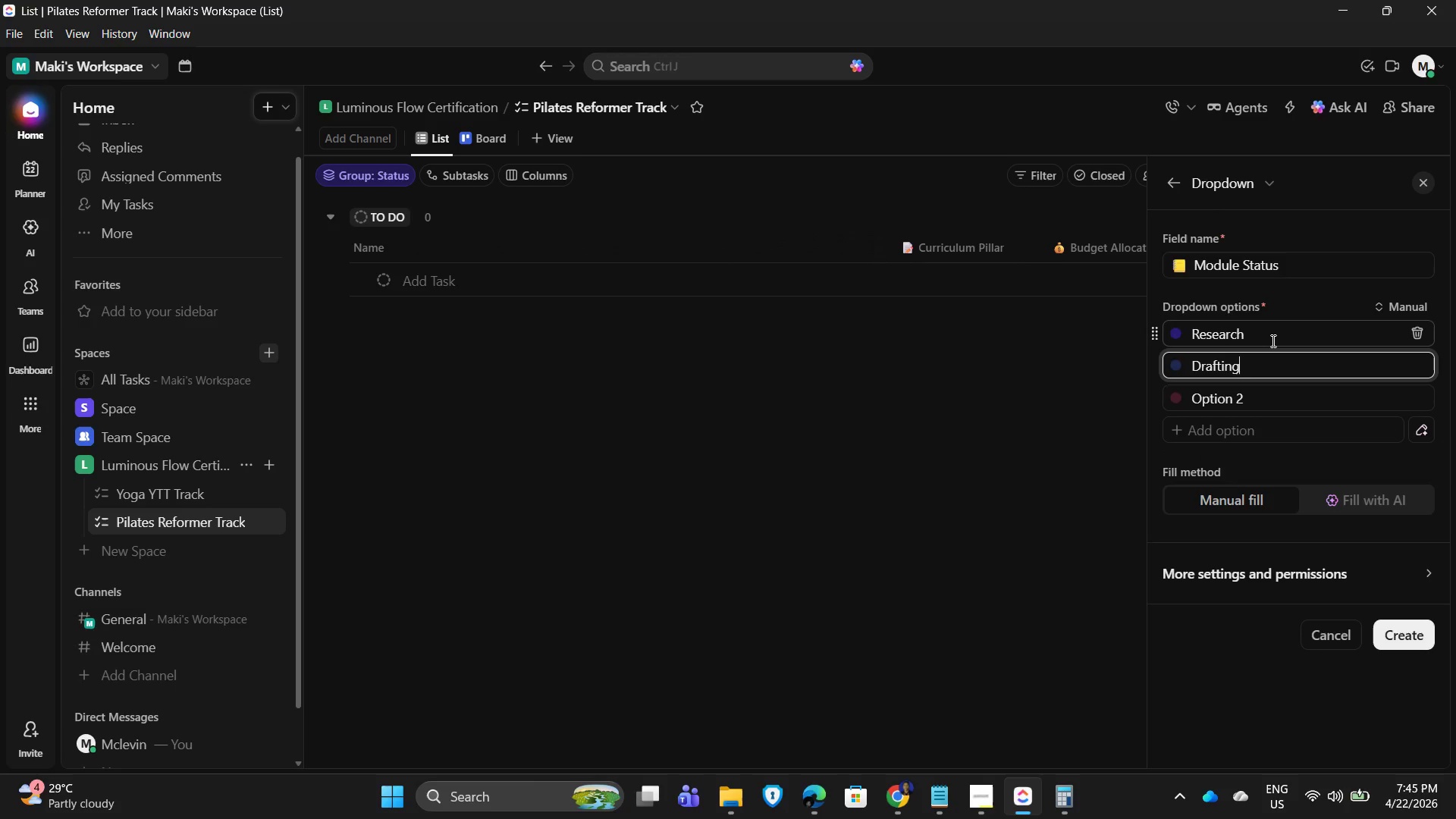 
key(Enter)
 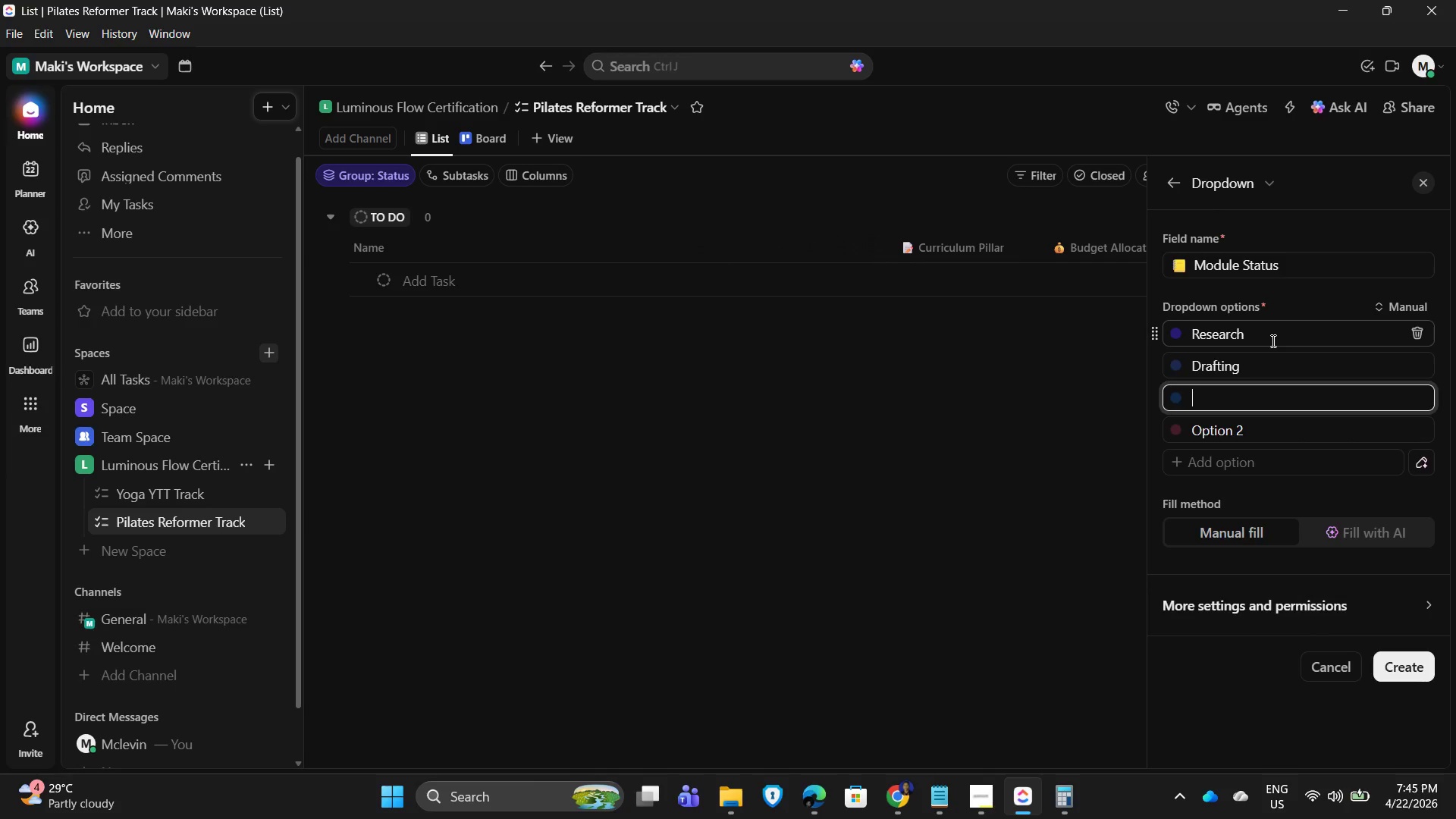 
type(Peer Review)
 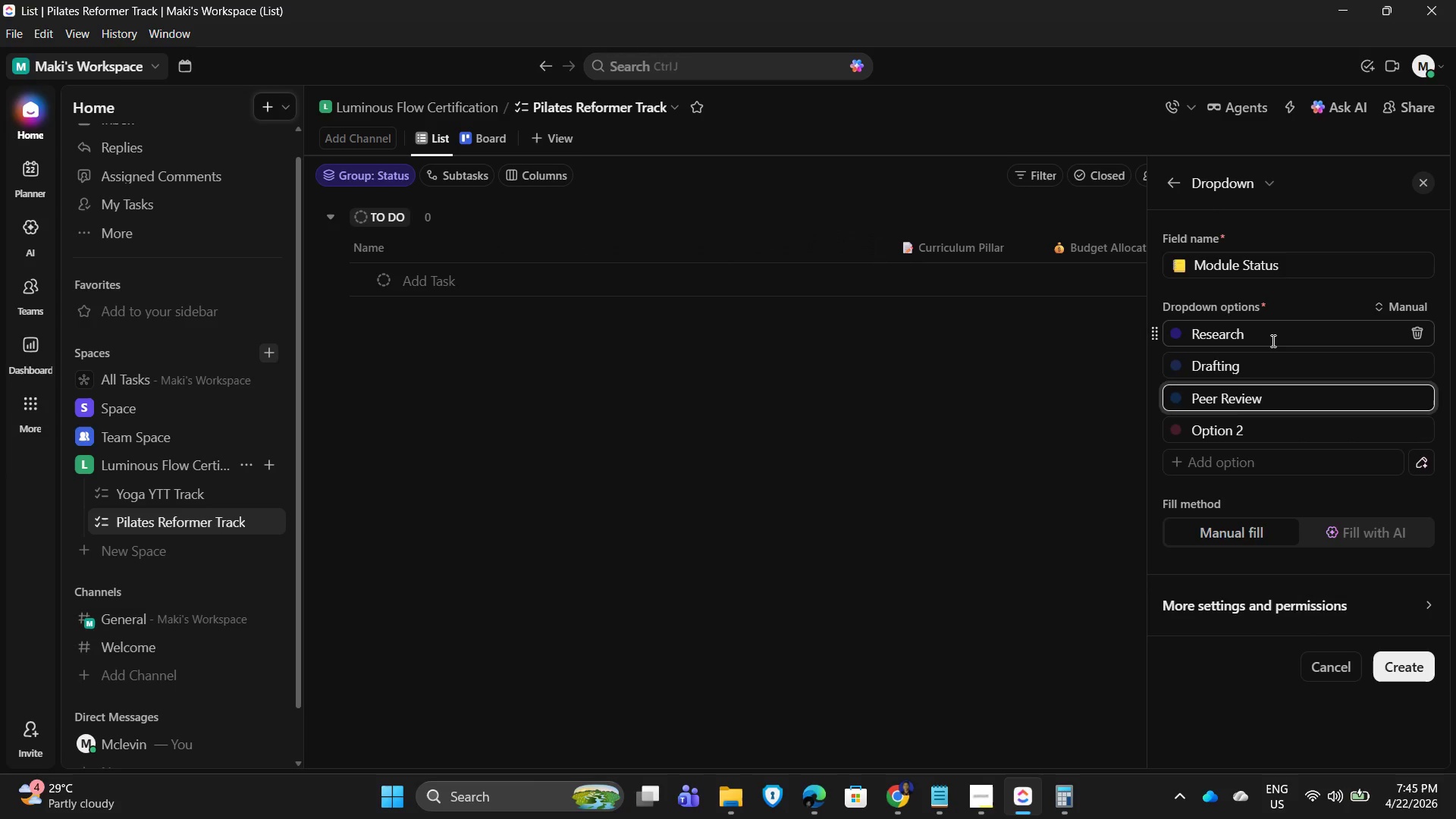 
left_click([1242, 422])
 